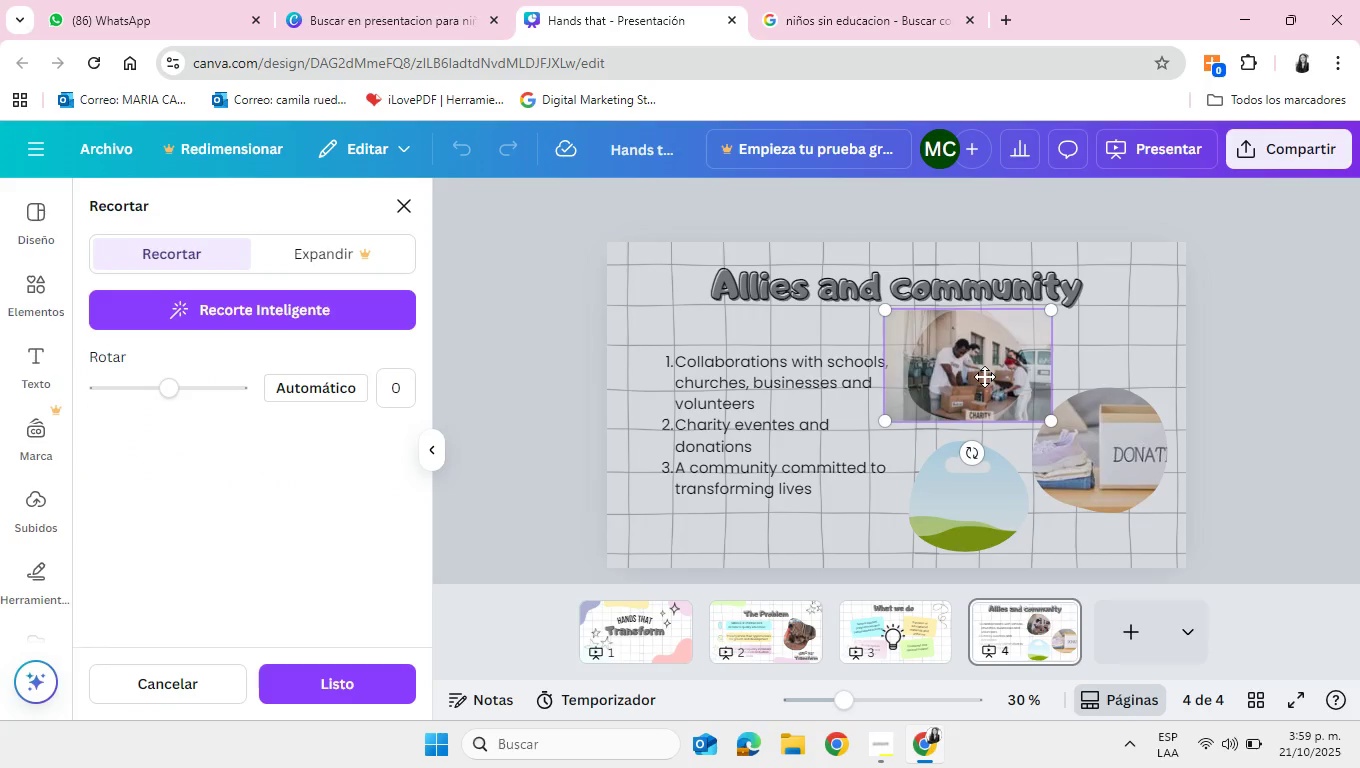 
left_click_drag(start_coordinate=[984, 376], to_coordinate=[966, 359])
 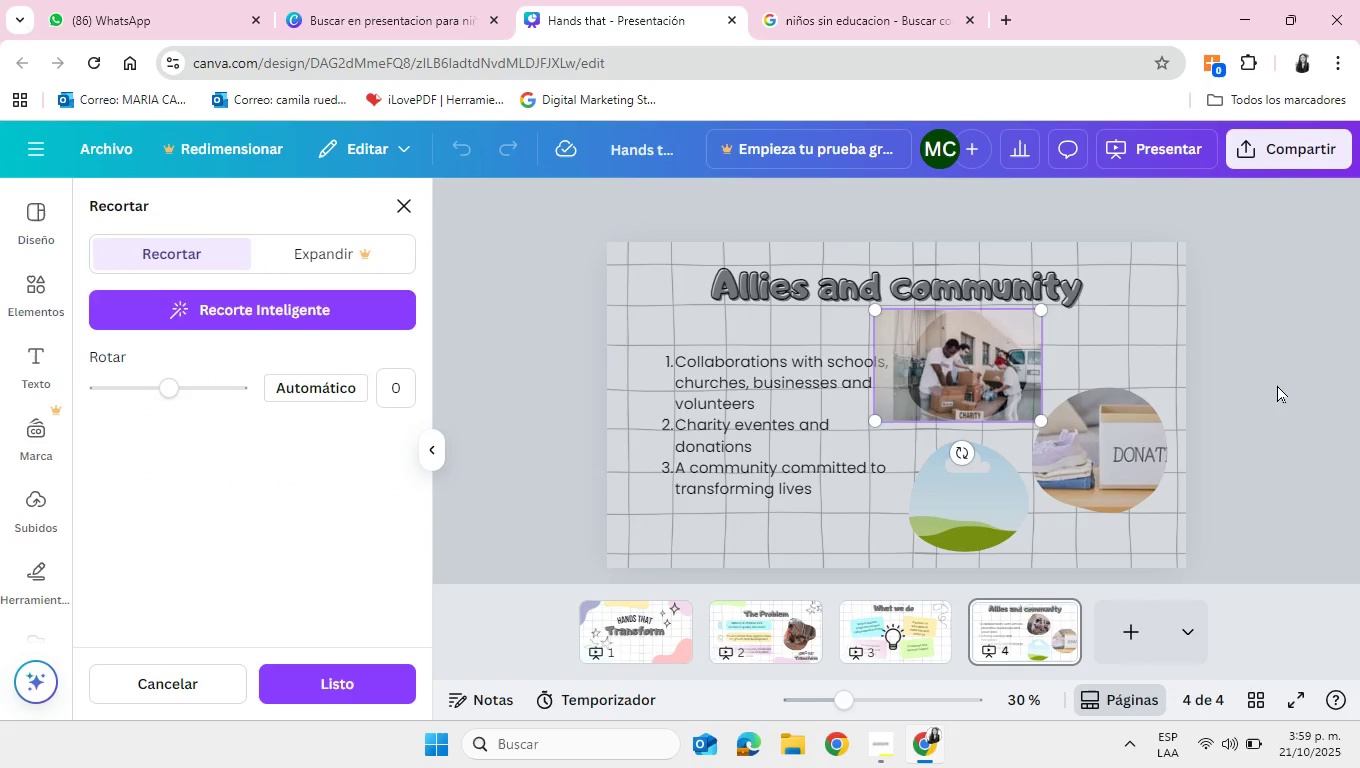 
left_click([1277, 385])
 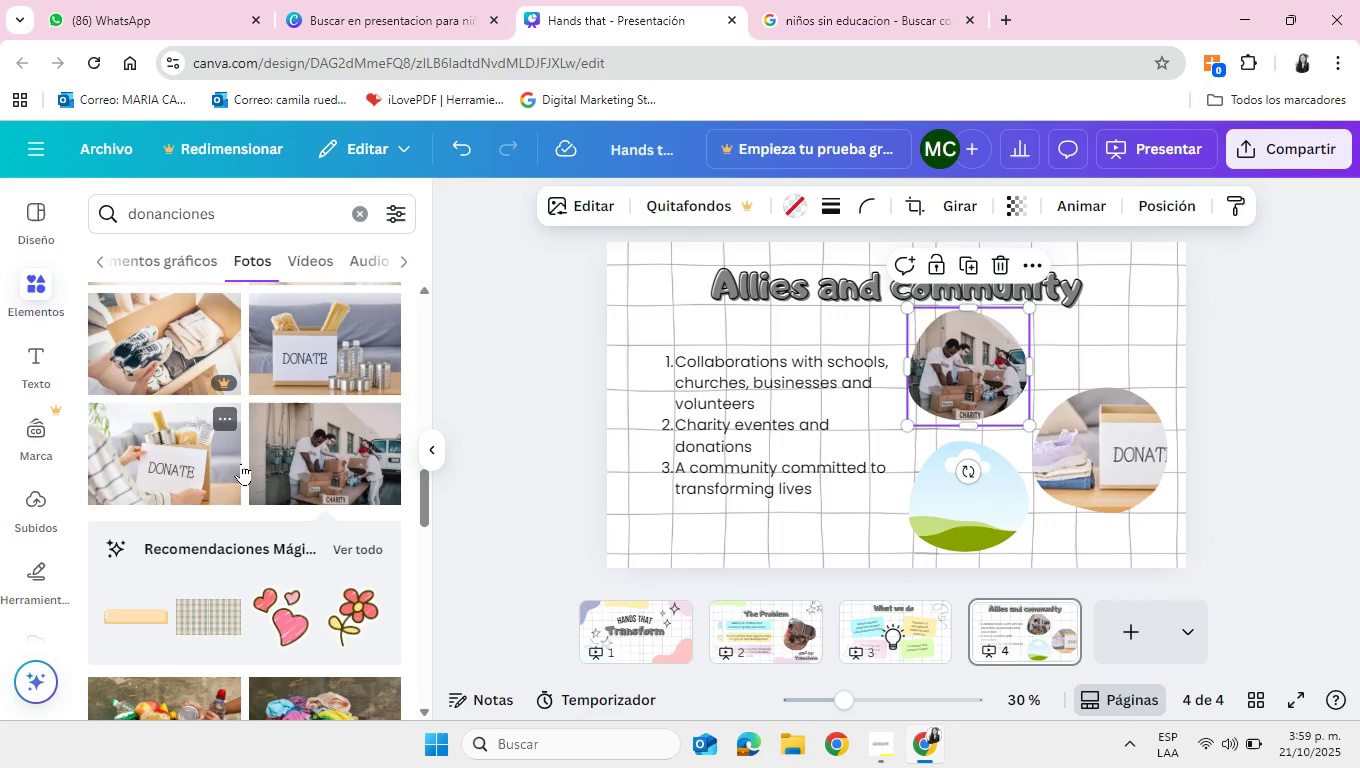 
scroll: coordinate [247, 461], scroll_direction: down, amount: 3.0
 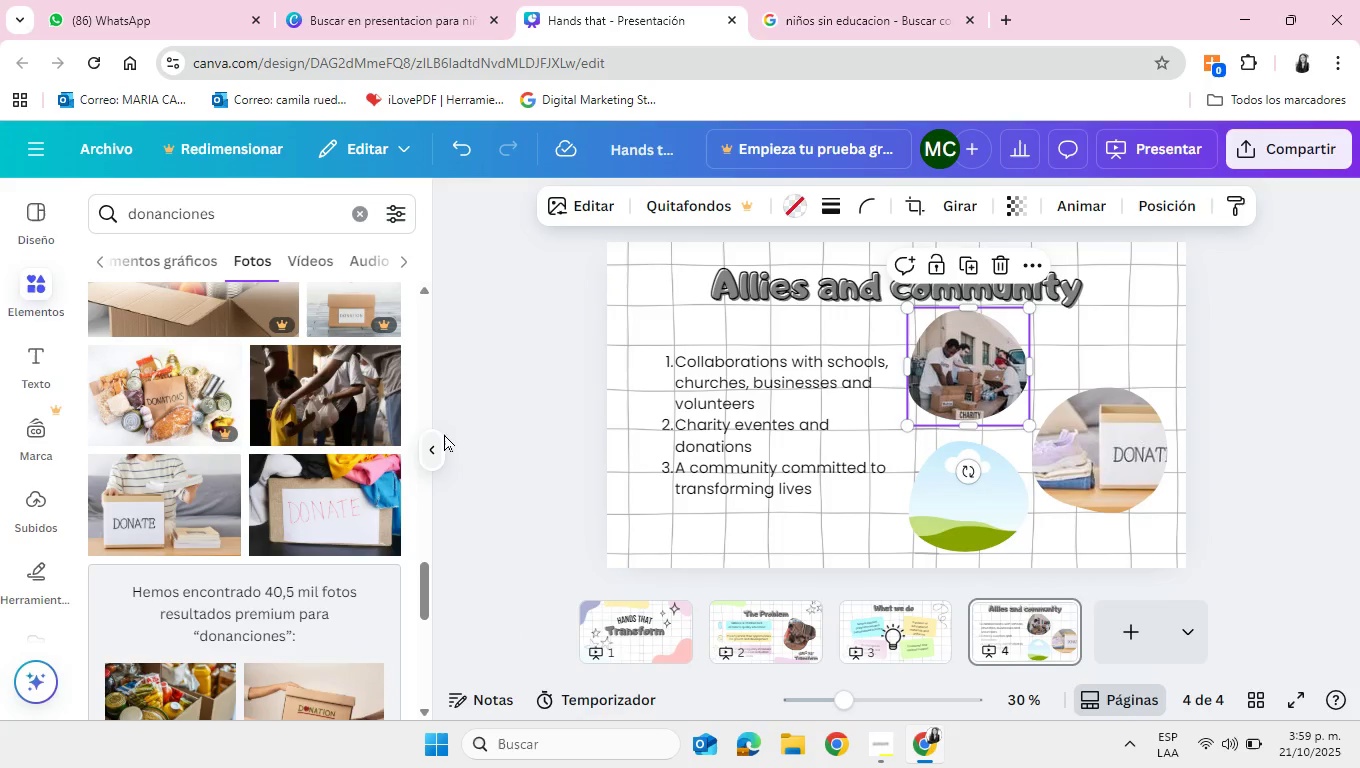 
left_click([335, 395])
 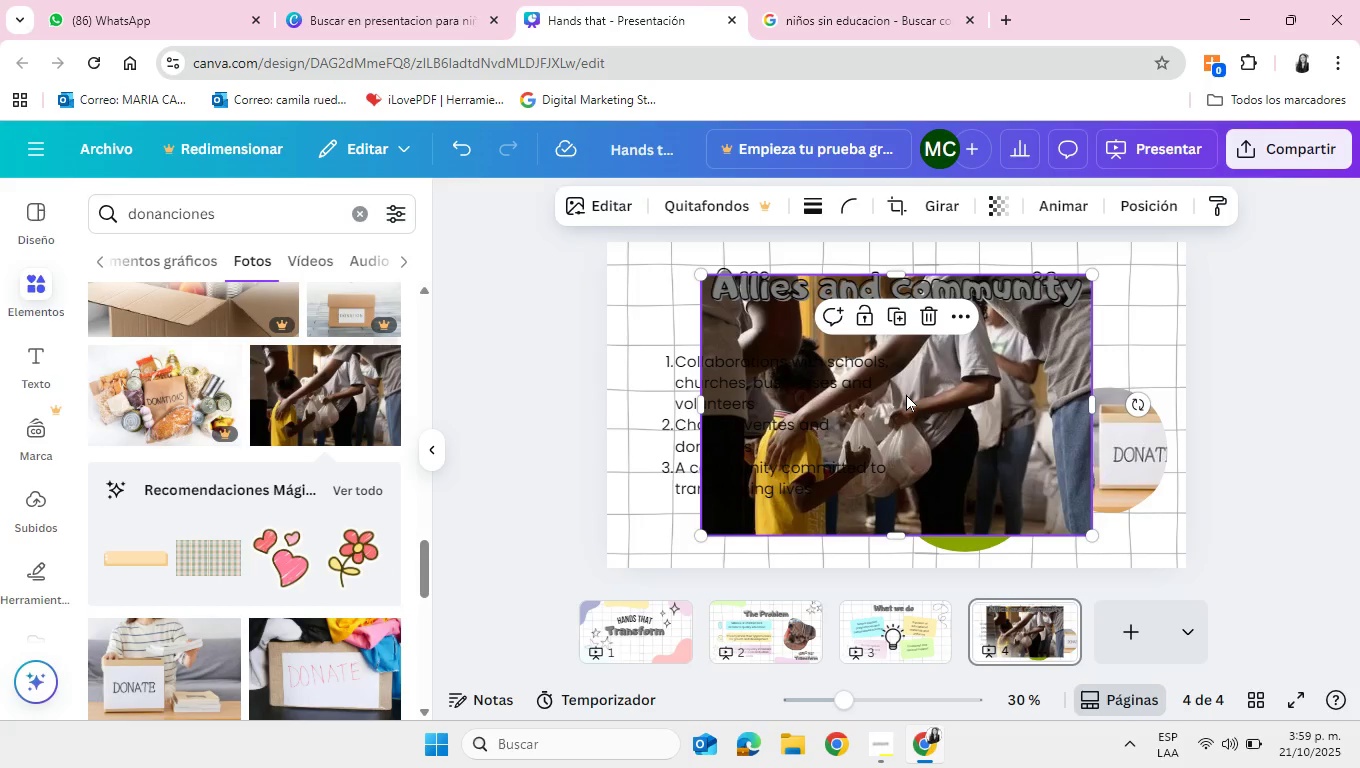 
left_click_drag(start_coordinate=[906, 394], to_coordinate=[987, 481])
 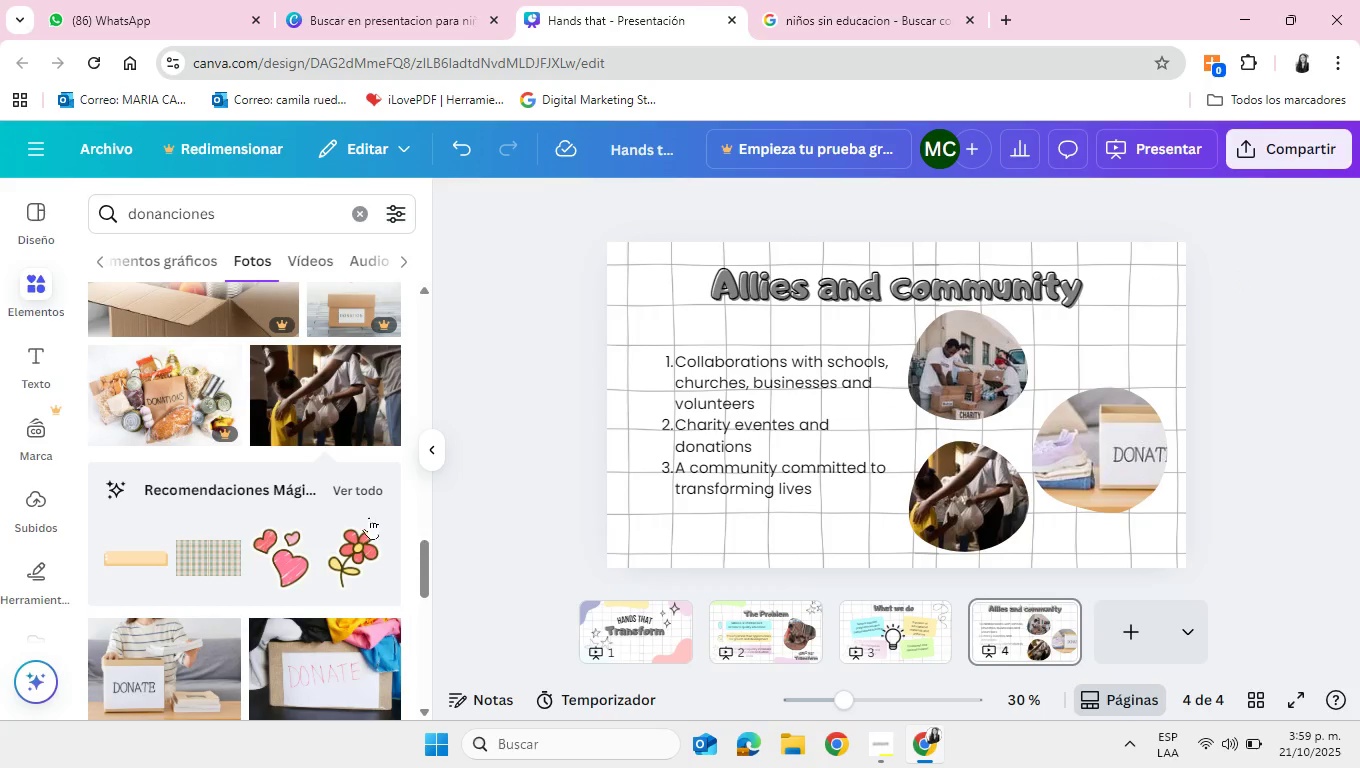 
scroll: coordinate [308, 554], scroll_direction: down, amount: 3.0
 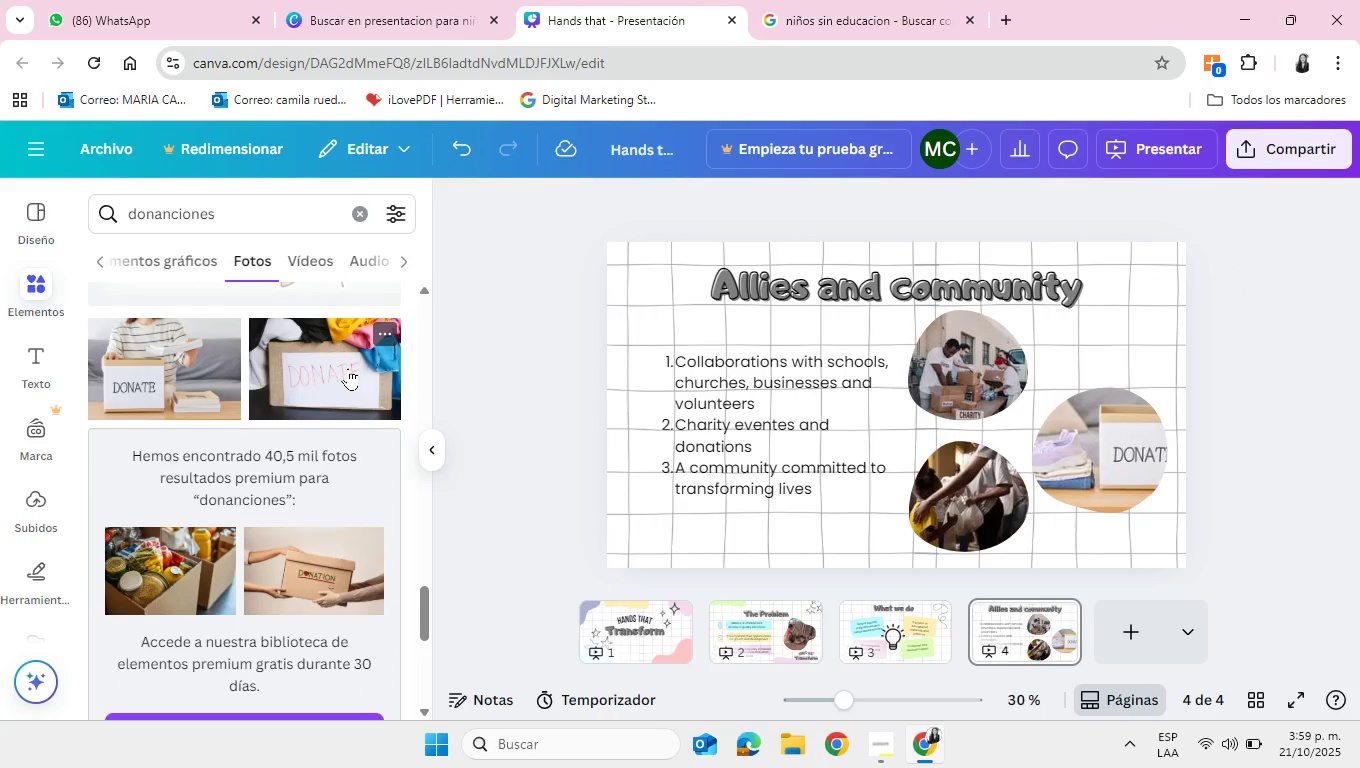 
left_click([348, 368])
 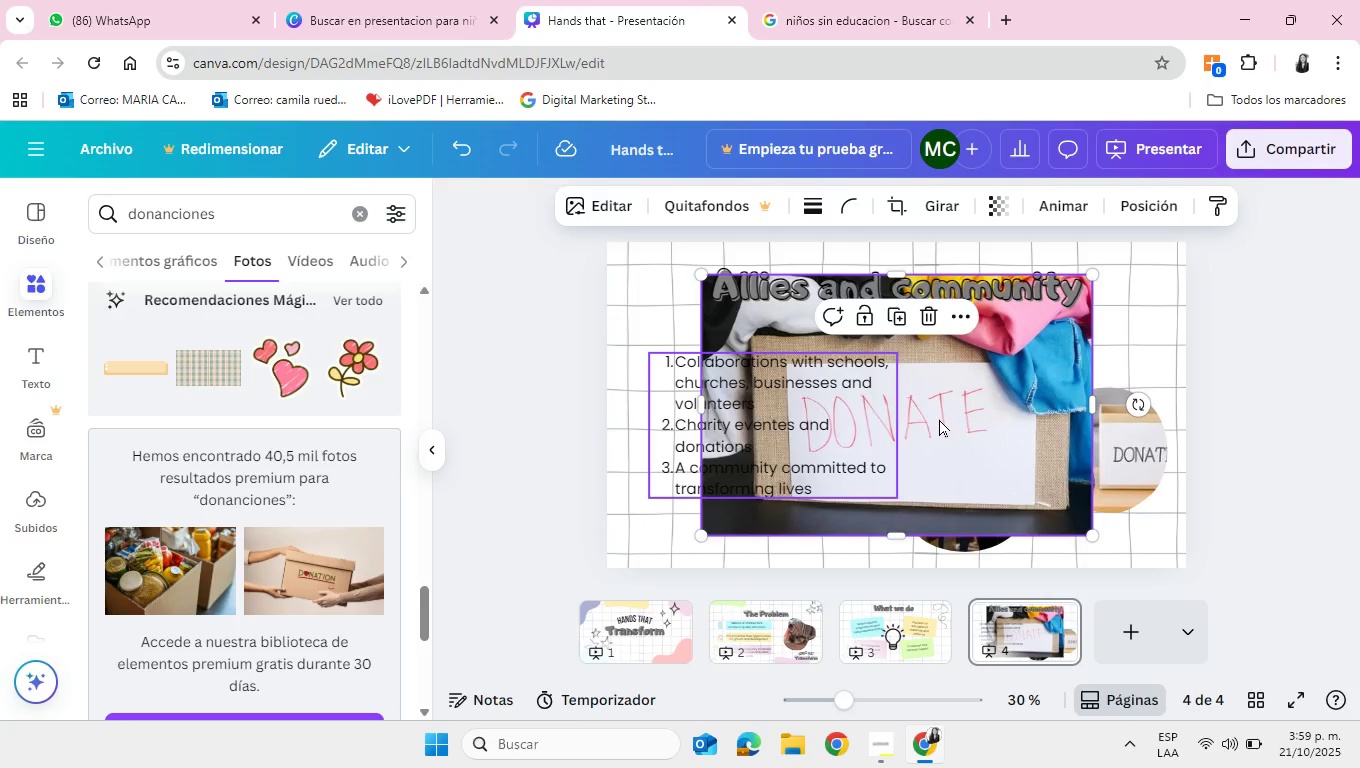 
left_click_drag(start_coordinate=[959, 422], to_coordinate=[1119, 464])
 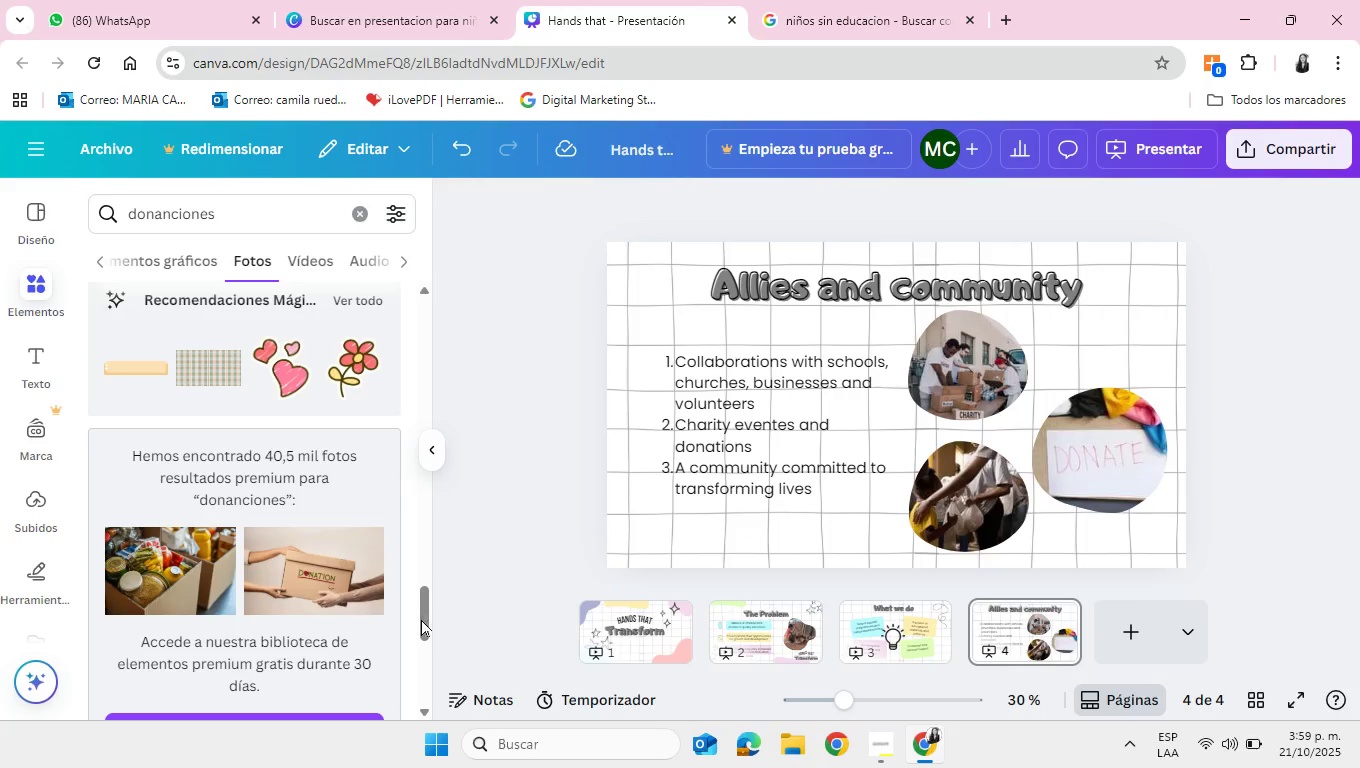 
scroll: coordinate [359, 574], scroll_direction: down, amount: 8.0
 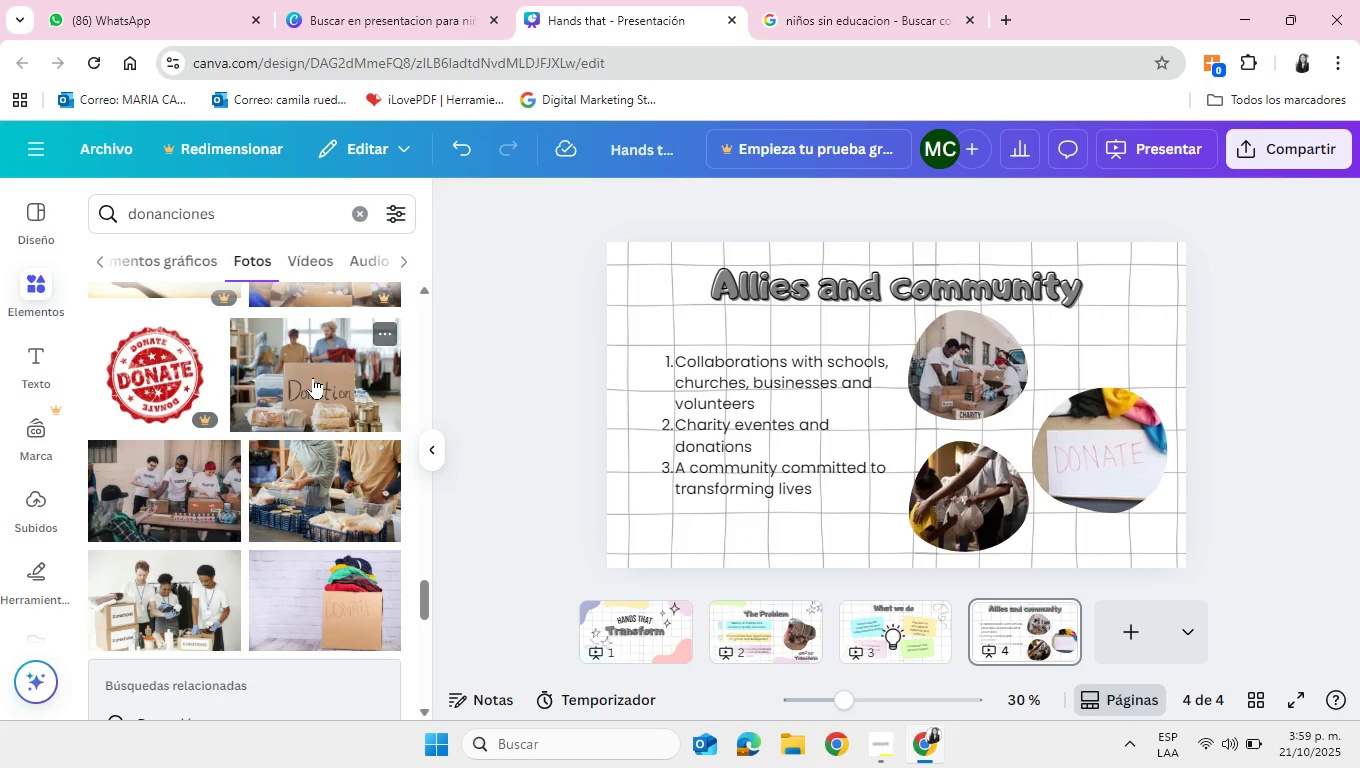 
left_click([311, 378])
 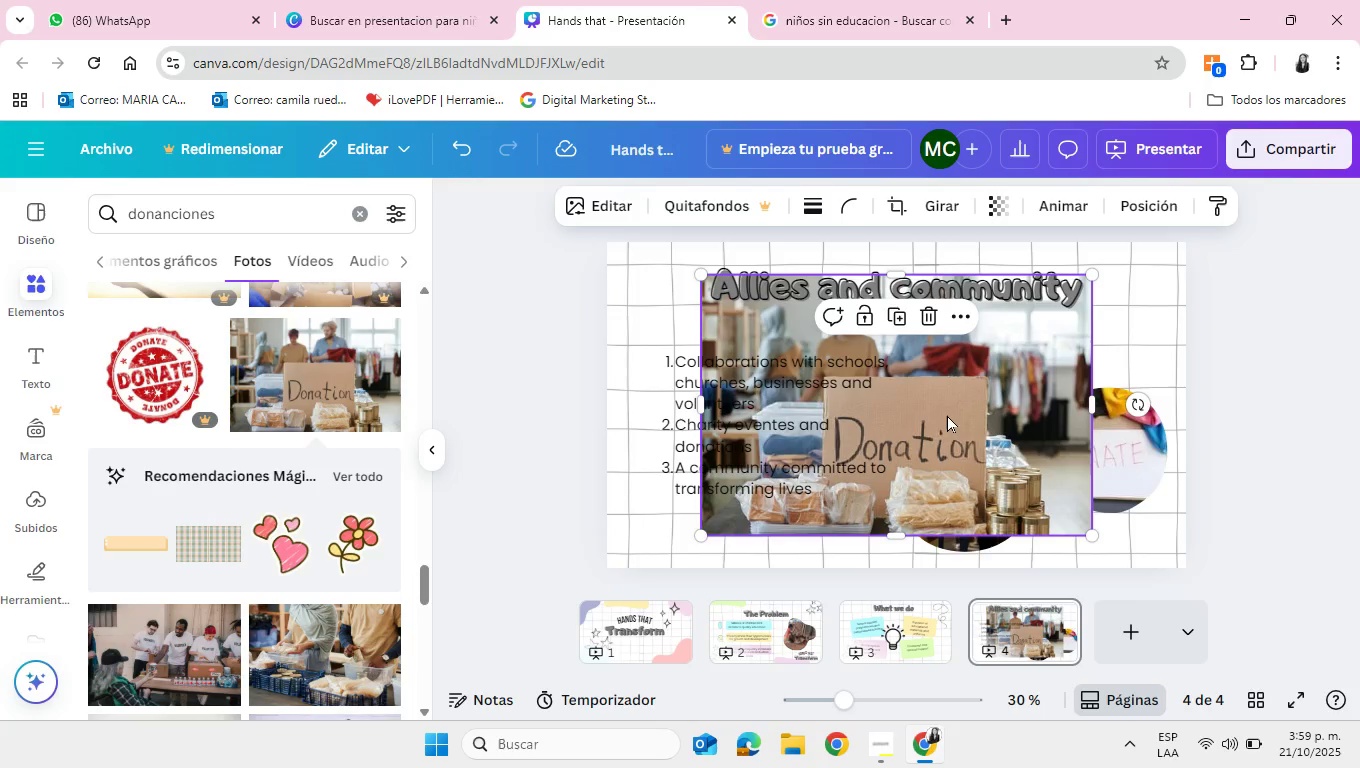 
left_click_drag(start_coordinate=[936, 425], to_coordinate=[1115, 438])
 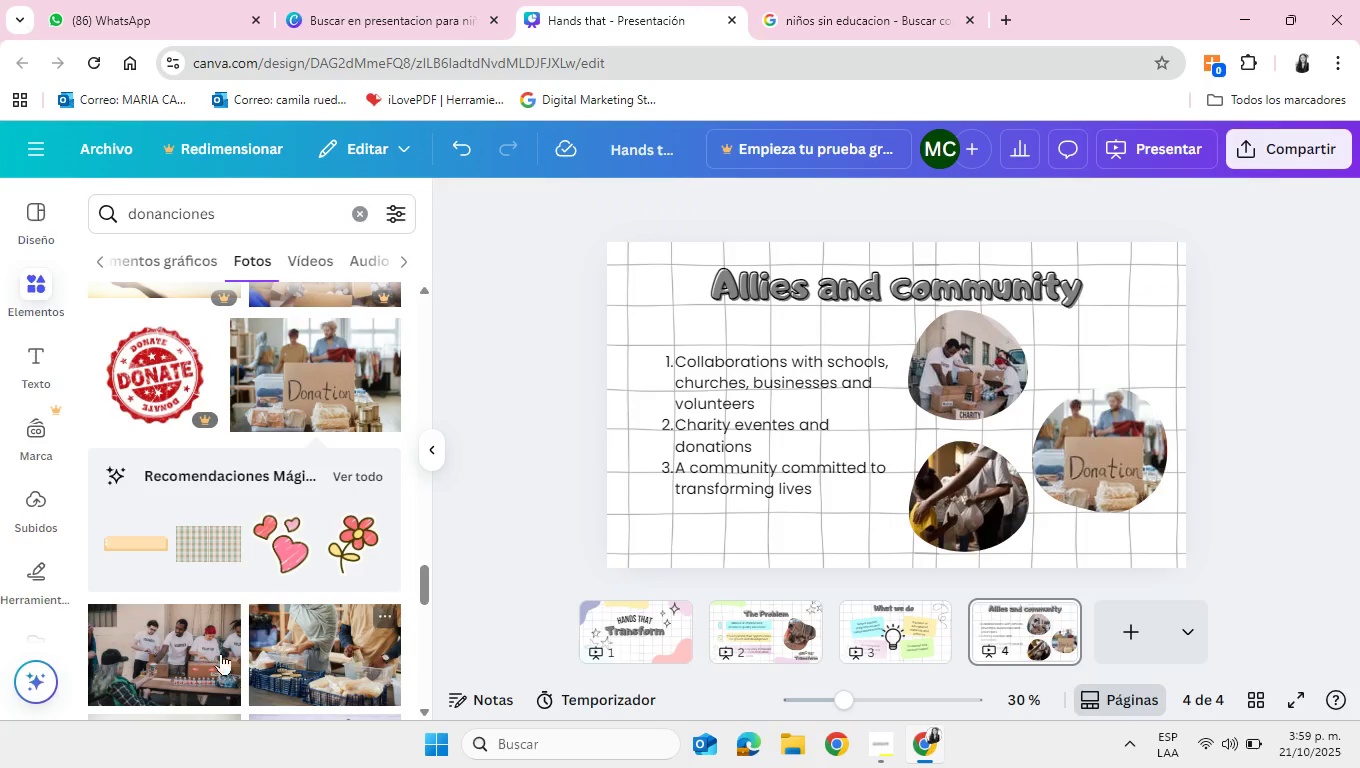 
scroll: coordinate [361, 464], scroll_direction: up, amount: 5.0
 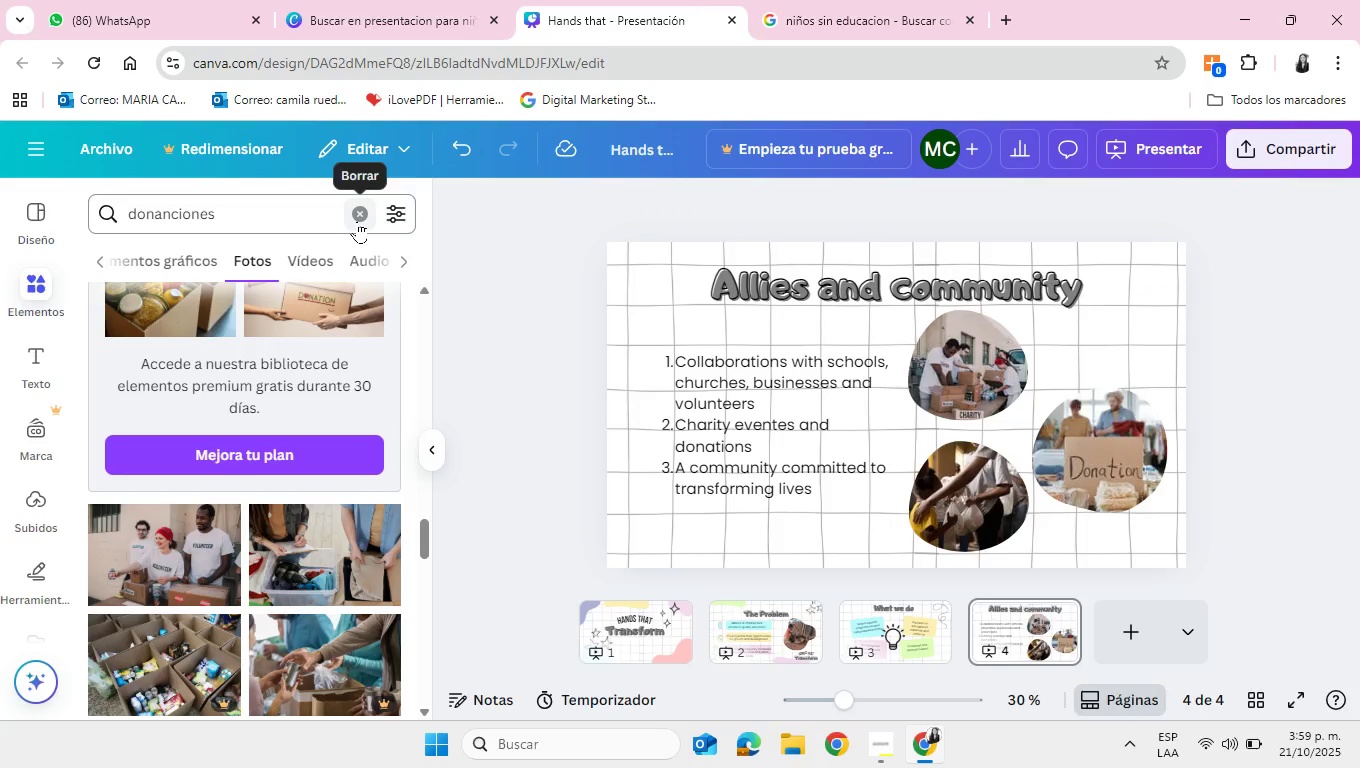 
left_click([357, 221])
 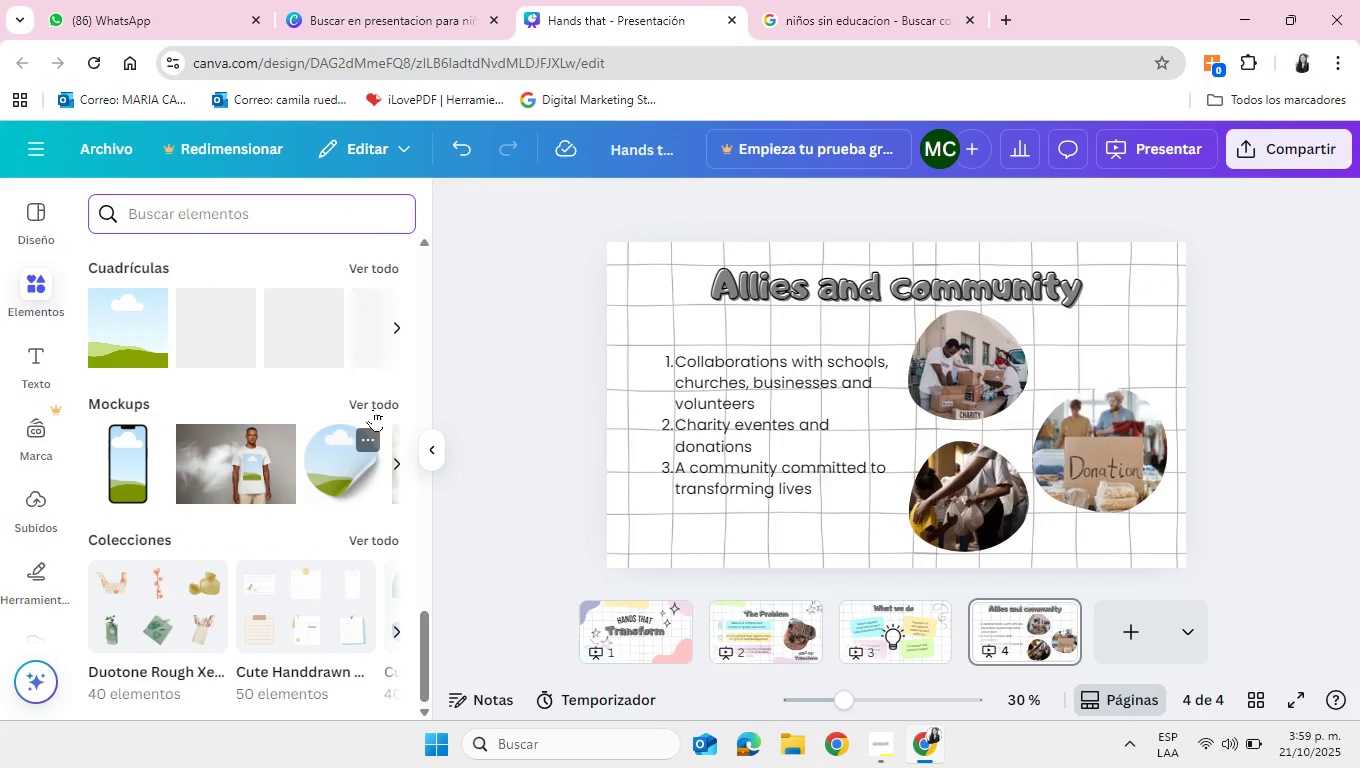 
left_click([364, 253])
 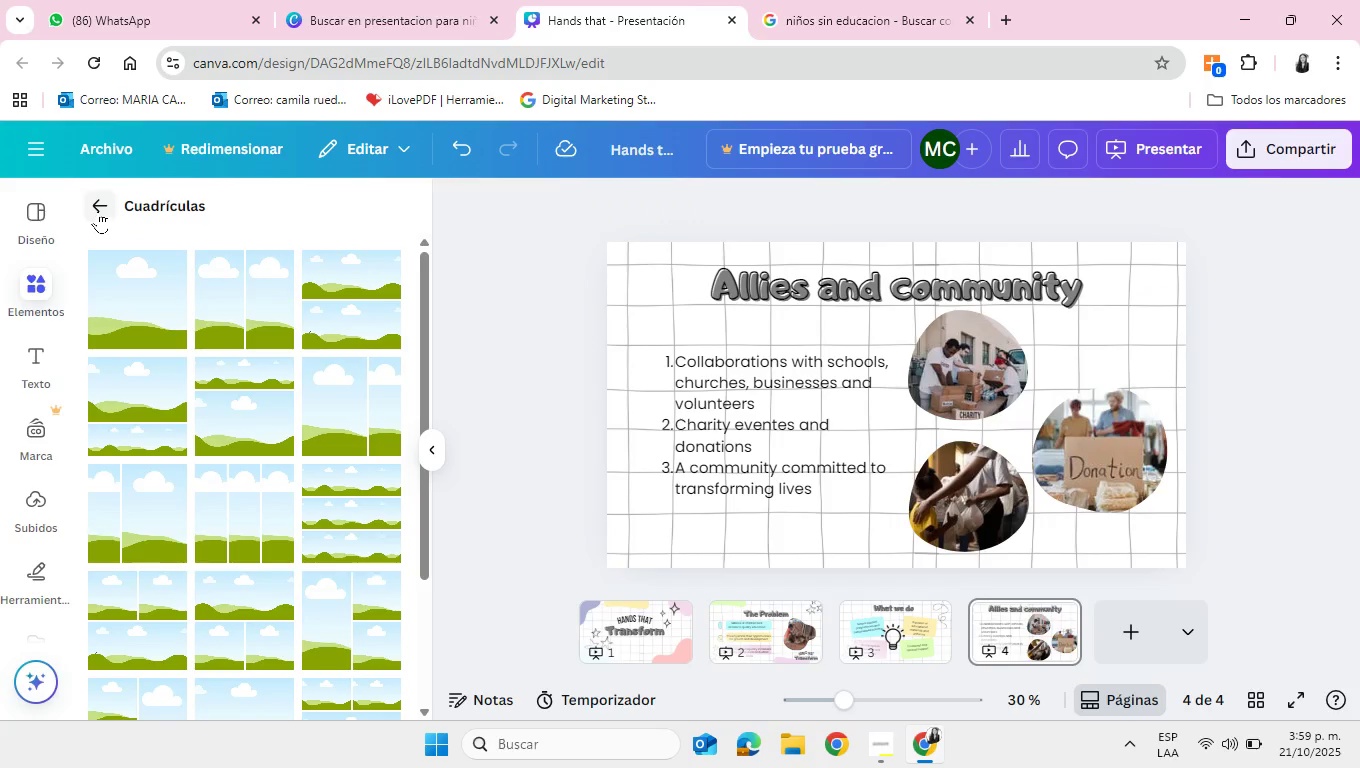 
left_click([98, 210])
 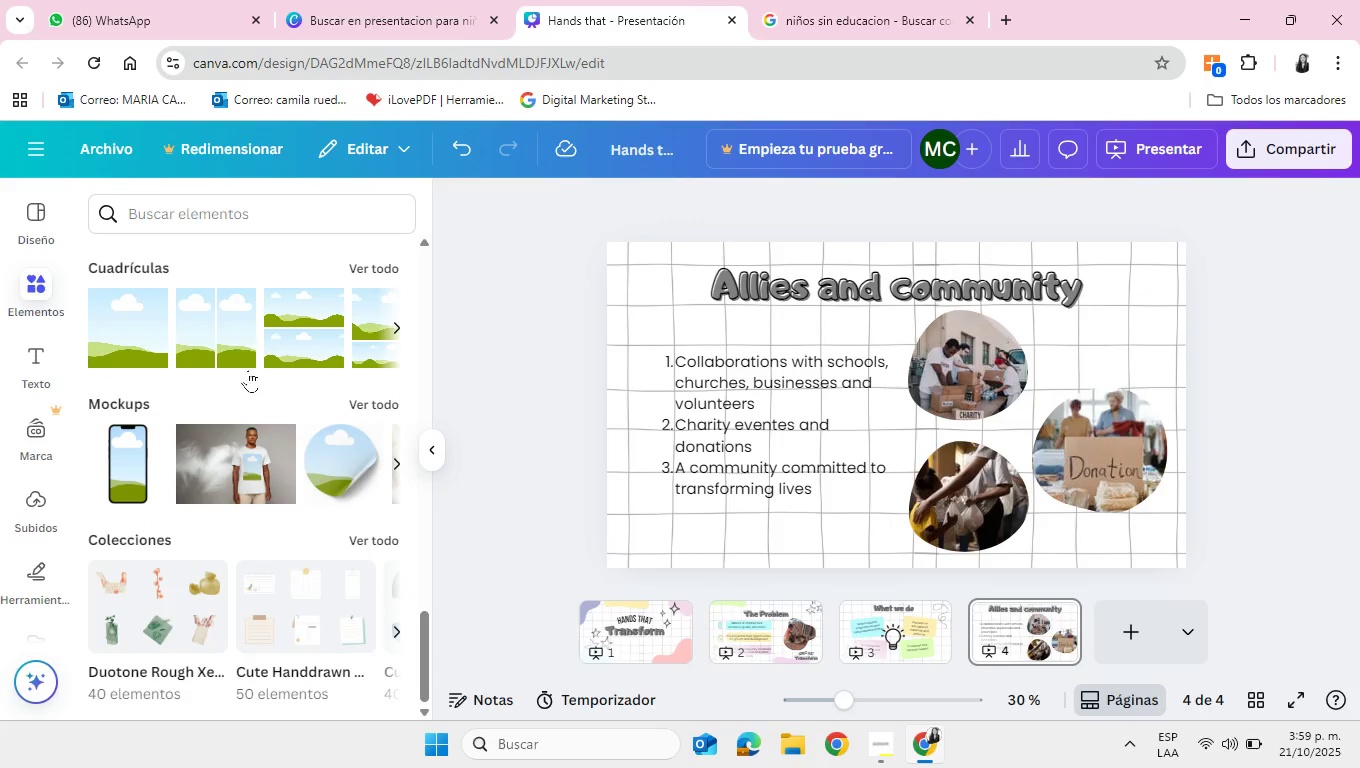 
scroll: coordinate [365, 471], scroll_direction: up, amount: 26.0
 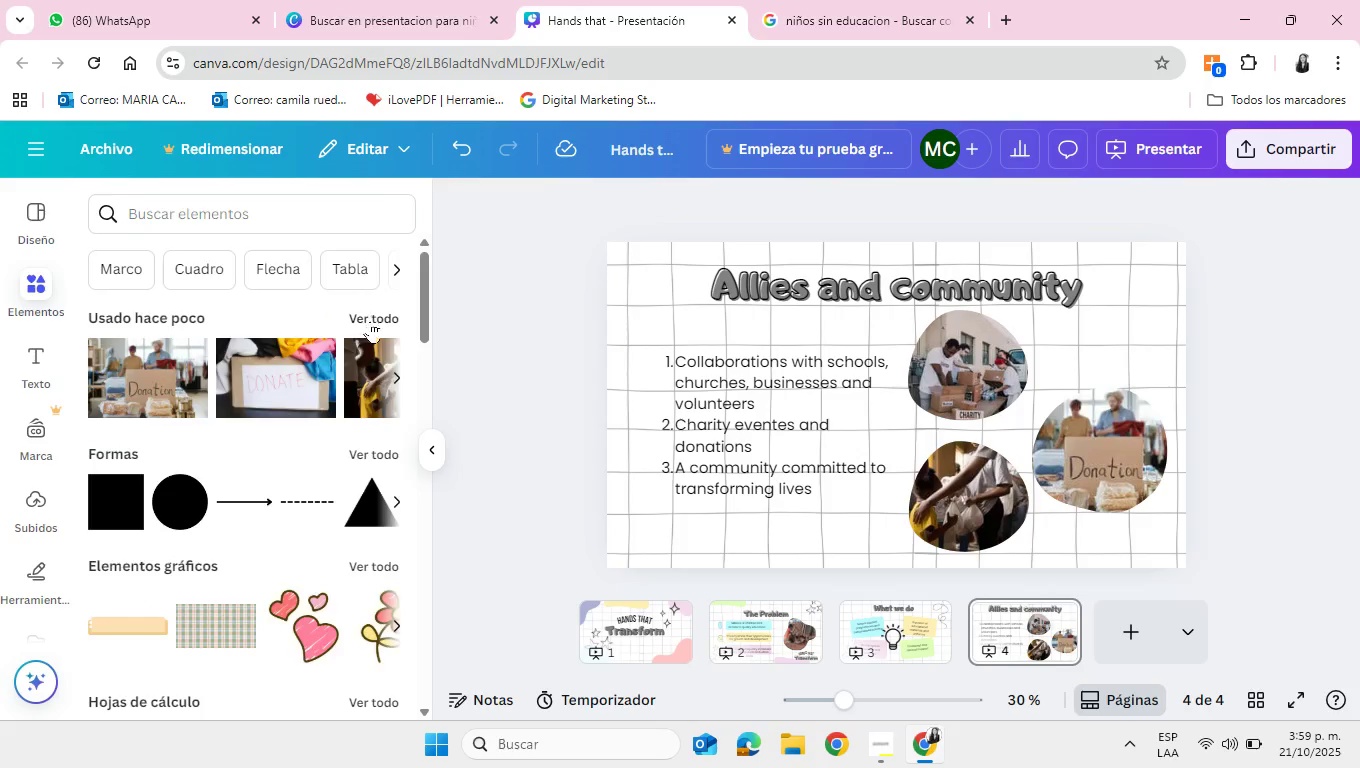 
scroll: coordinate [302, 505], scroll_direction: down, amount: 4.0
 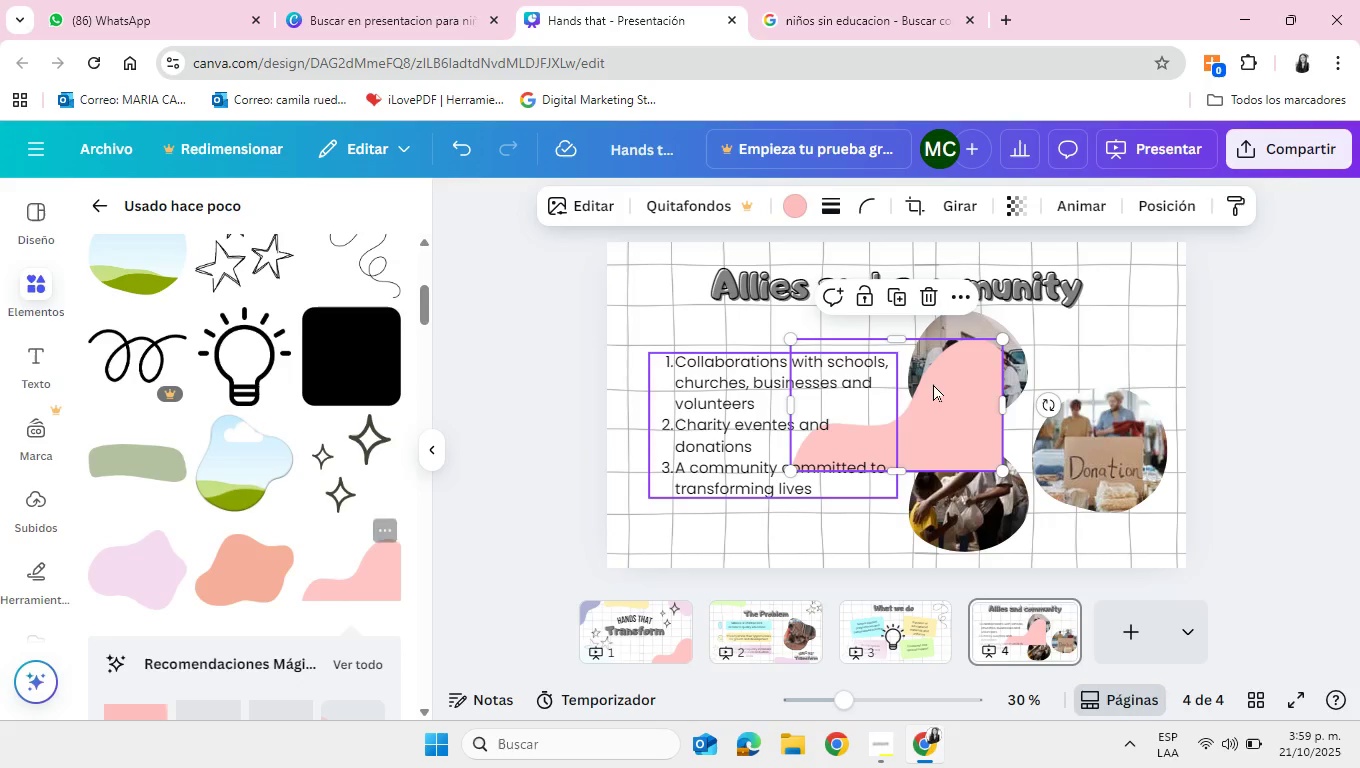 
left_click_drag(start_coordinate=[973, 415], to_coordinate=[1159, 527])
 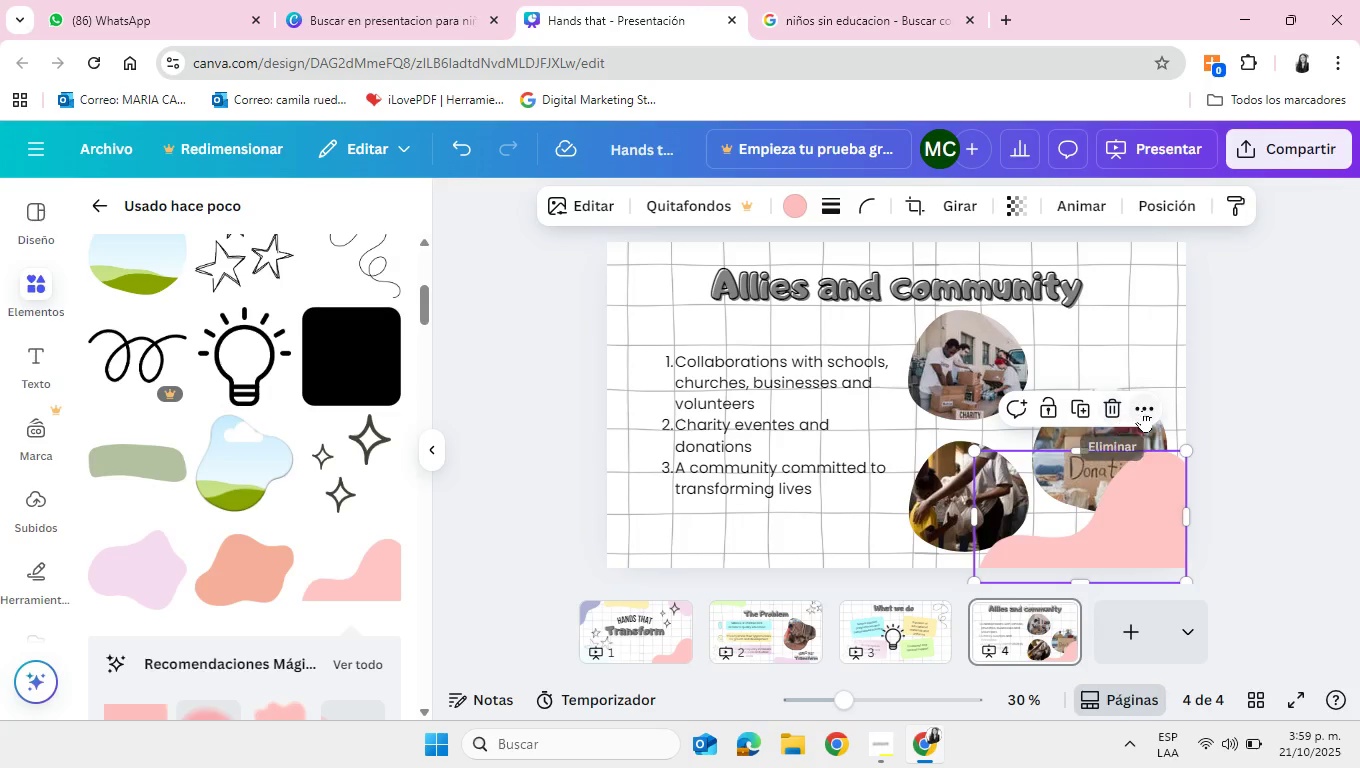 
left_click([1144, 410])
 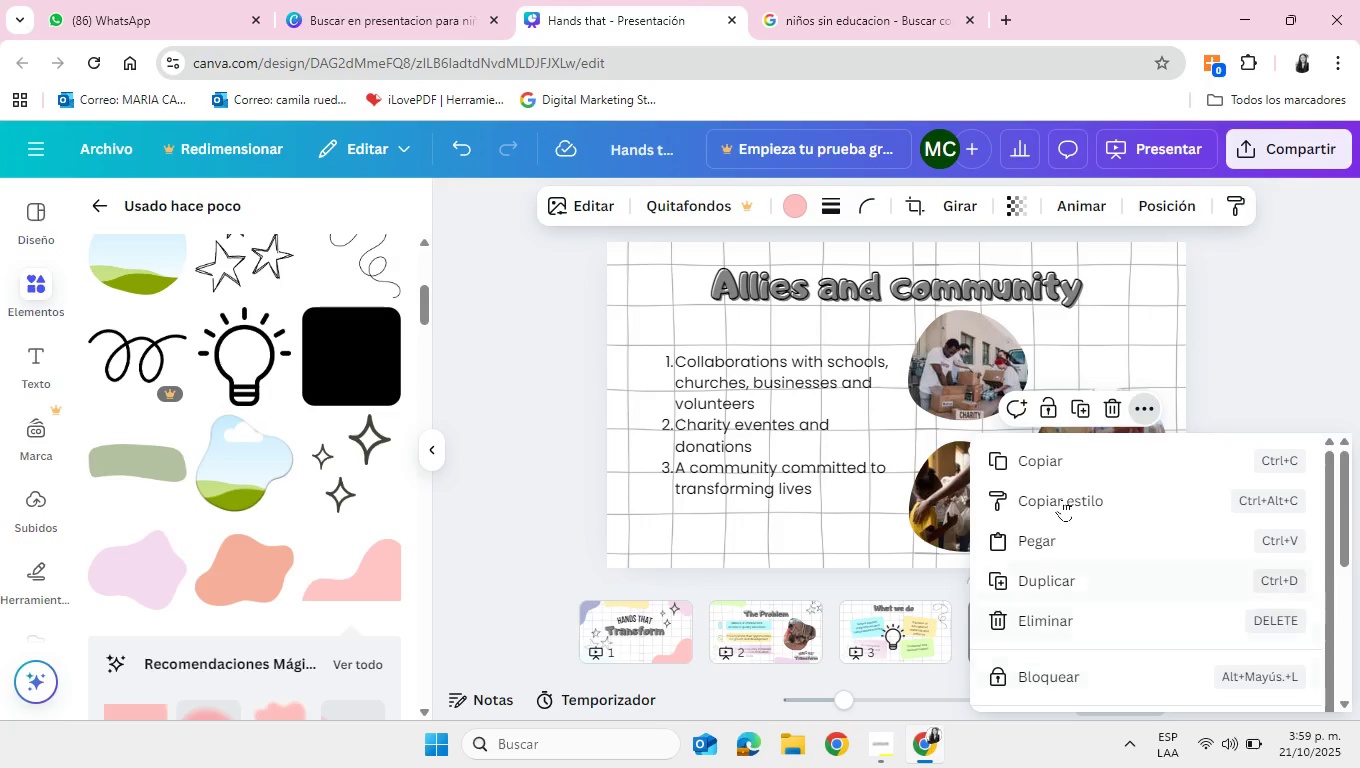 
left_click([1346, 275])
 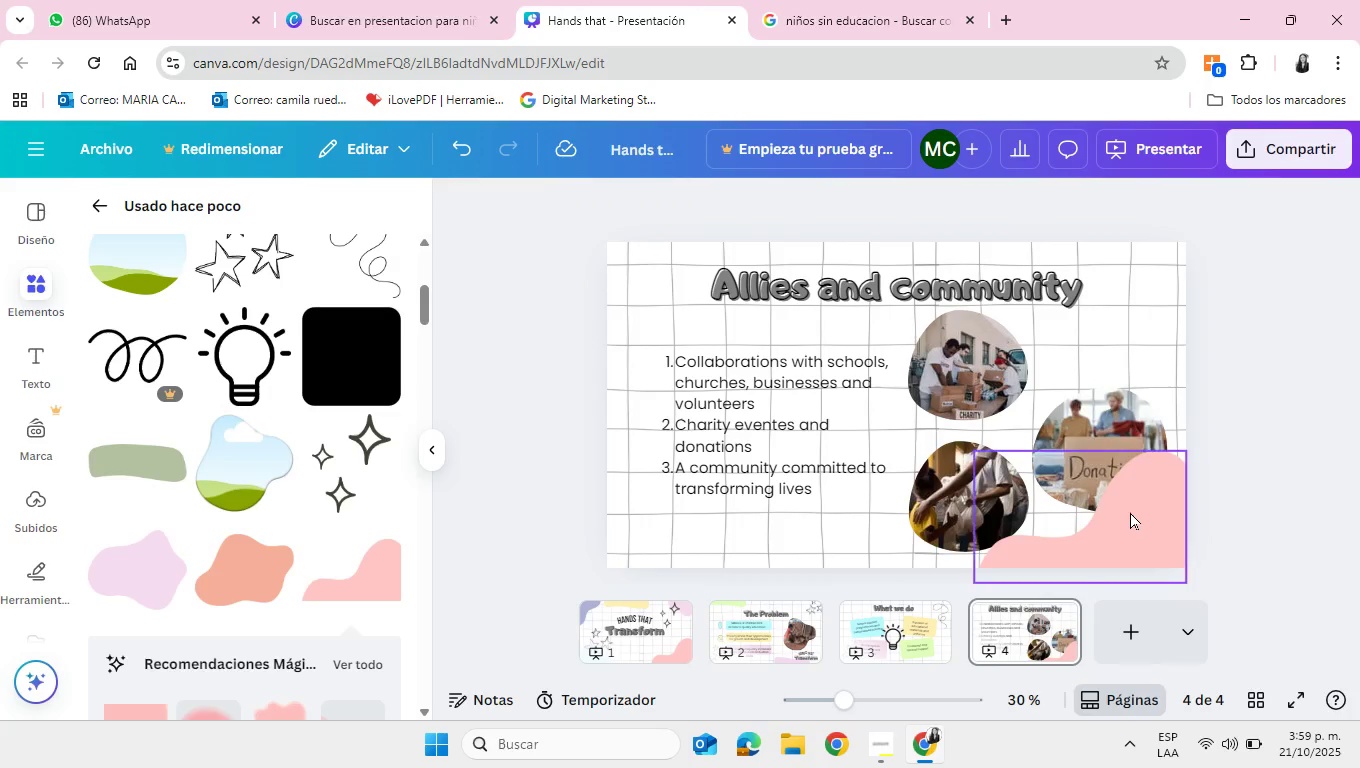 
right_click([1130, 512])
 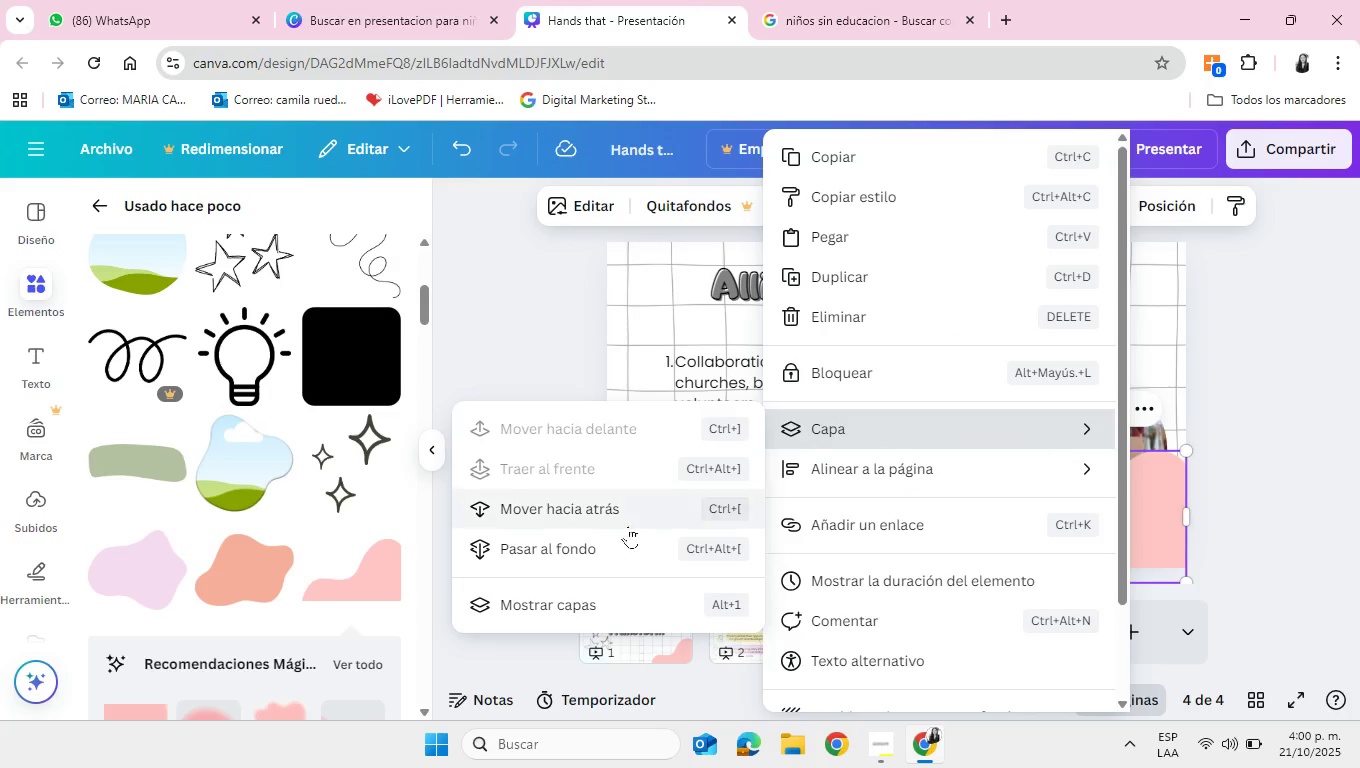 
left_click([608, 503])
 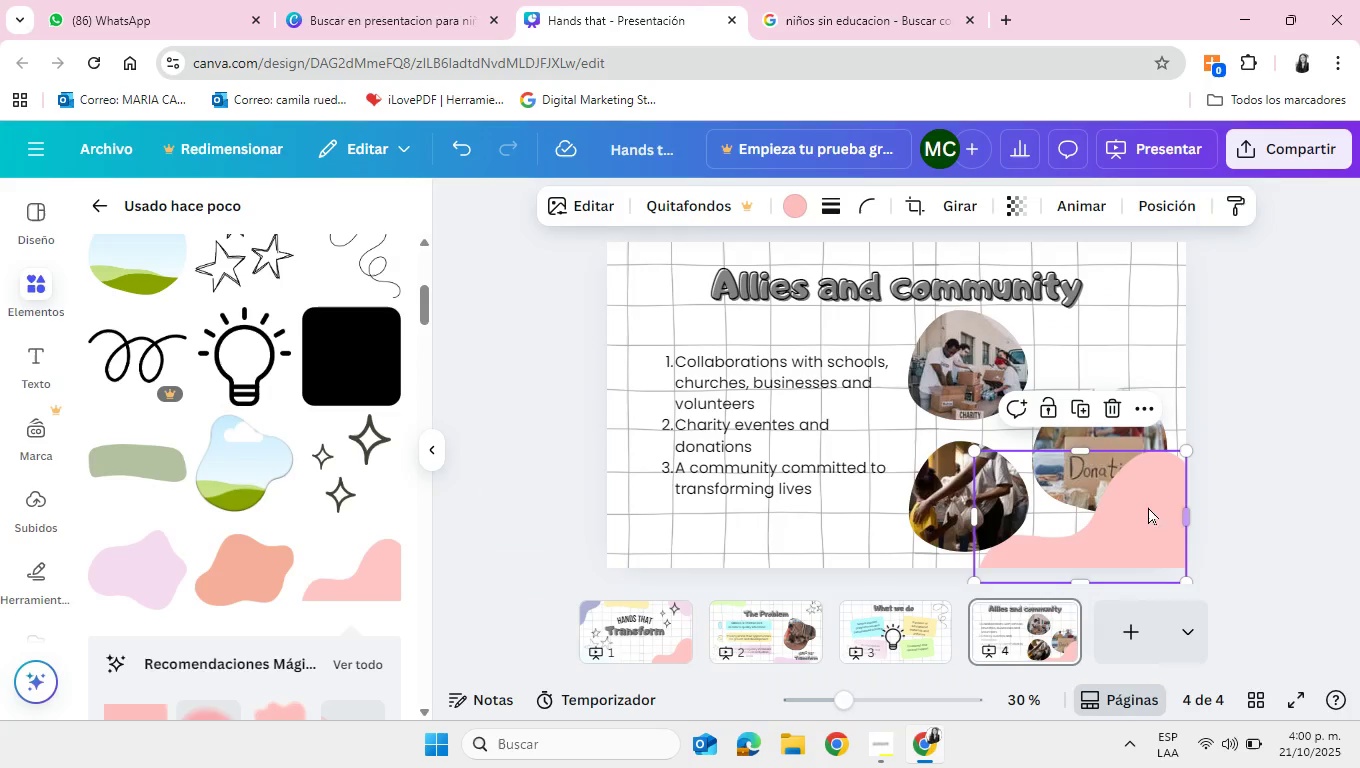 
right_click([1138, 513])
 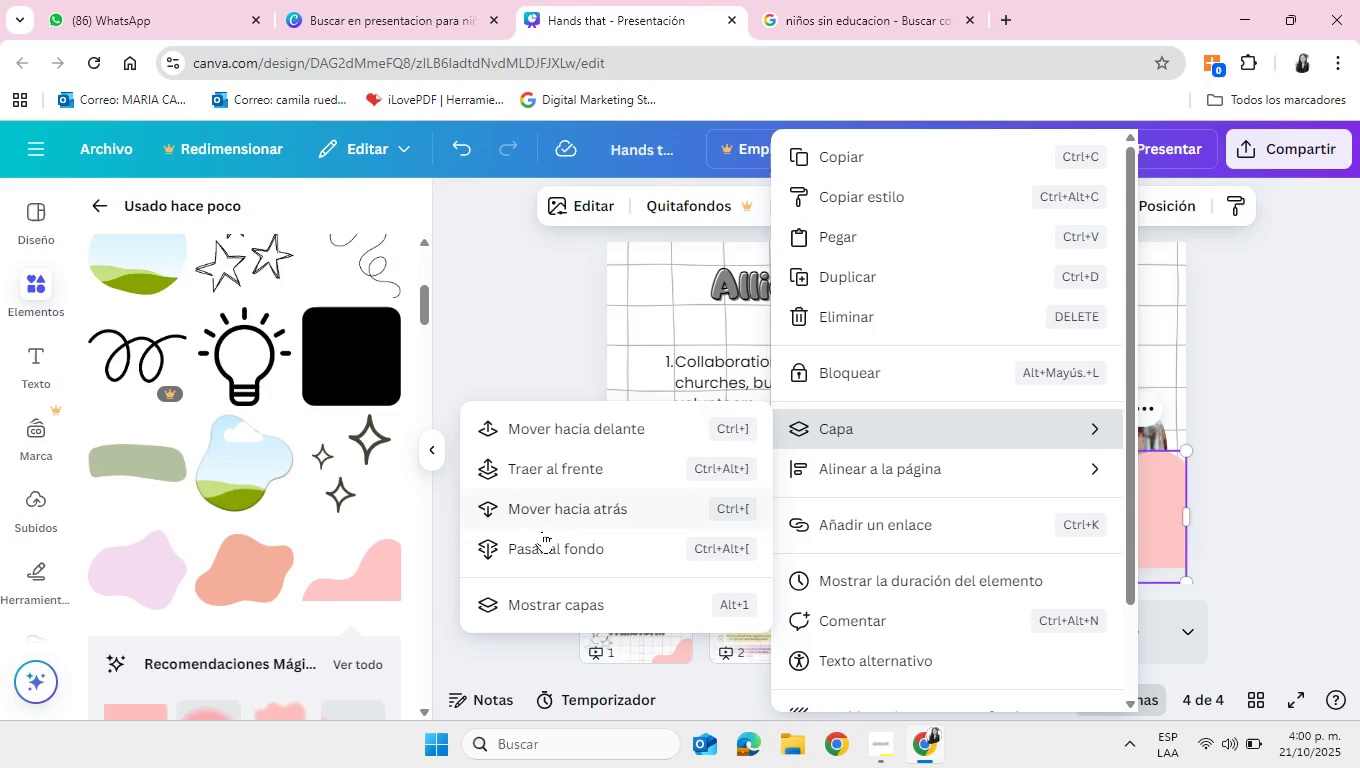 
left_click([529, 507])
 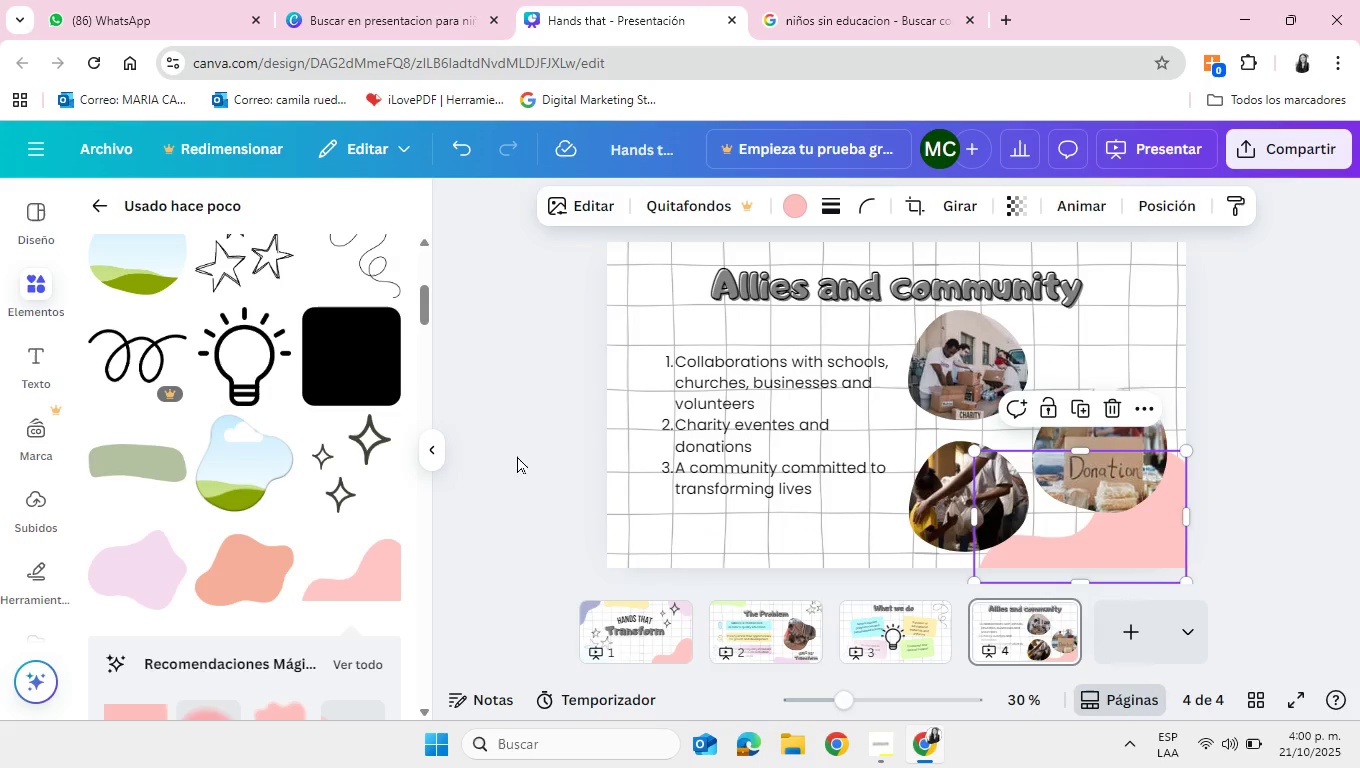 
scroll: coordinate [359, 543], scroll_direction: down, amount: 1.0
 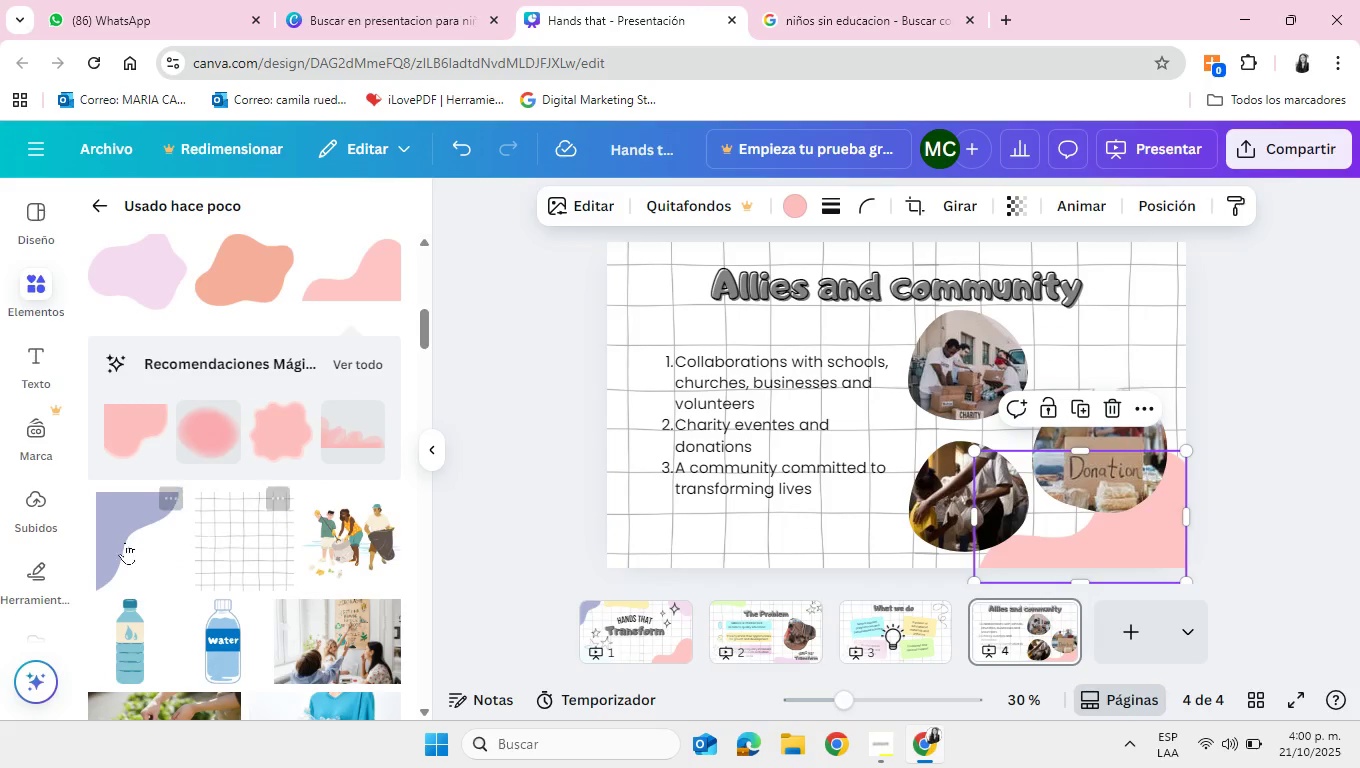 
left_click([118, 542])
 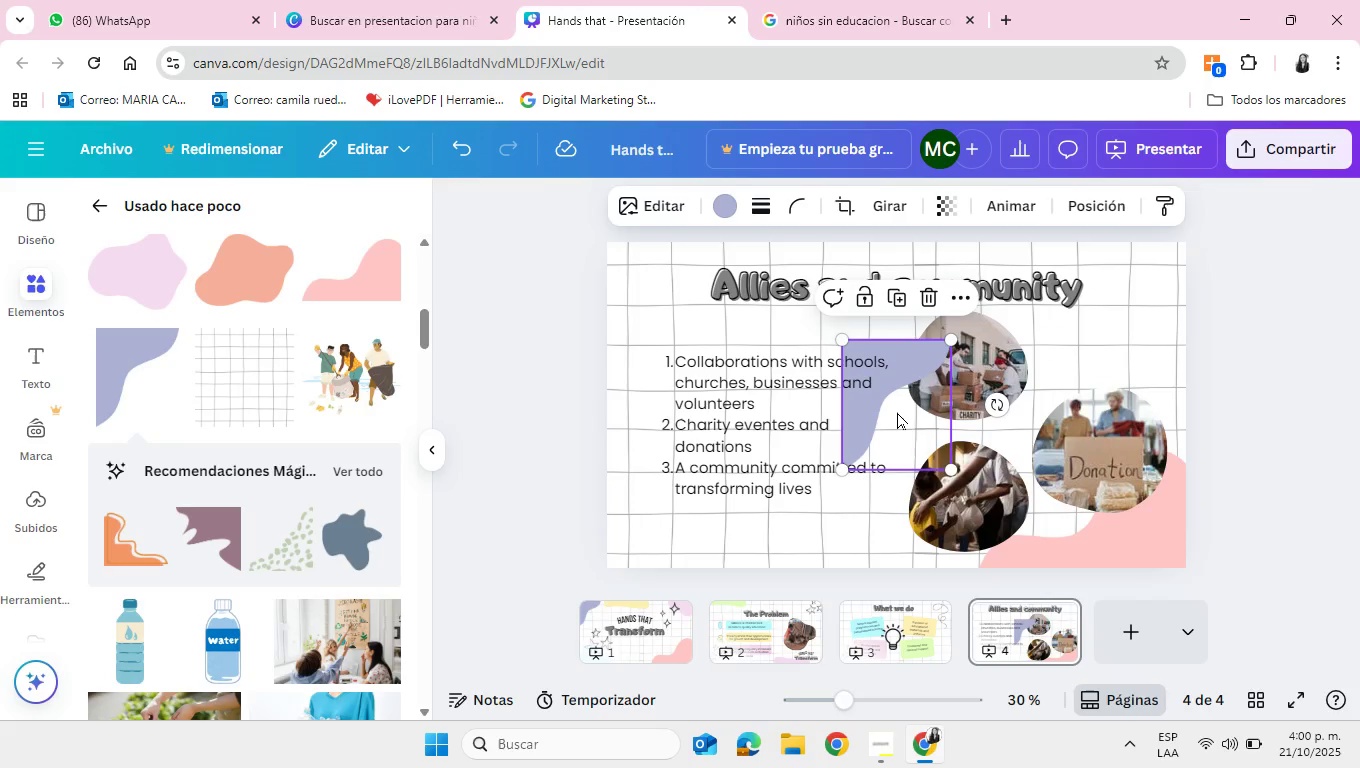 
left_click_drag(start_coordinate=[908, 413], to_coordinate=[673, 313])
 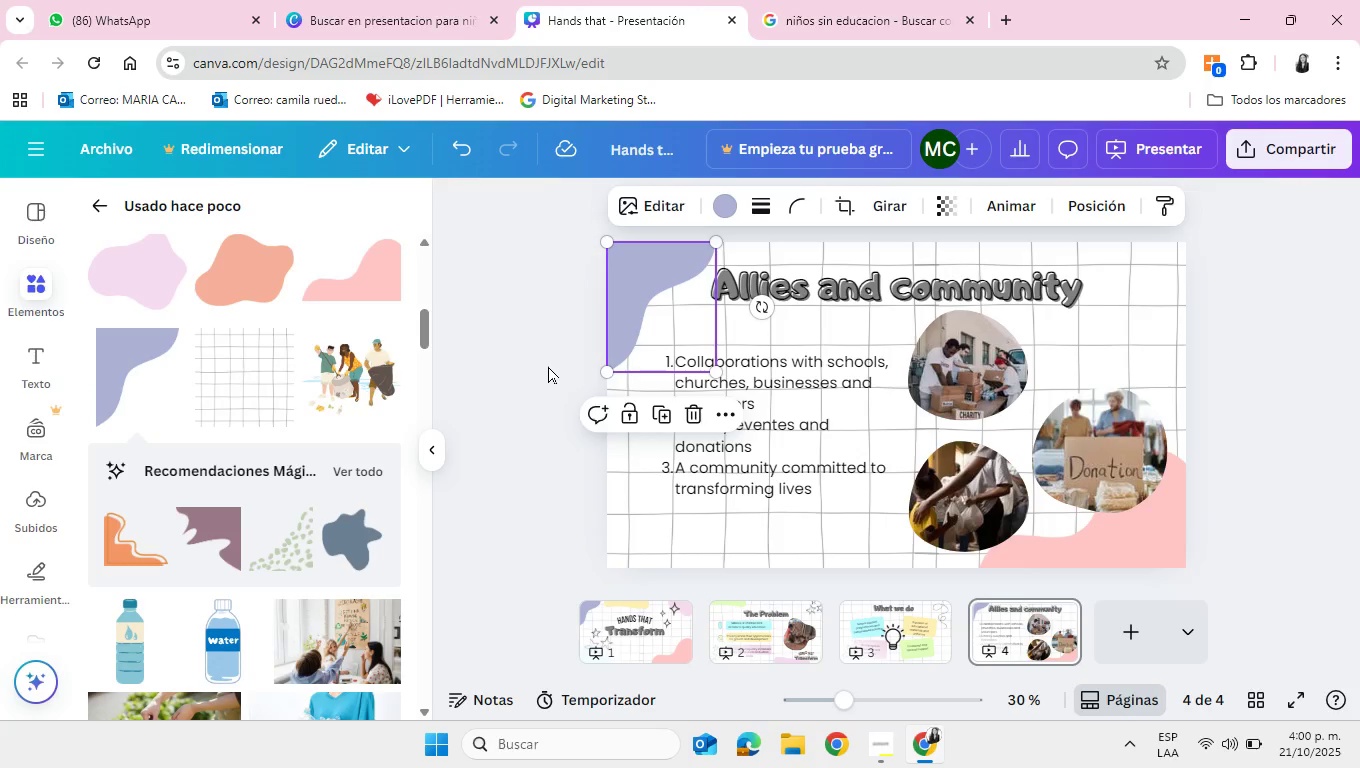 
left_click([548, 366])
 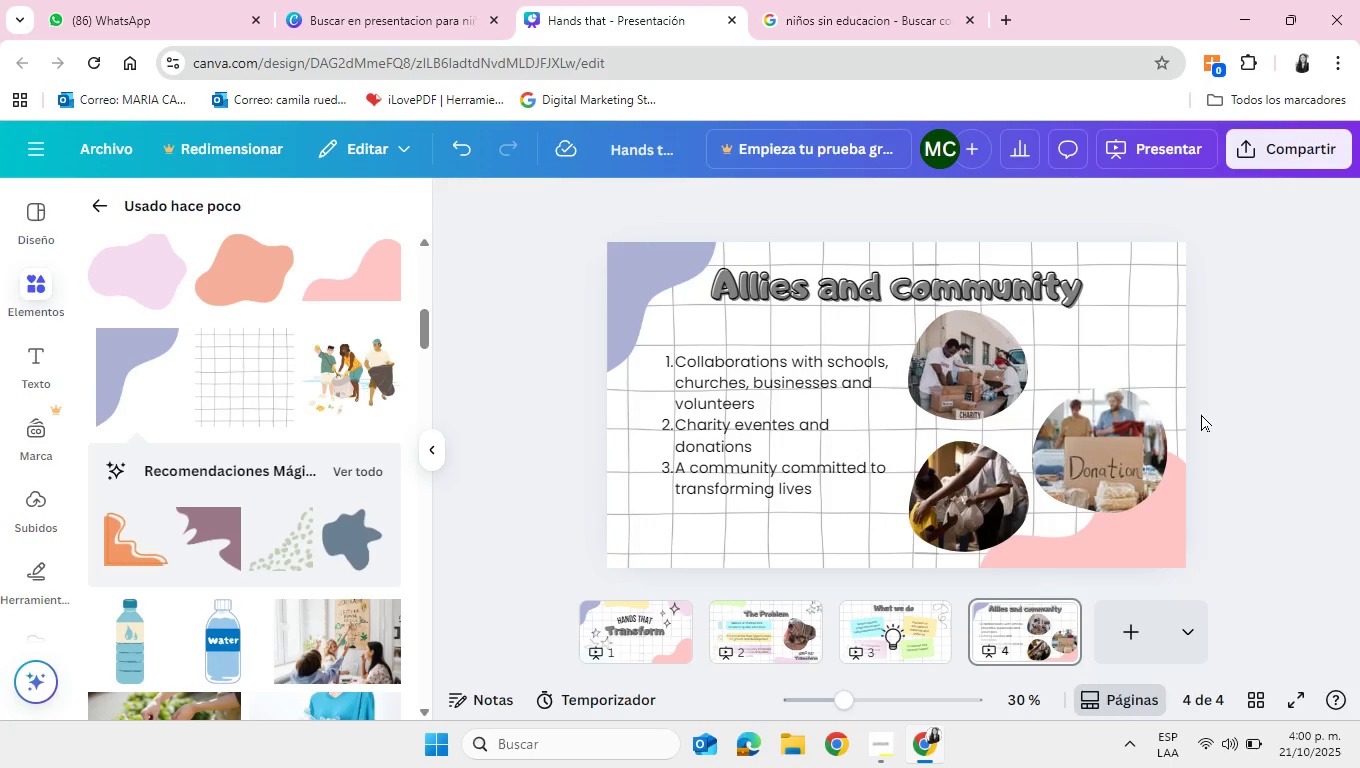 
wait(30.49)
 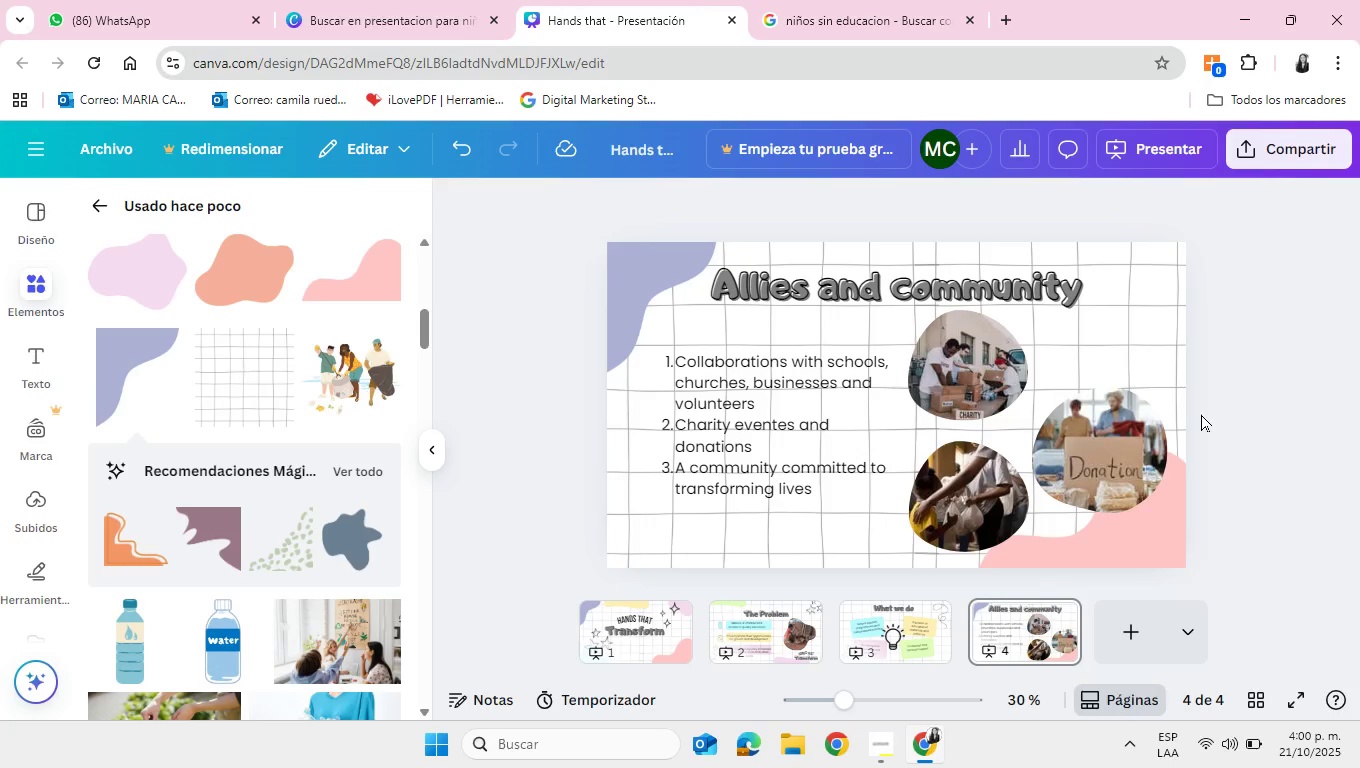 
scroll: coordinate [342, 520], scroll_direction: down, amount: 5.0
 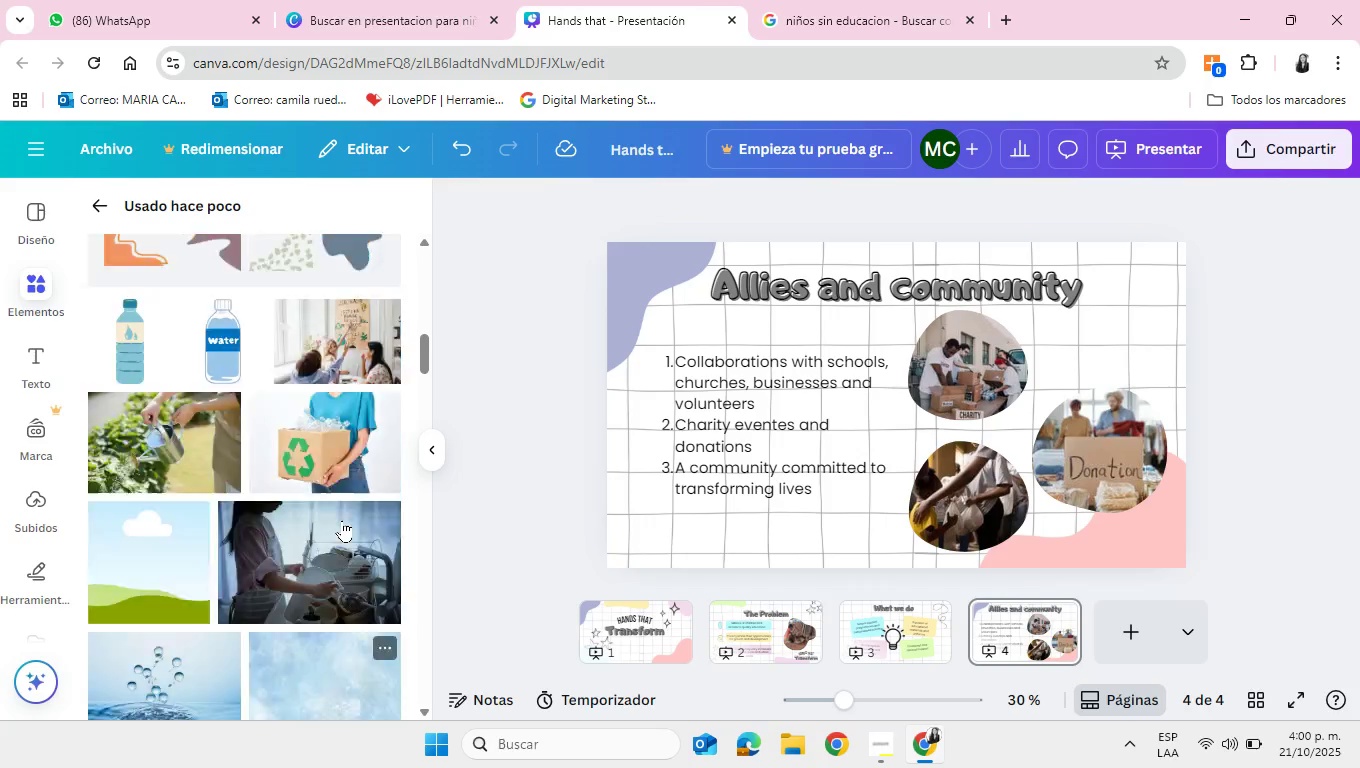 
scroll: coordinate [342, 520], scroll_direction: up, amount: 4.0
 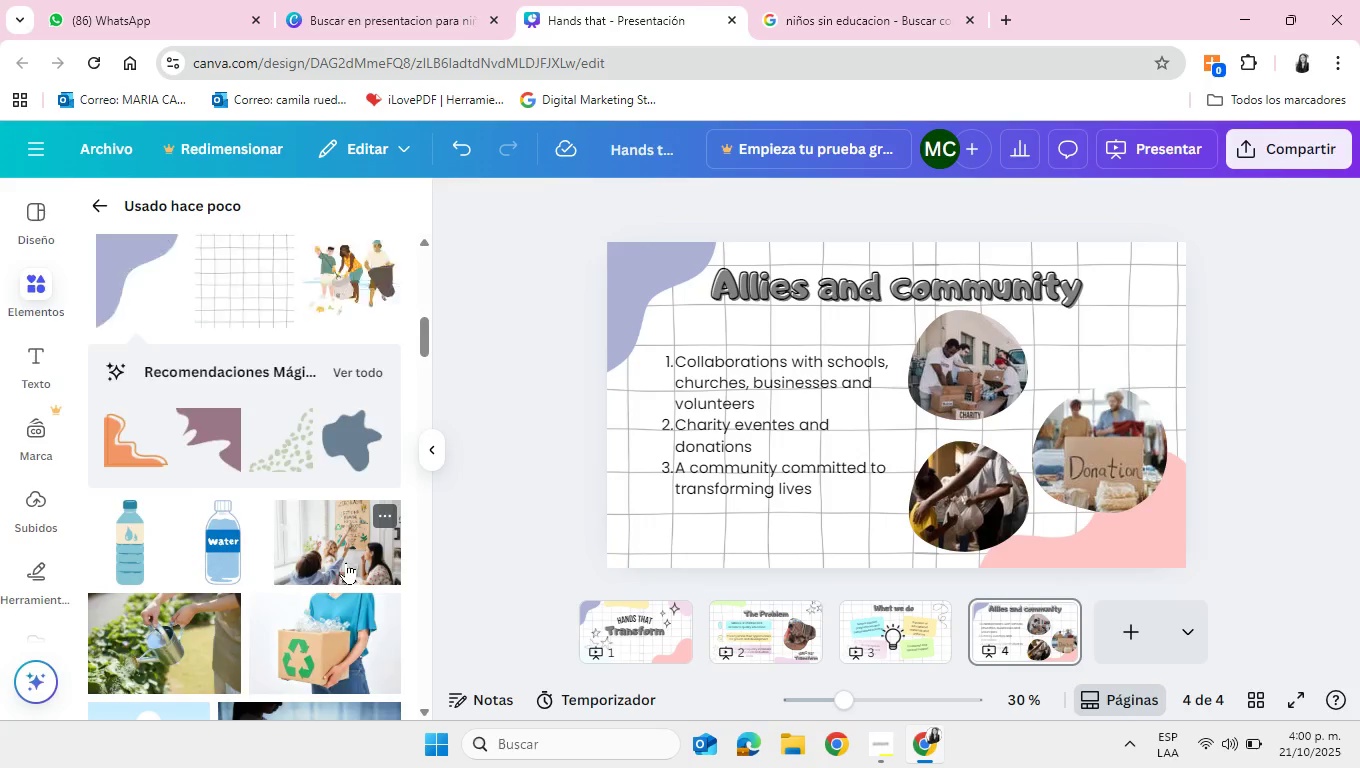 
scroll: coordinate [400, 555], scroll_direction: down, amount: 9.0
 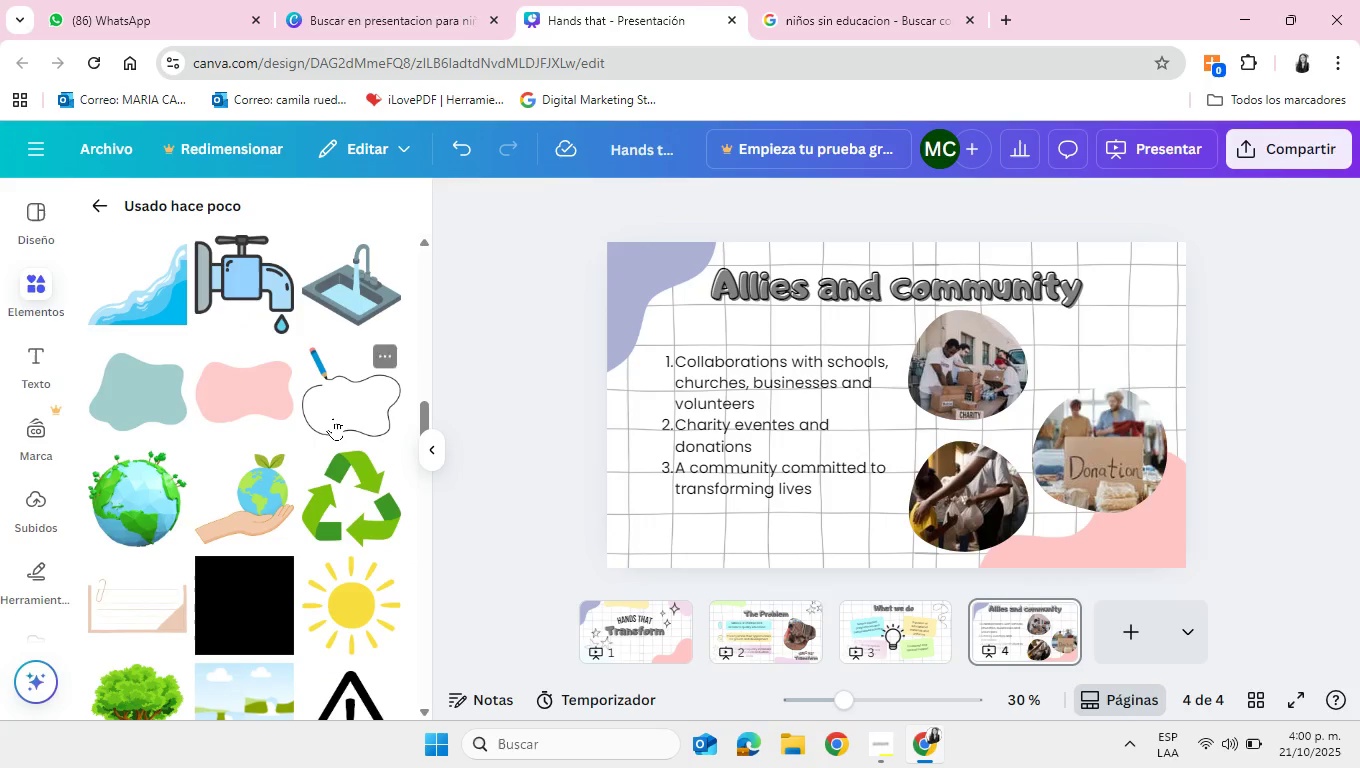 
left_click([333, 415])
 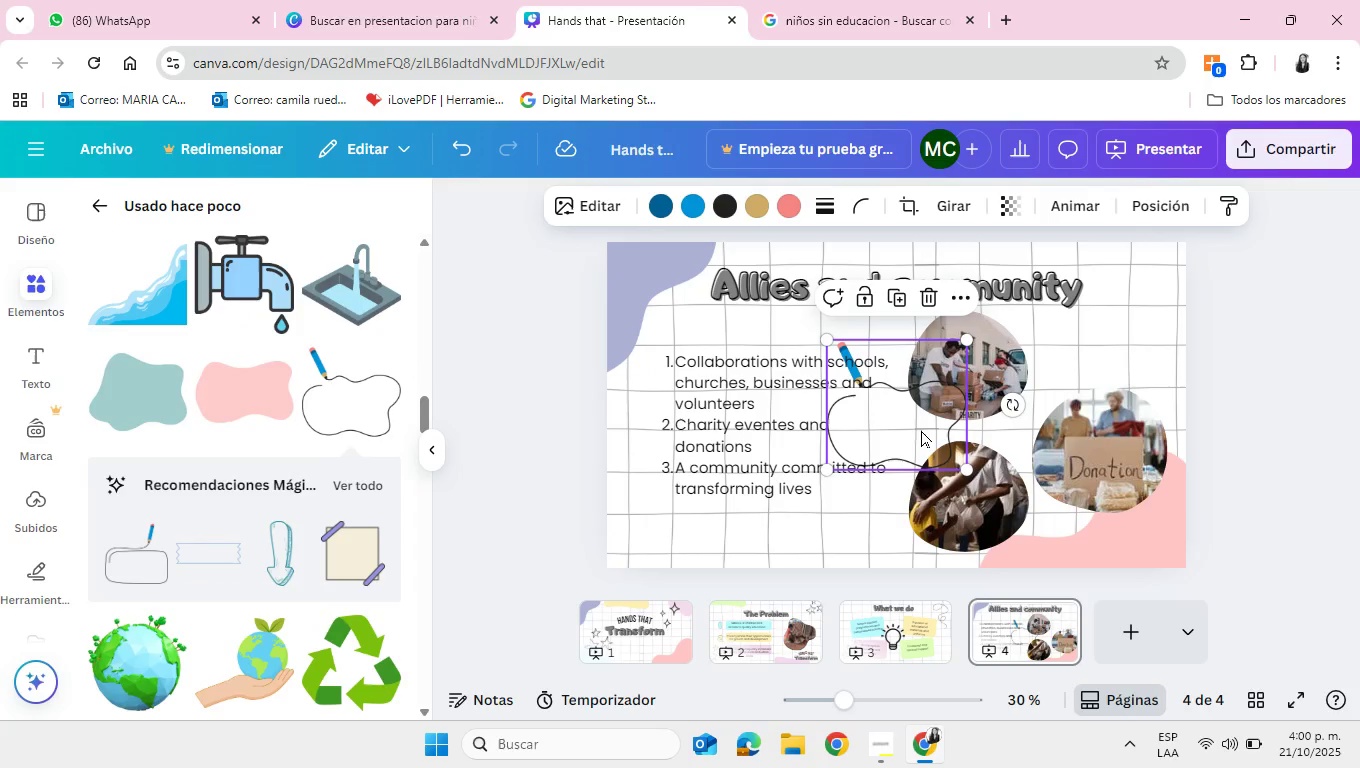 
left_click_drag(start_coordinate=[921, 430], to_coordinate=[1129, 444])
 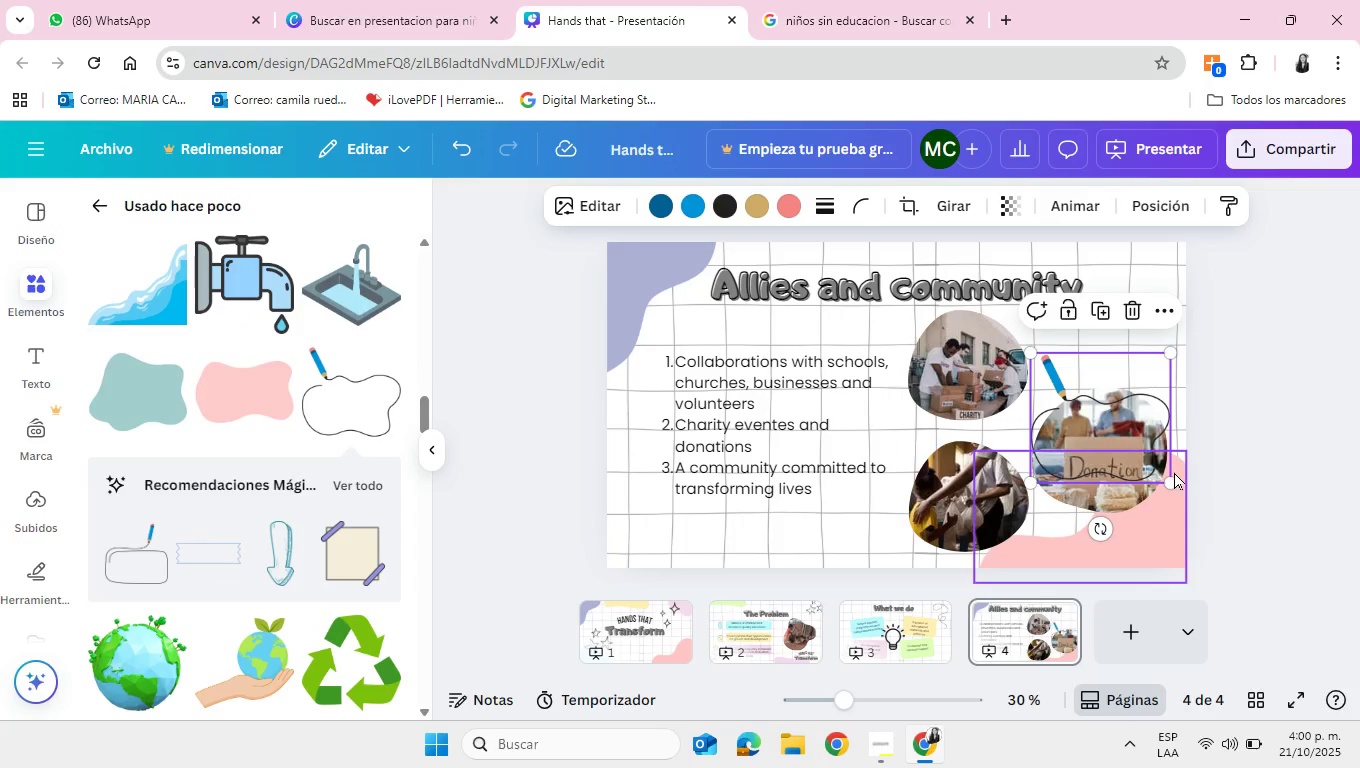 
left_click_drag(start_coordinate=[1174, 475], to_coordinate=[1172, 545])
 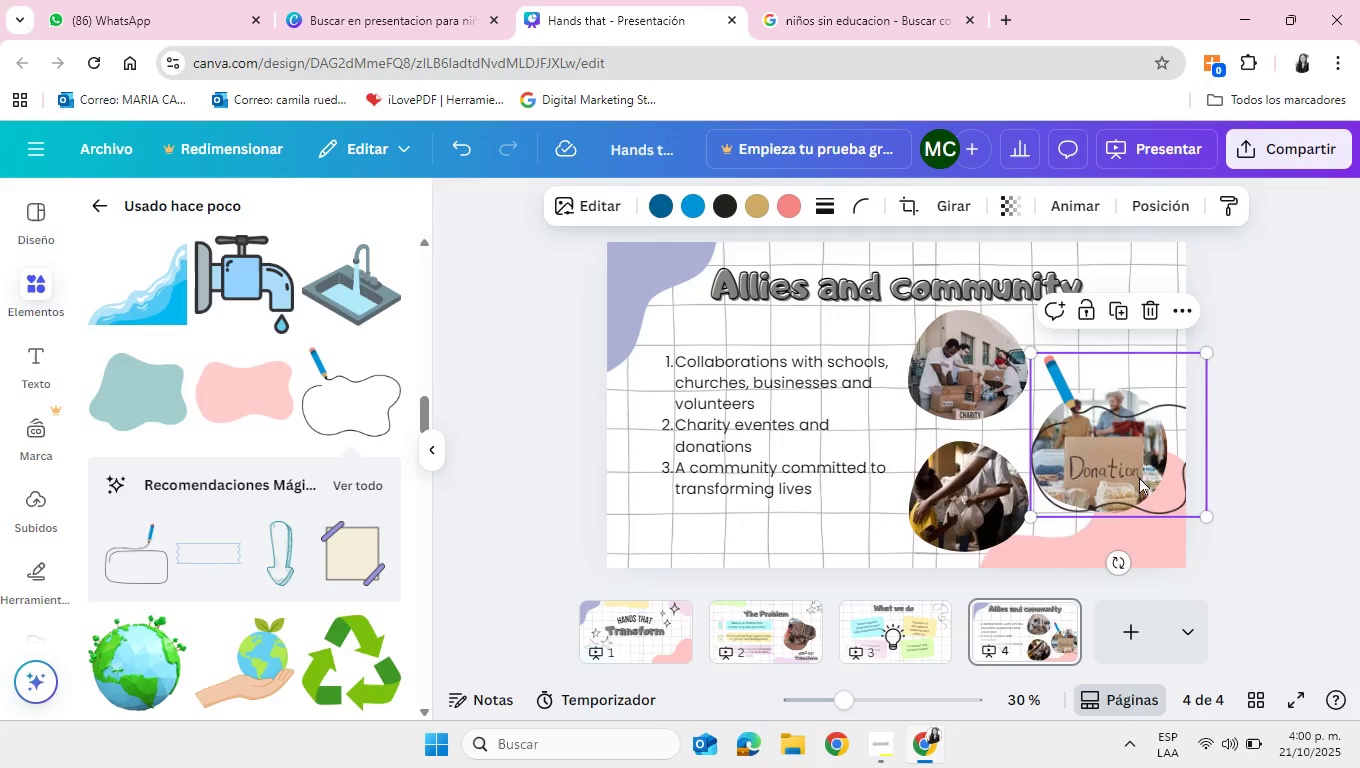 
left_click_drag(start_coordinate=[1147, 480], to_coordinate=[1137, 475])
 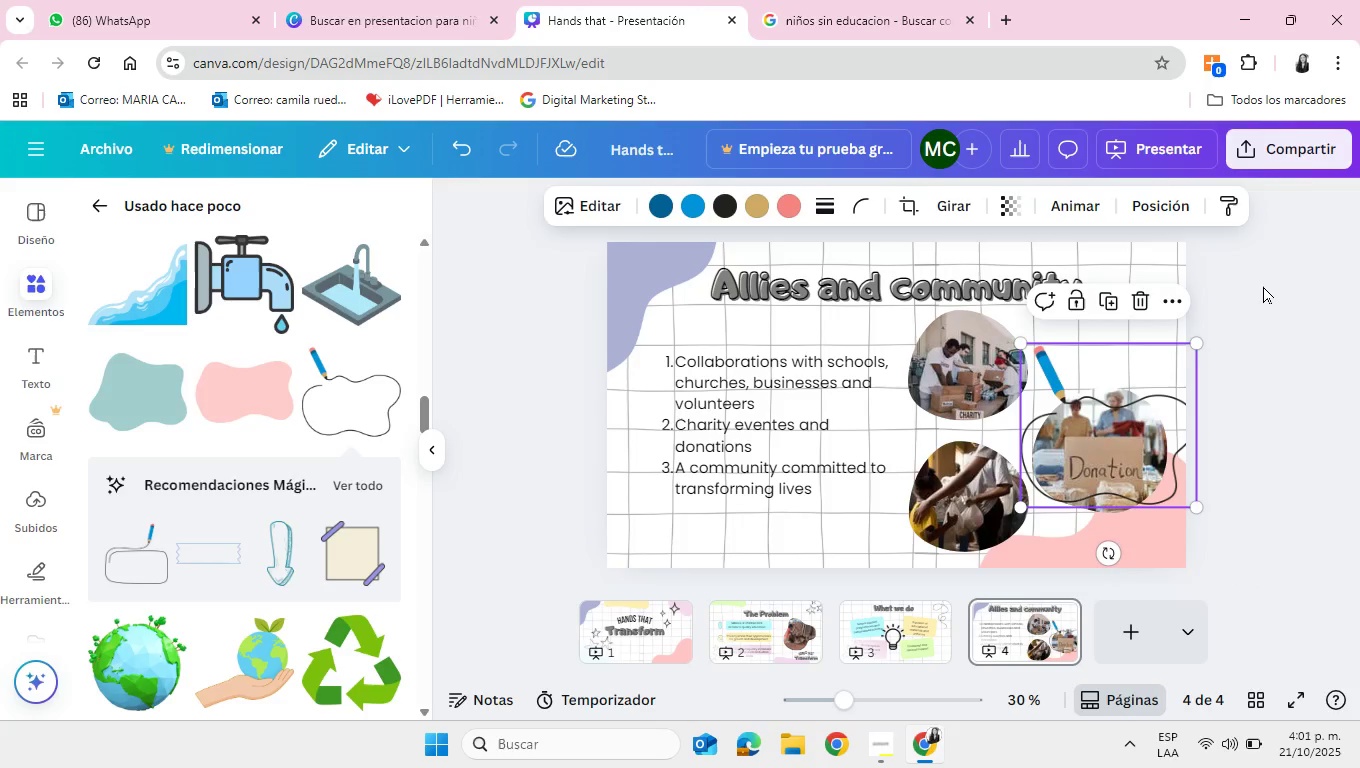 
left_click([1263, 286])
 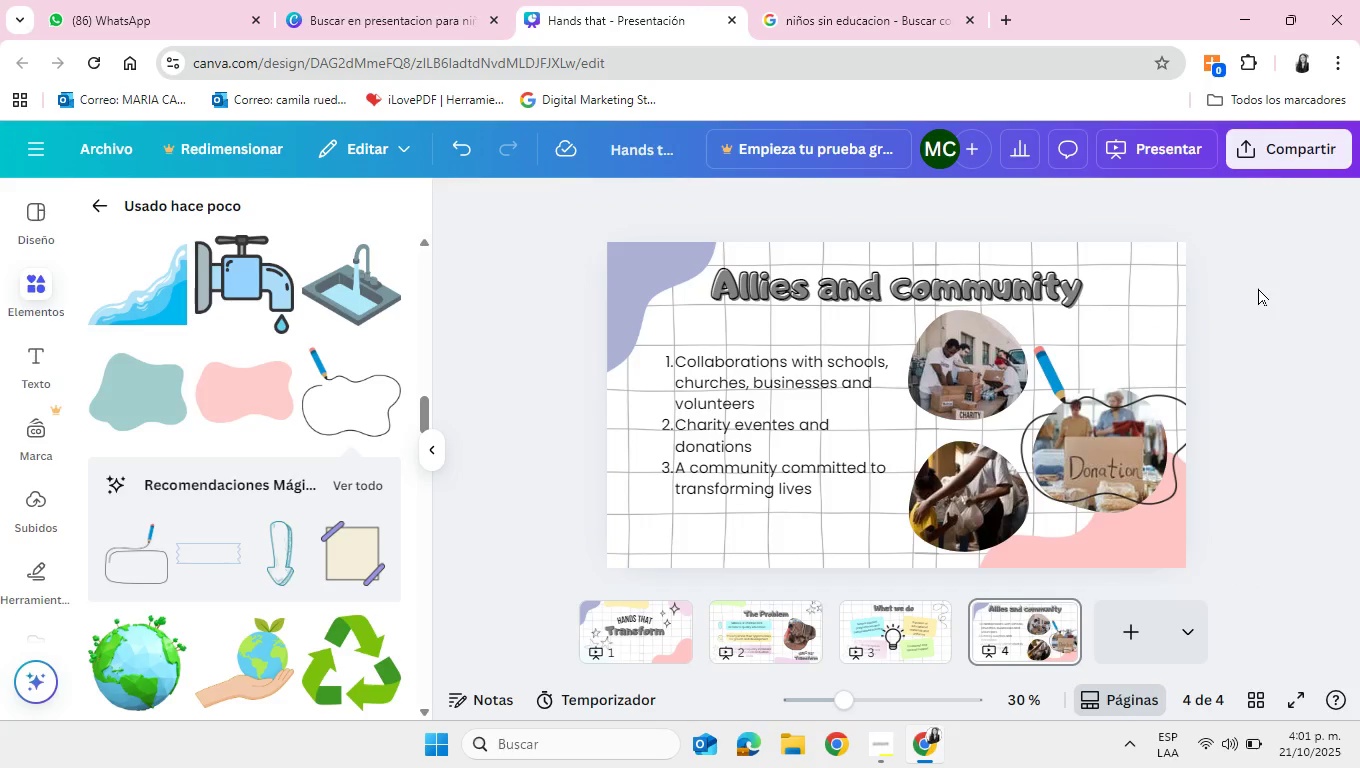 
wait(6.53)
 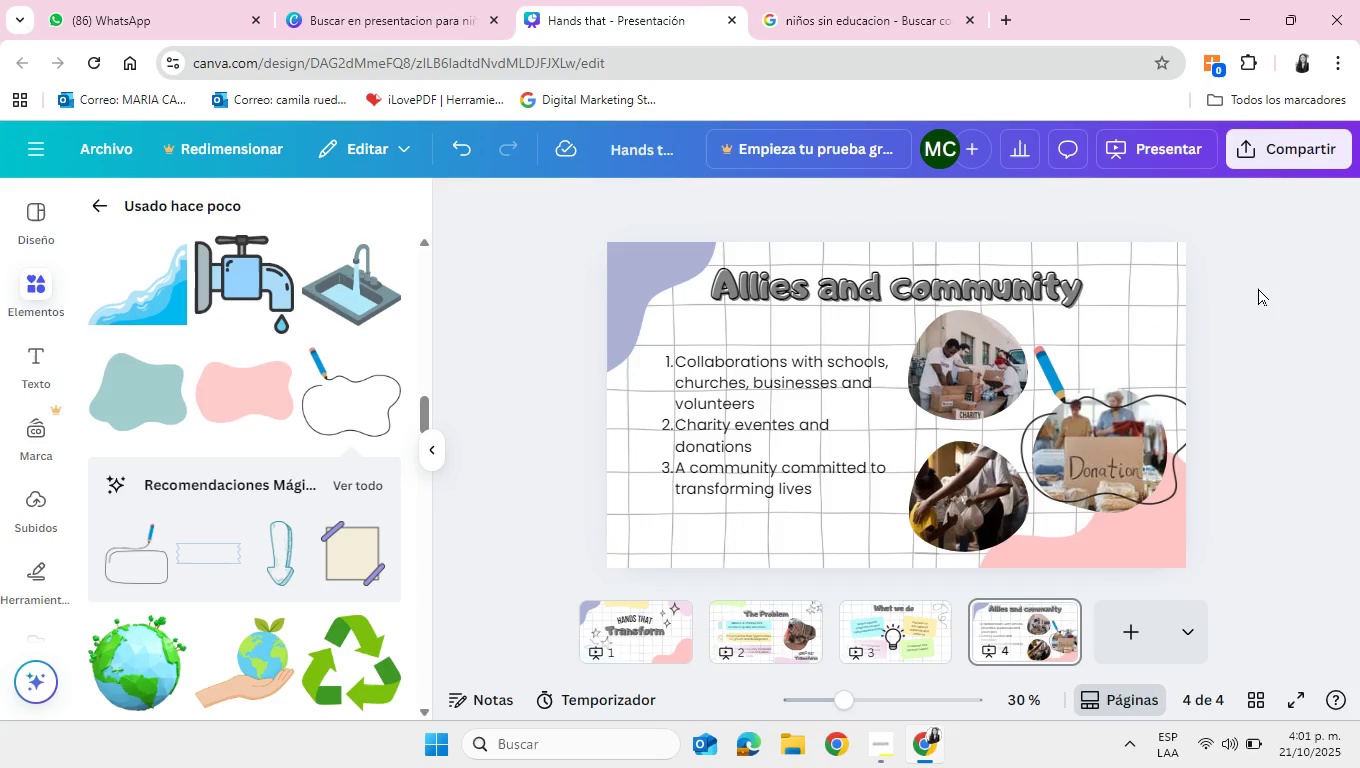 
scroll: coordinate [244, 579], scroll_direction: down, amount: 5.0
 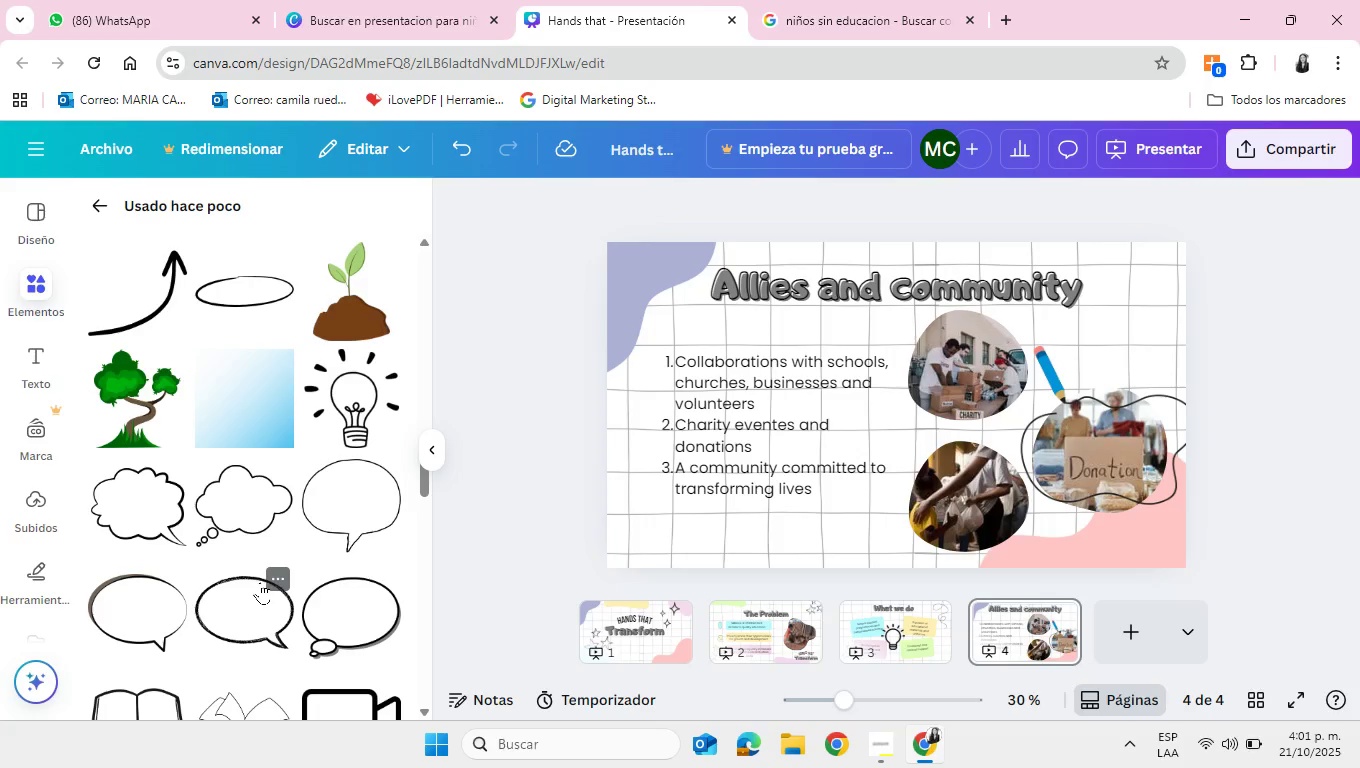 
scroll: coordinate [307, 527], scroll_direction: up, amount: 23.0
 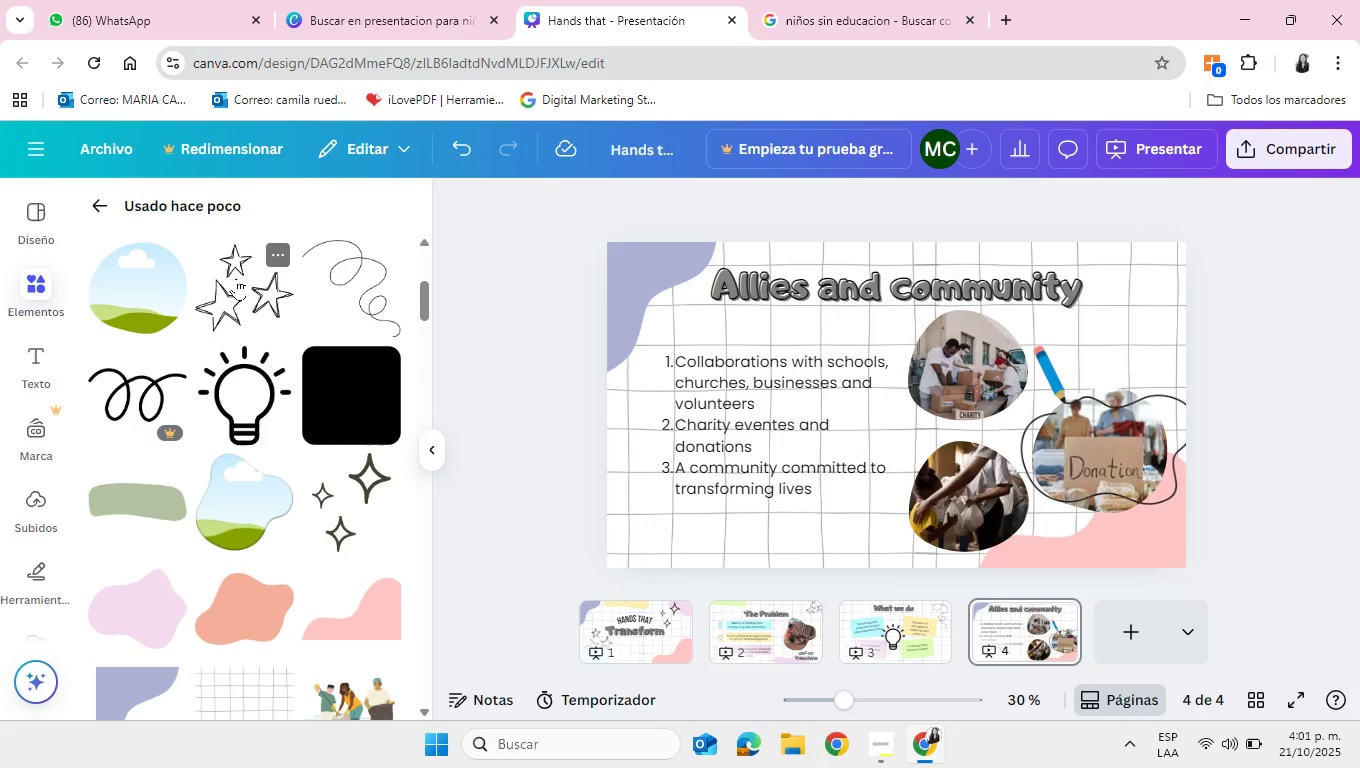 
left_click([237, 279])
 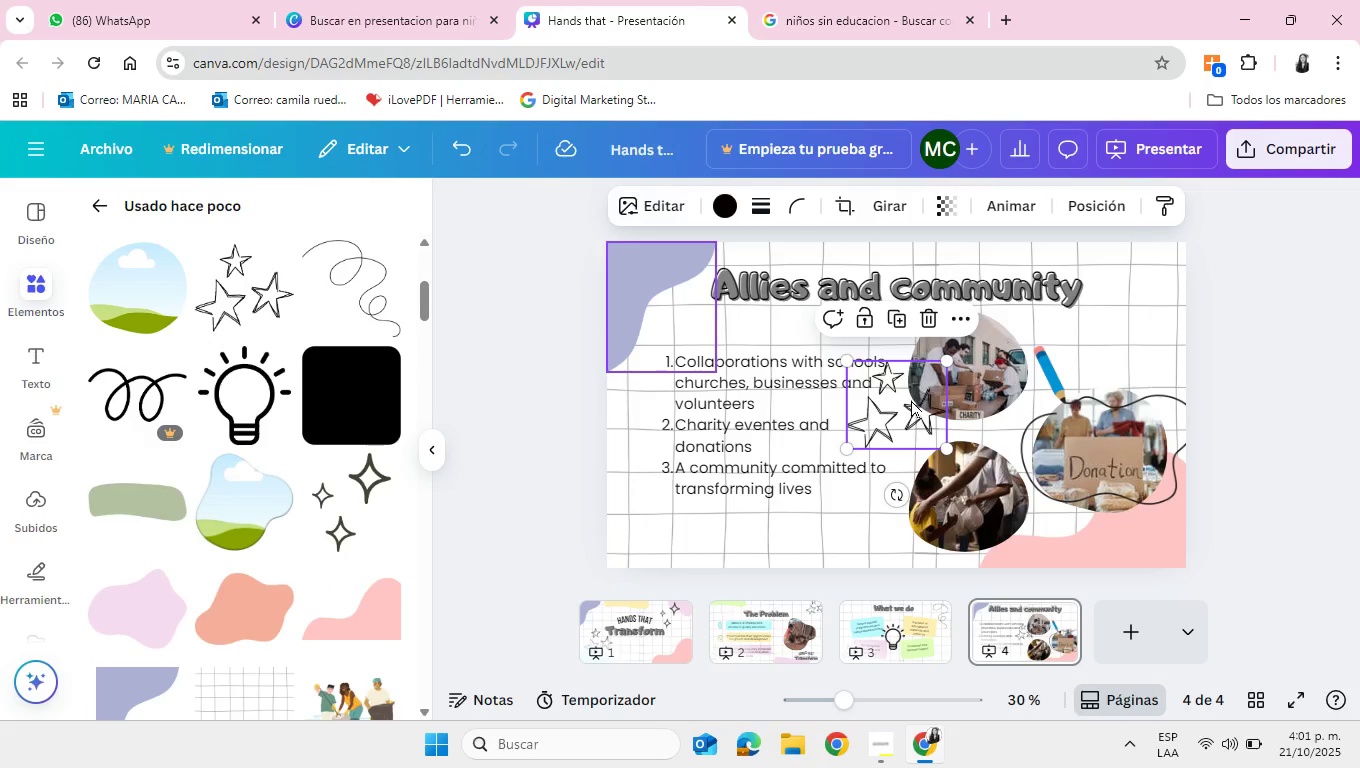 
left_click_drag(start_coordinate=[911, 400], to_coordinate=[665, 520])
 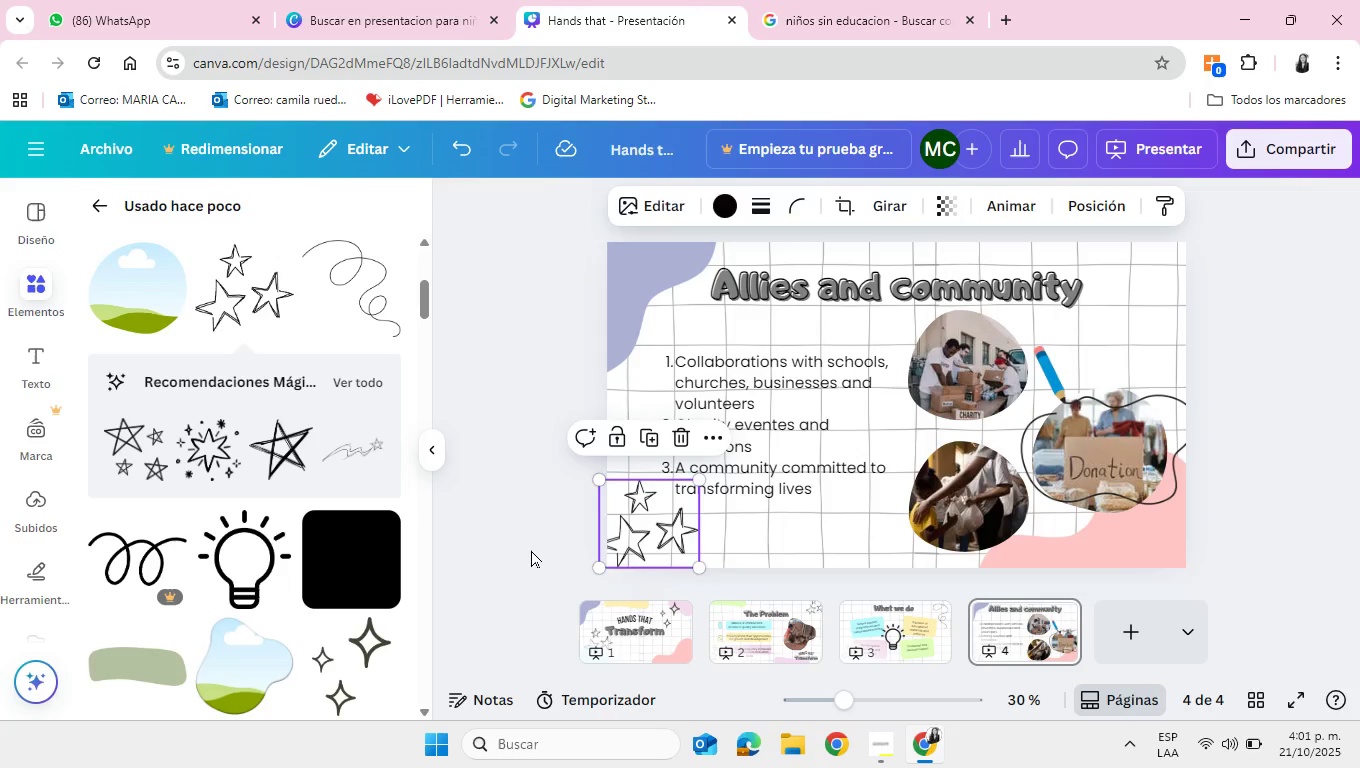 
left_click([531, 550])
 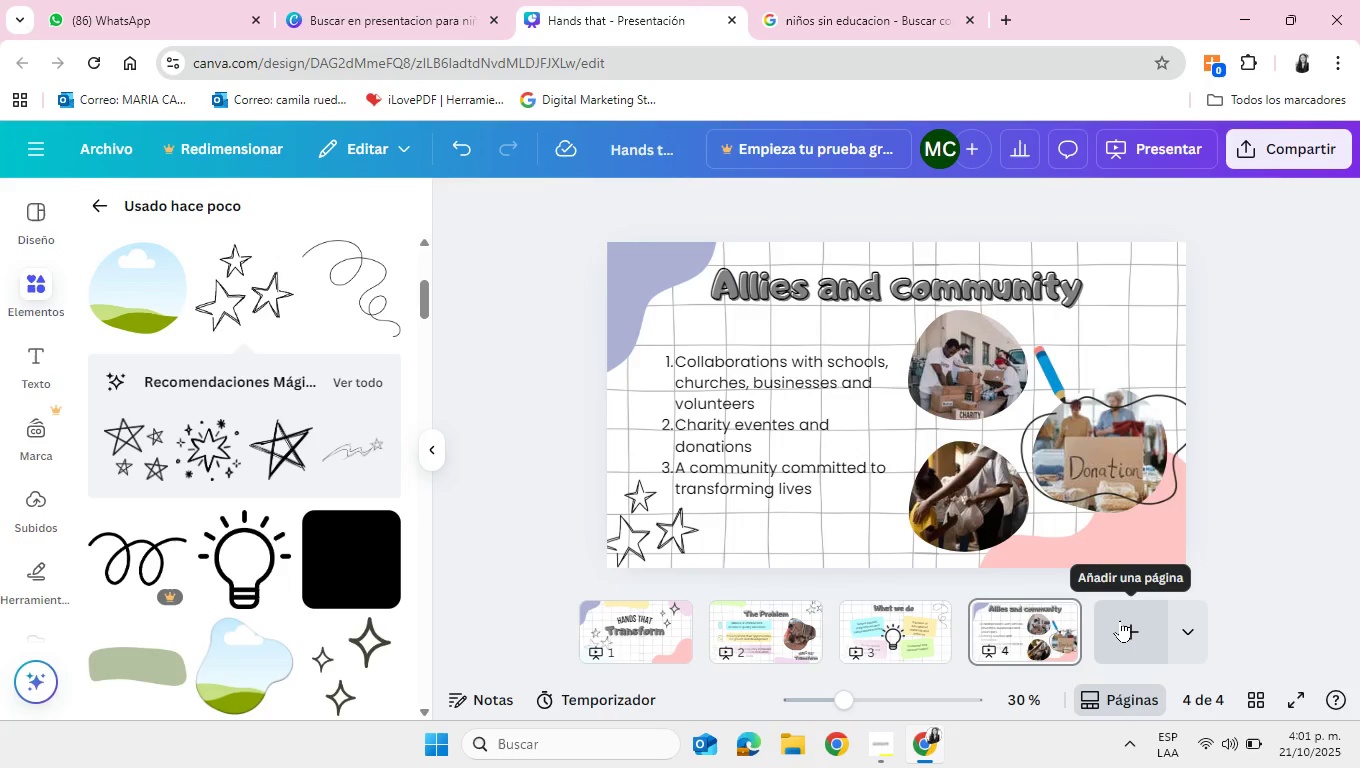 
wait(5.4)
 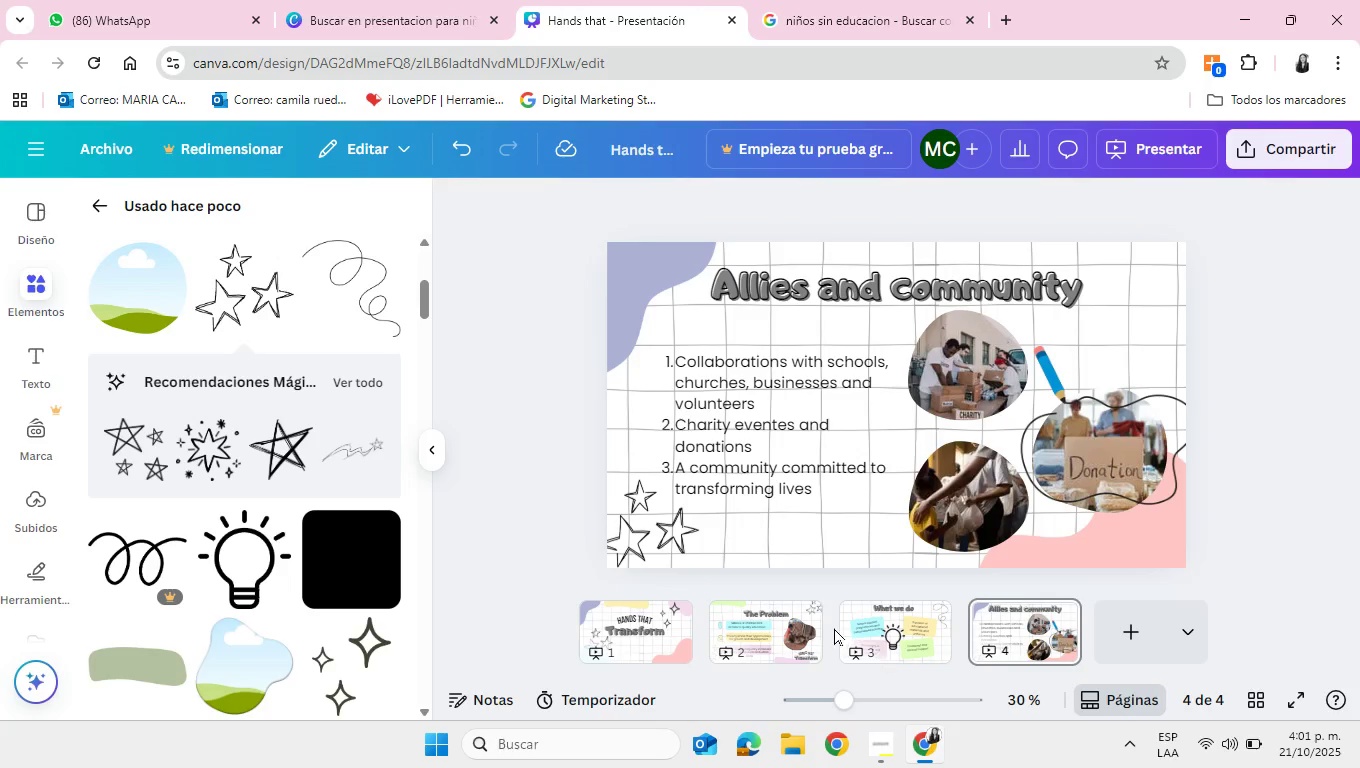 
left_click([1120, 620])
 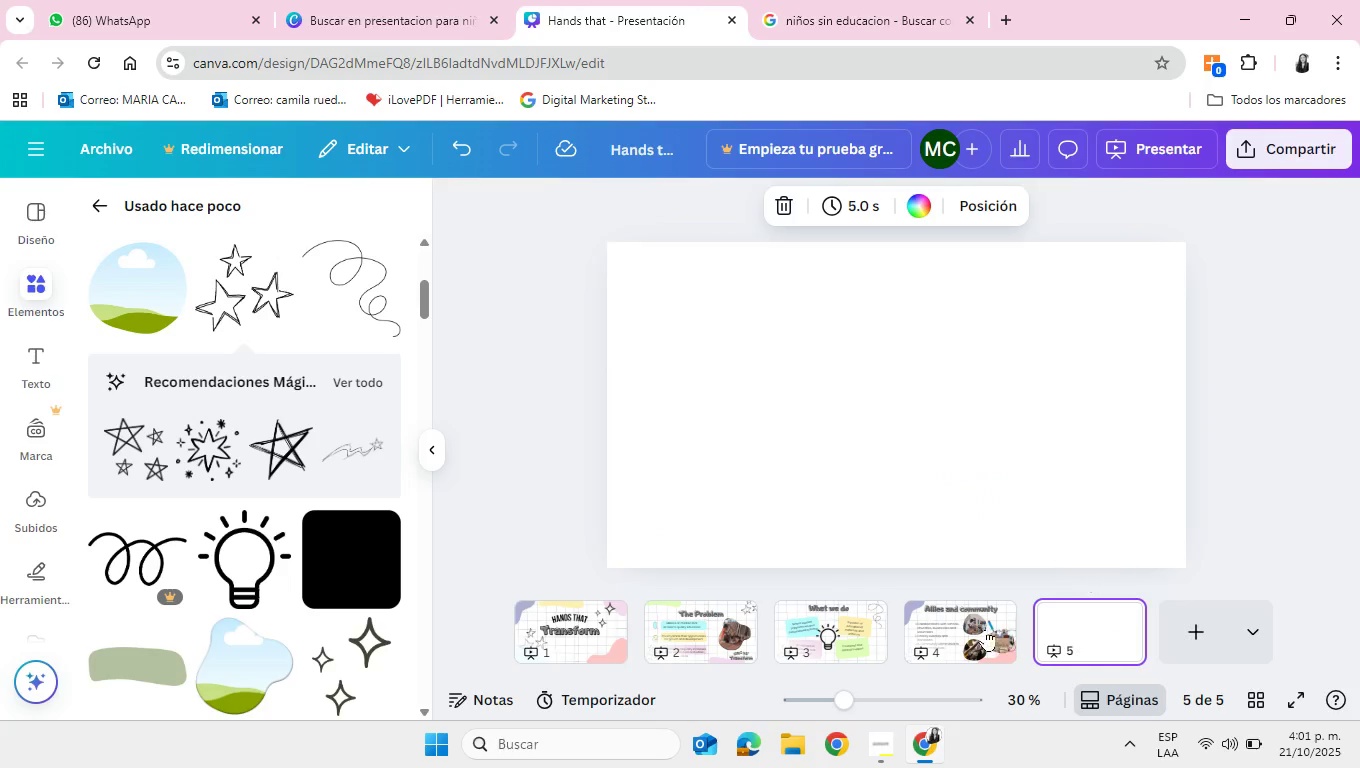 
left_click([985, 629])
 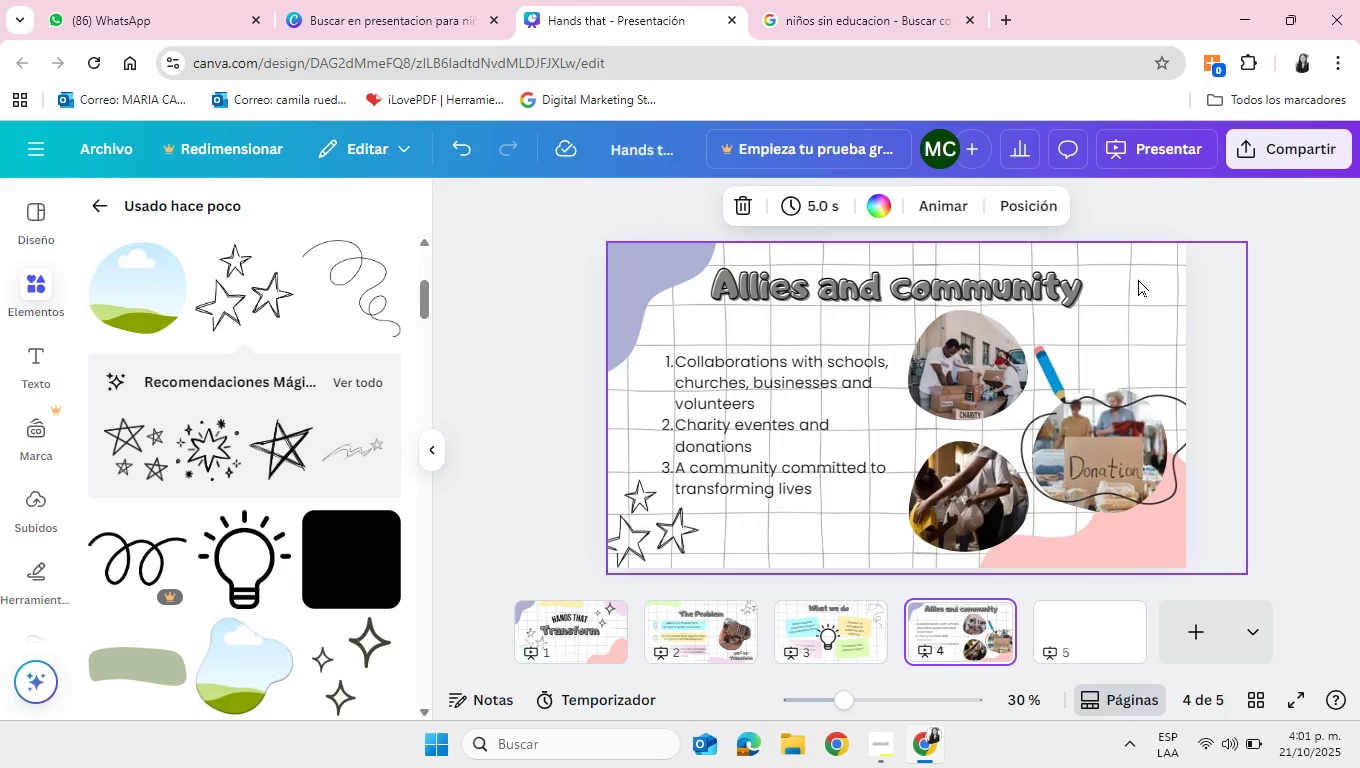 
left_click([1138, 279])
 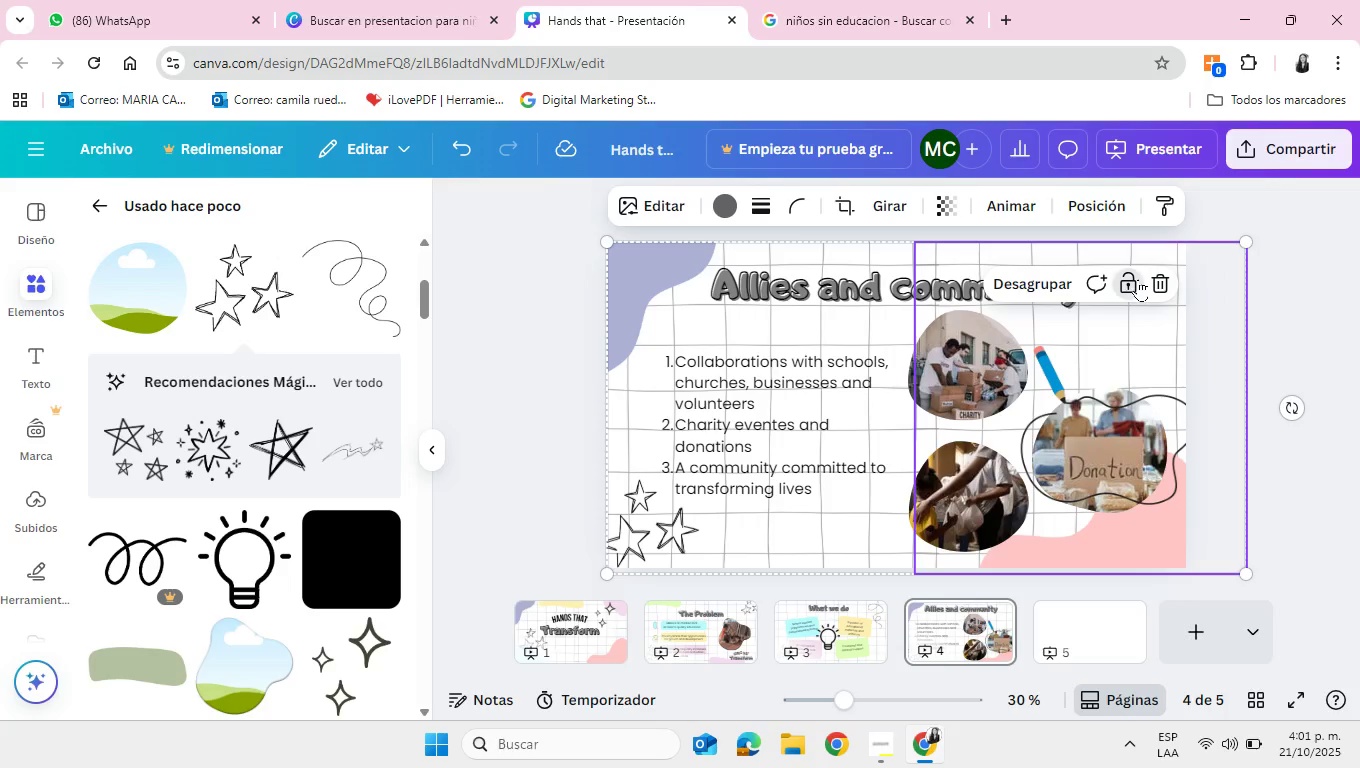 
right_click([1138, 279])
 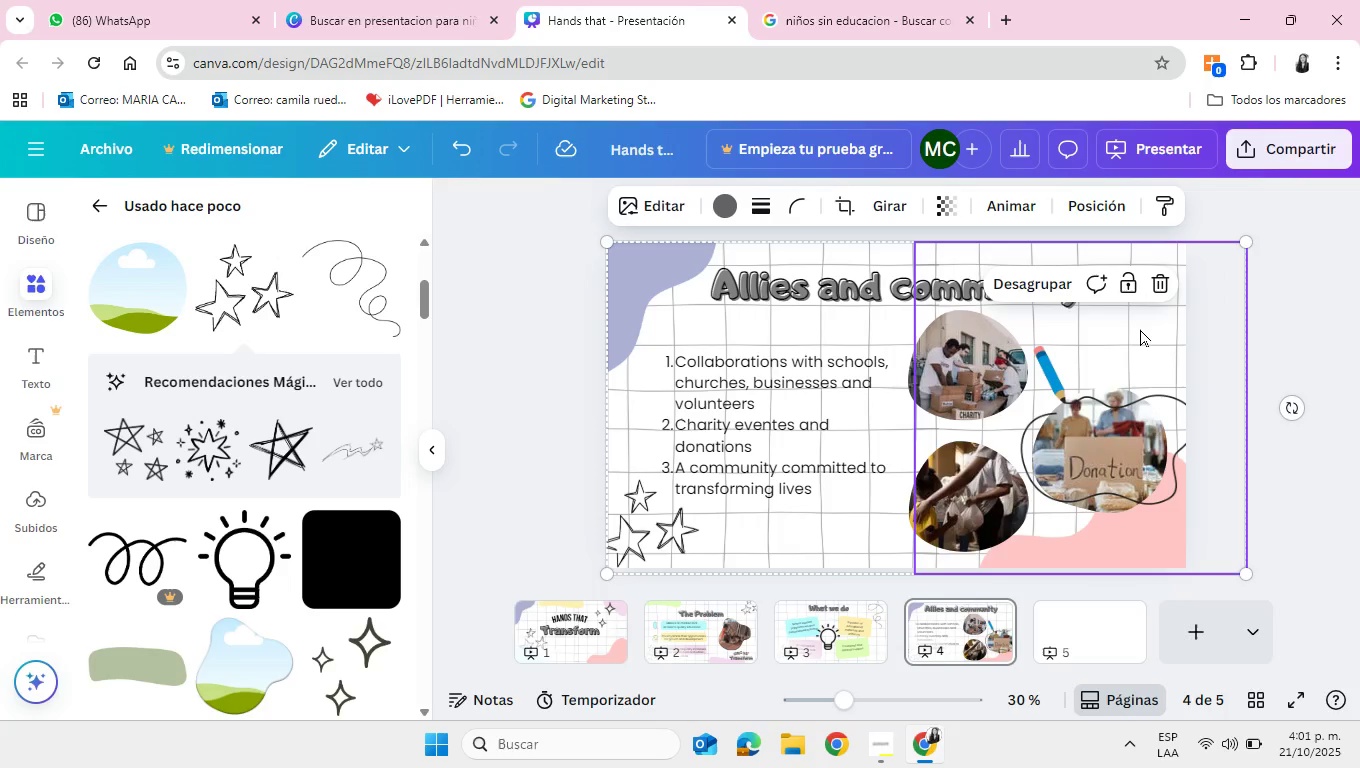 
right_click([1140, 329])
 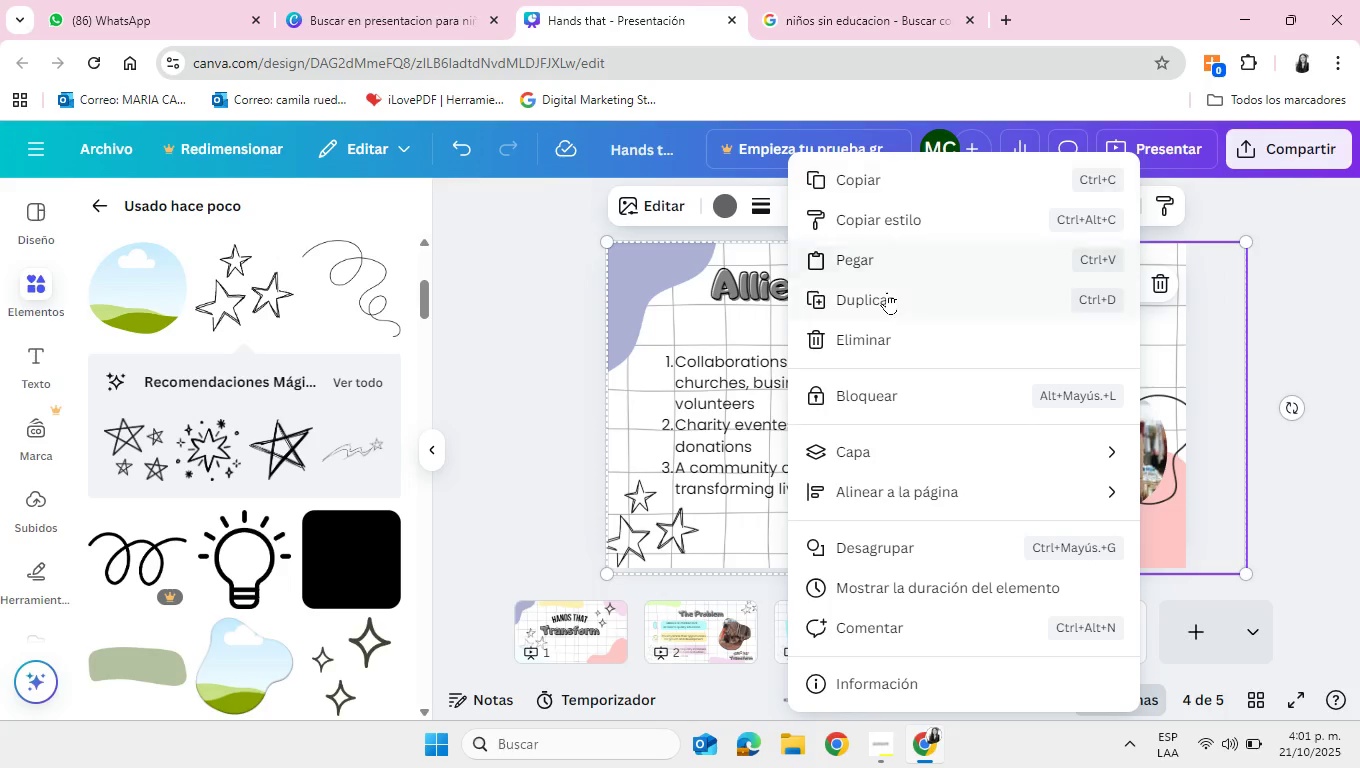 
left_click([887, 292])
 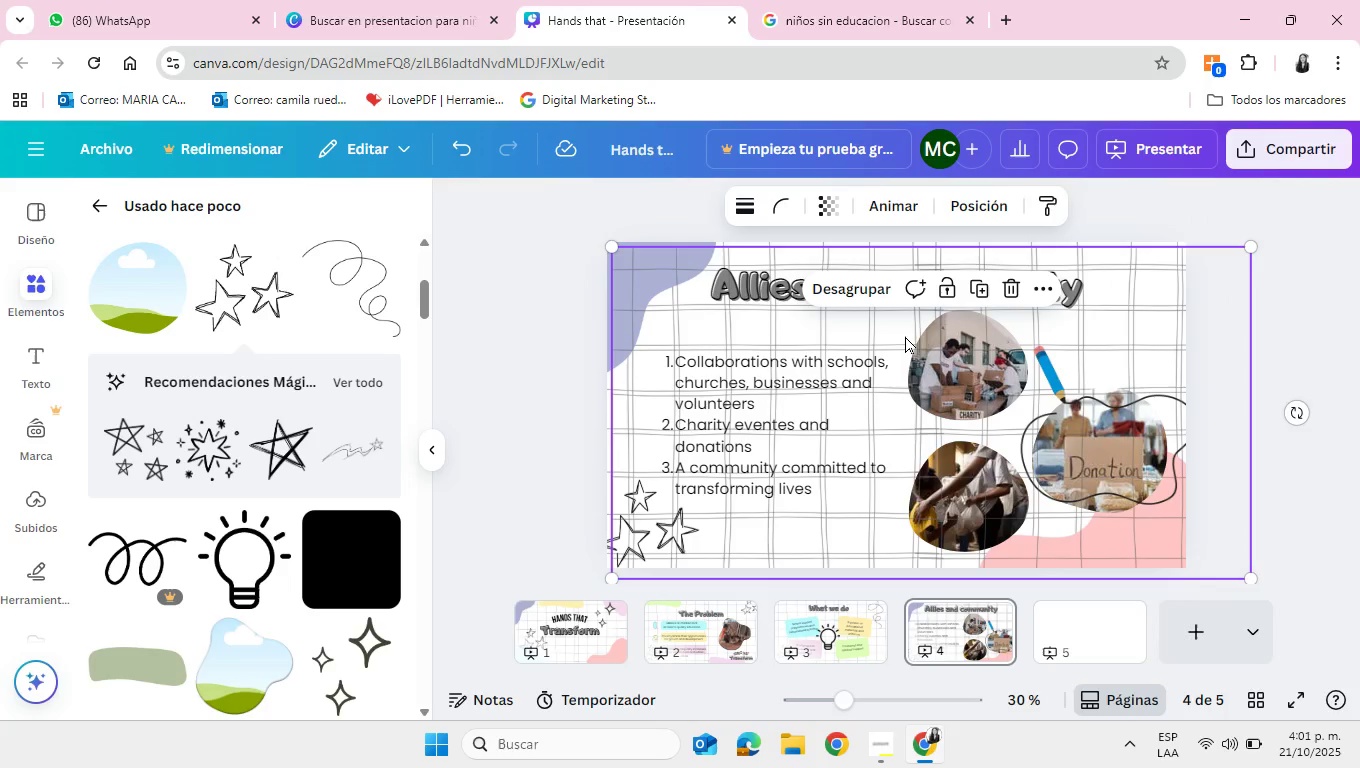 
left_click_drag(start_coordinate=[905, 336], to_coordinate=[1092, 642])
 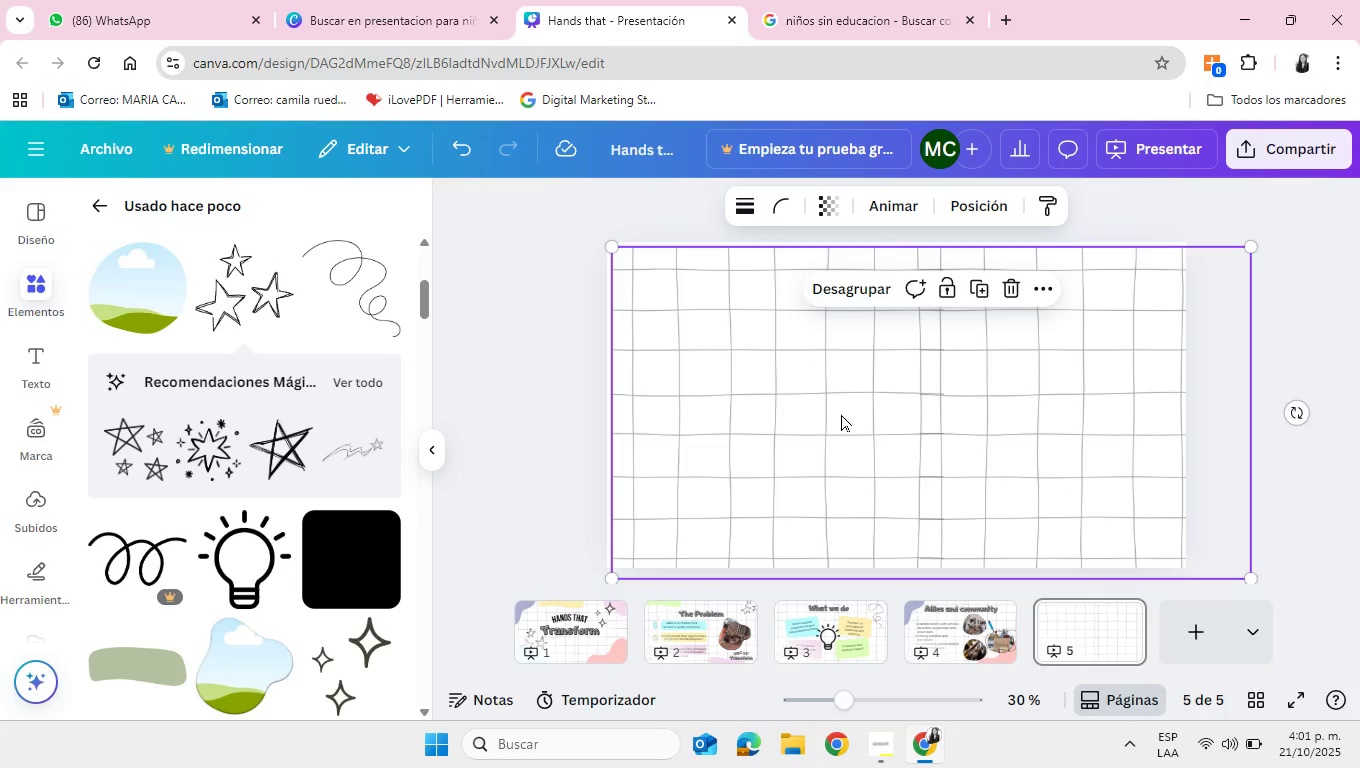 
left_click_drag(start_coordinate=[829, 414], to_coordinate=[820, 413])
 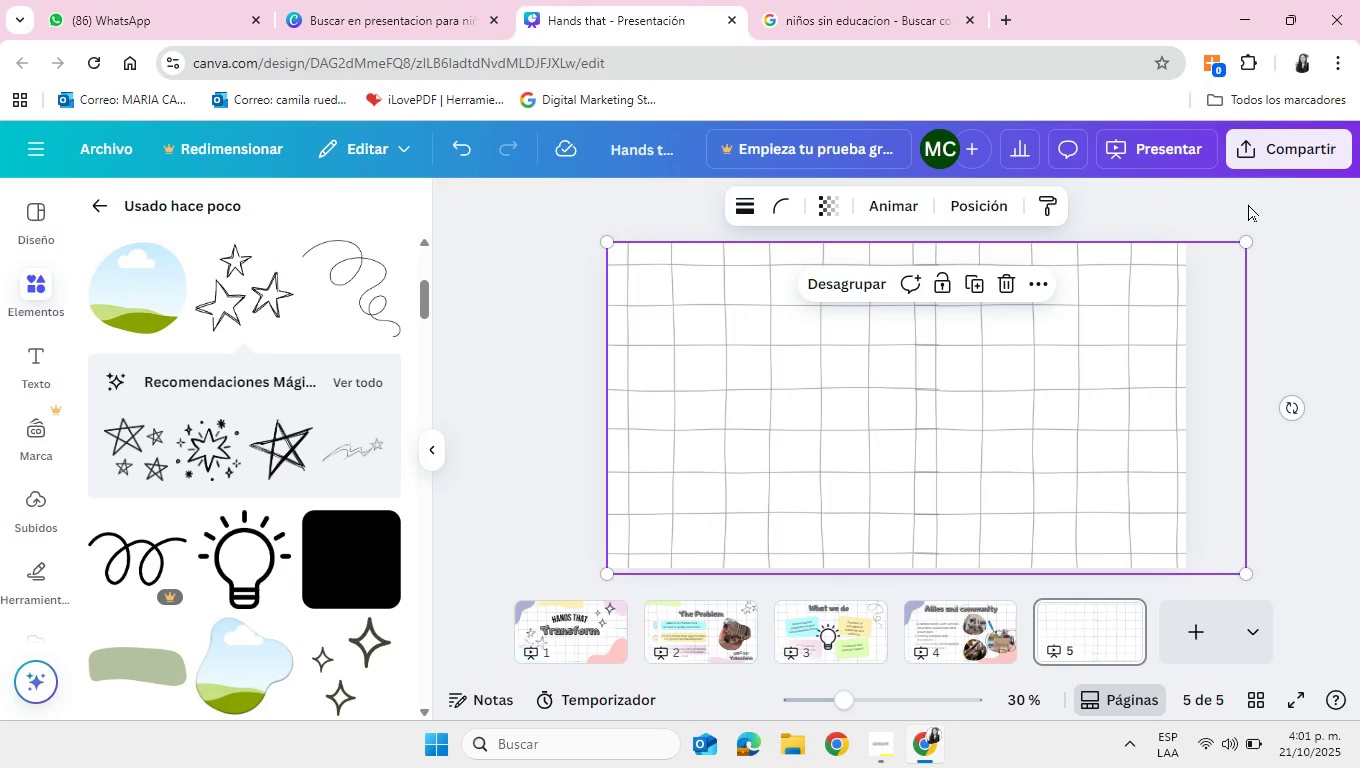 
left_click([1248, 204])
 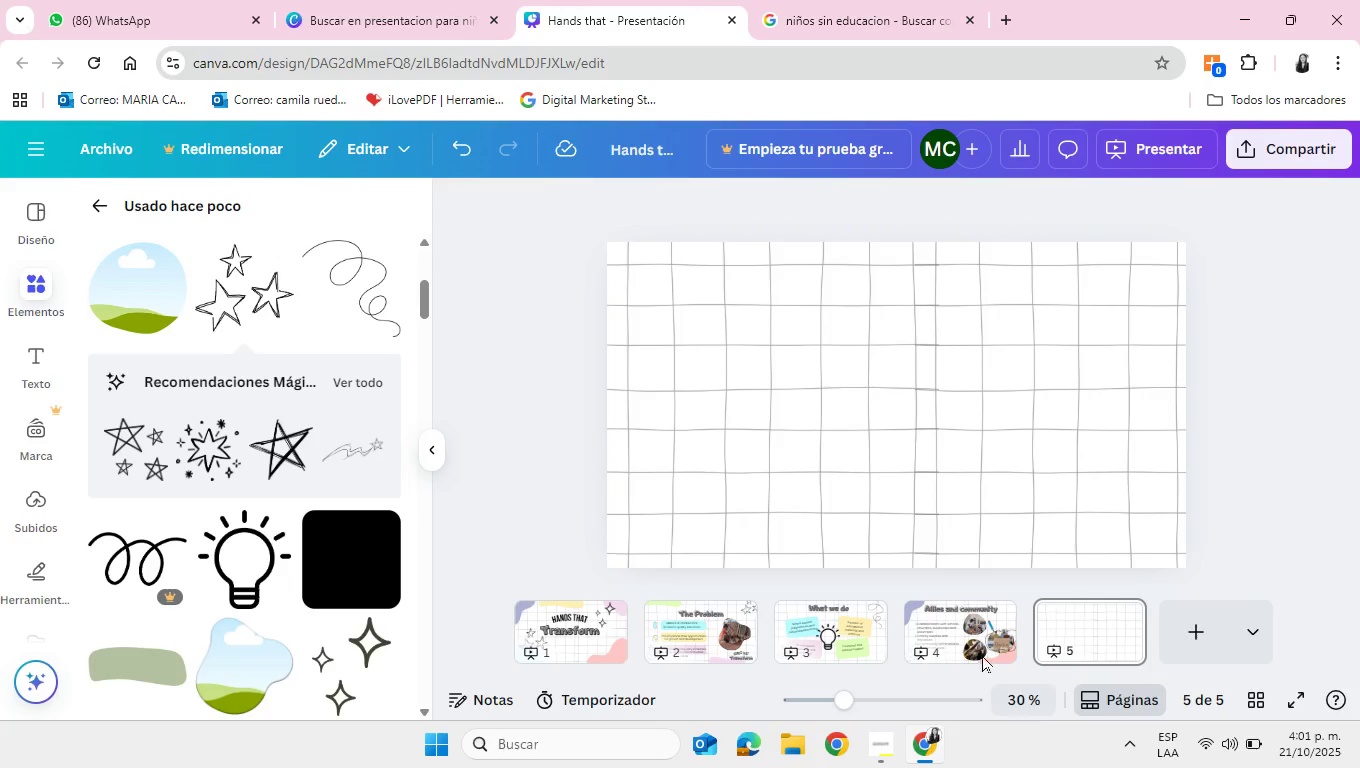 
mouse_move([992, 643])
 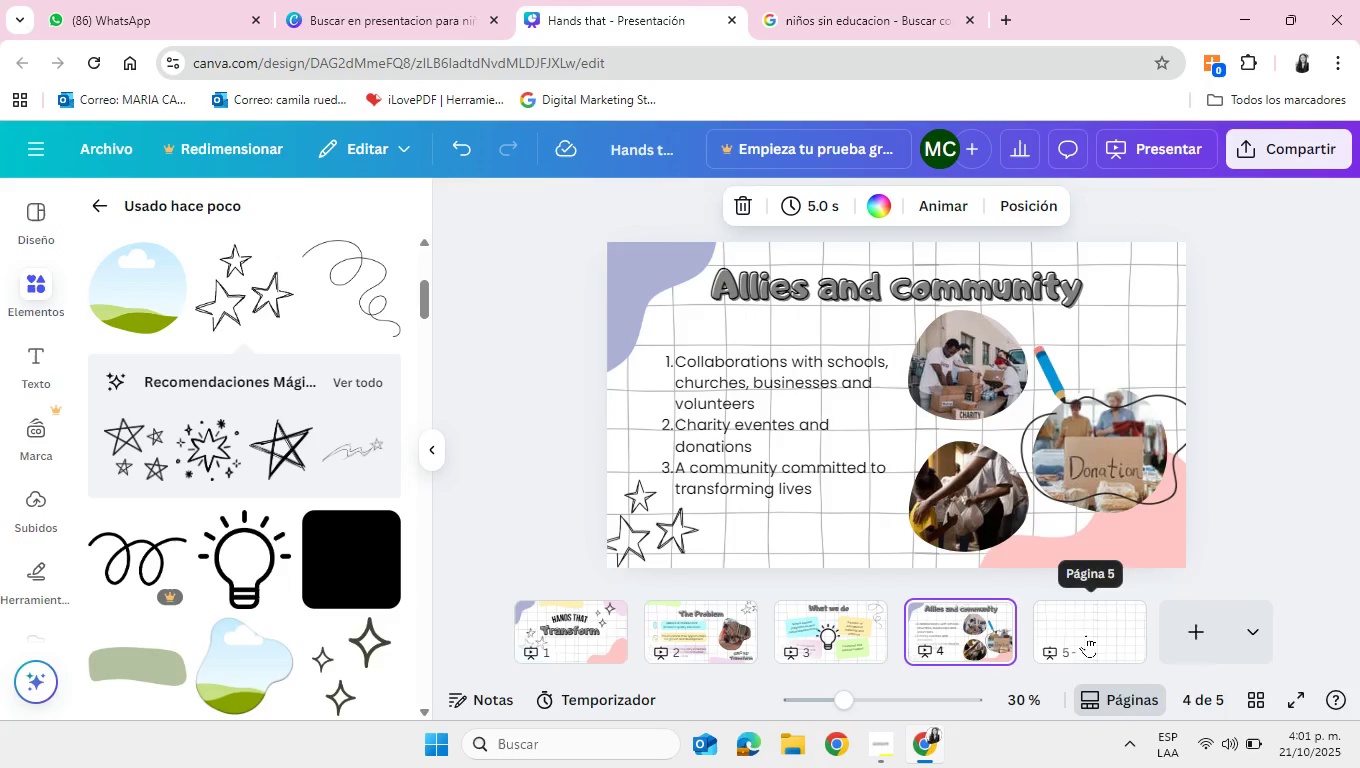 
left_click([1086, 635])
 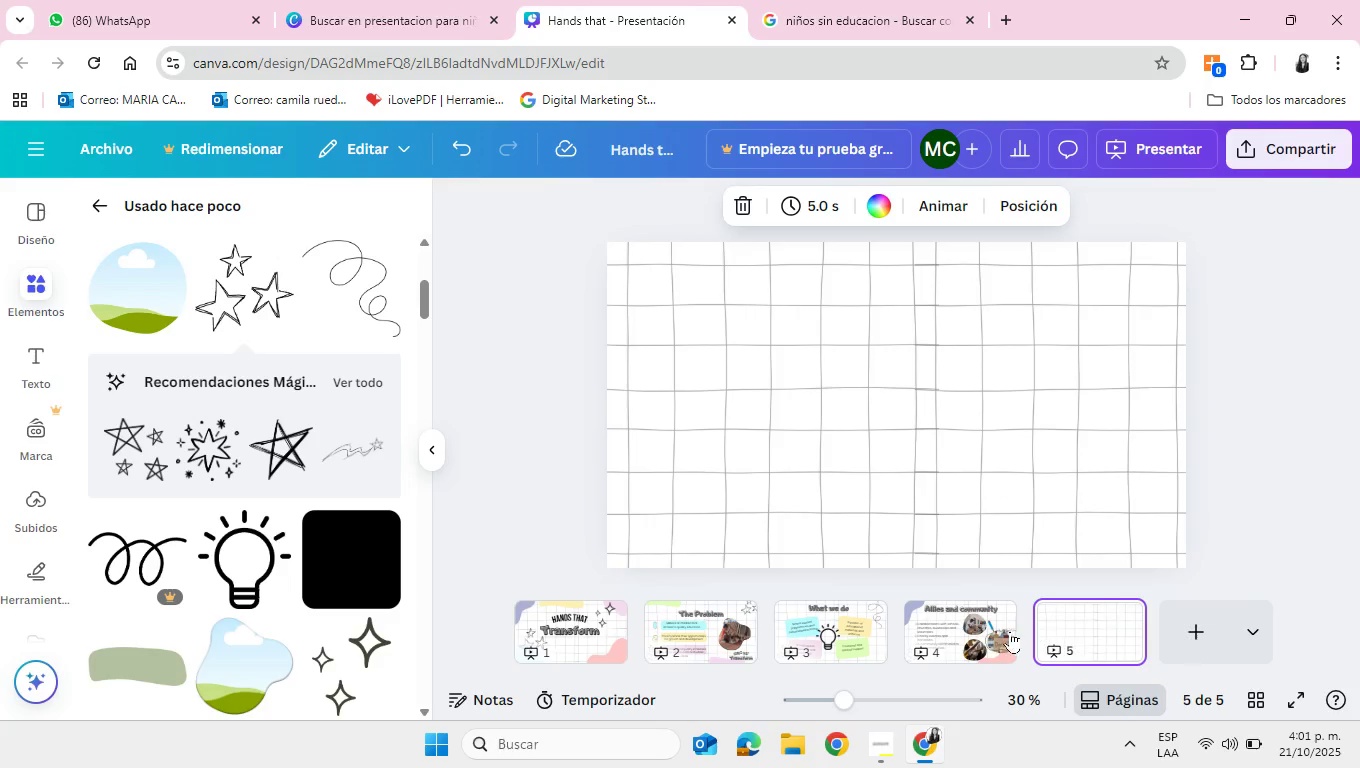 
left_click([990, 629])
 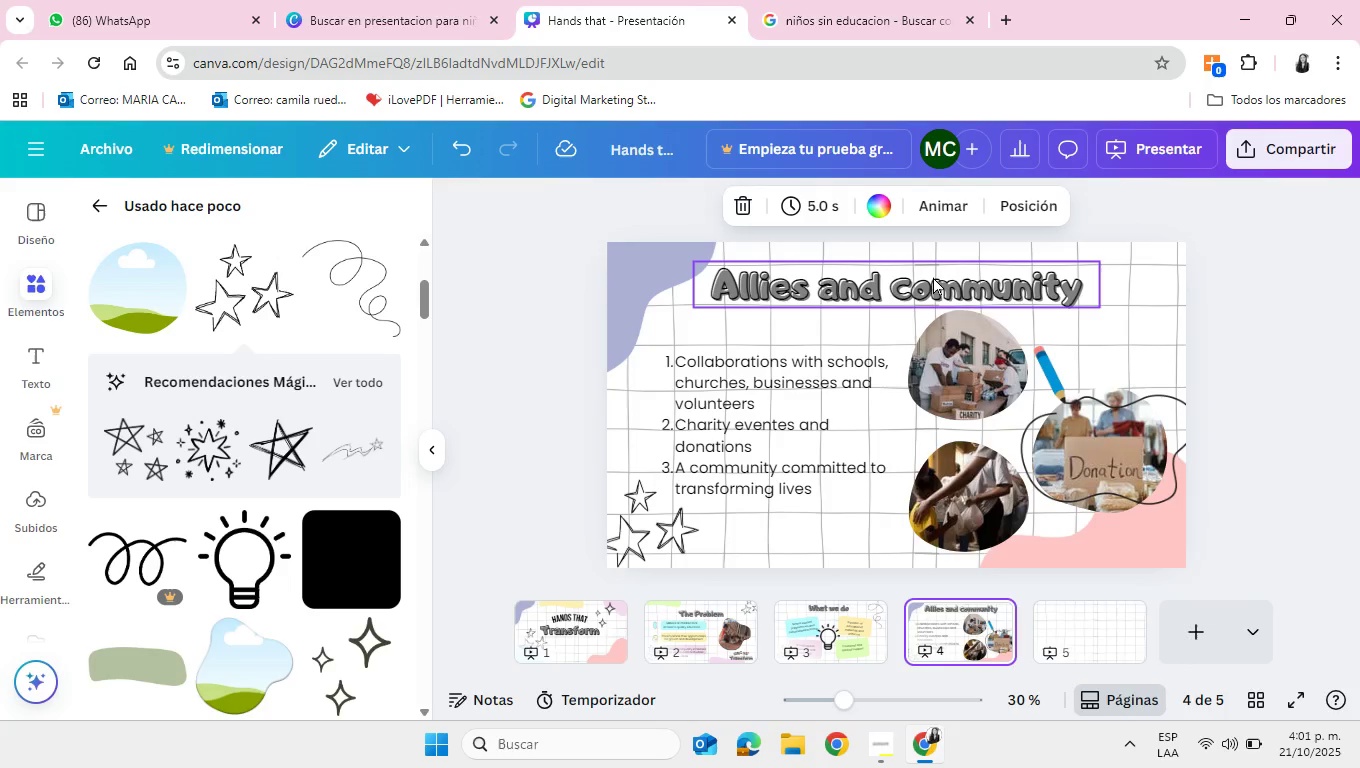 
left_click([933, 277])
 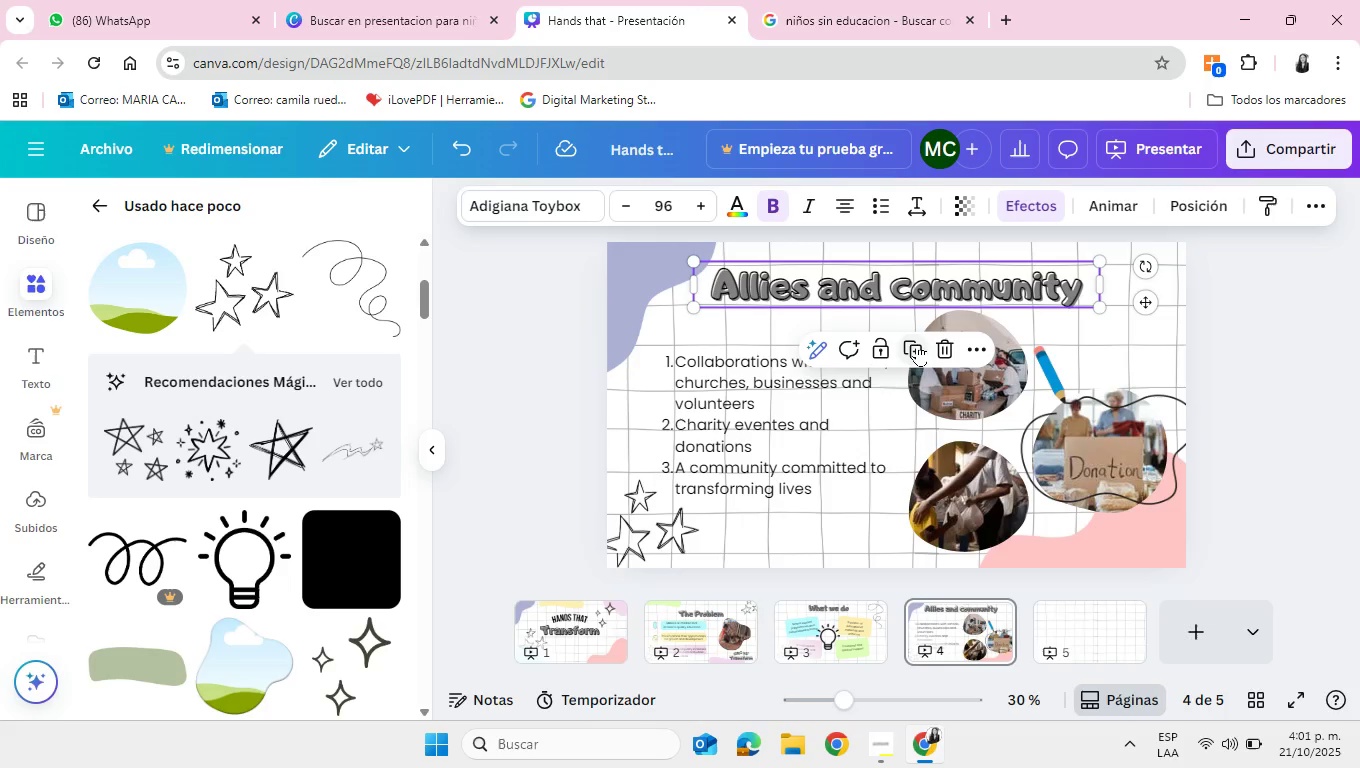 
left_click([917, 344])
 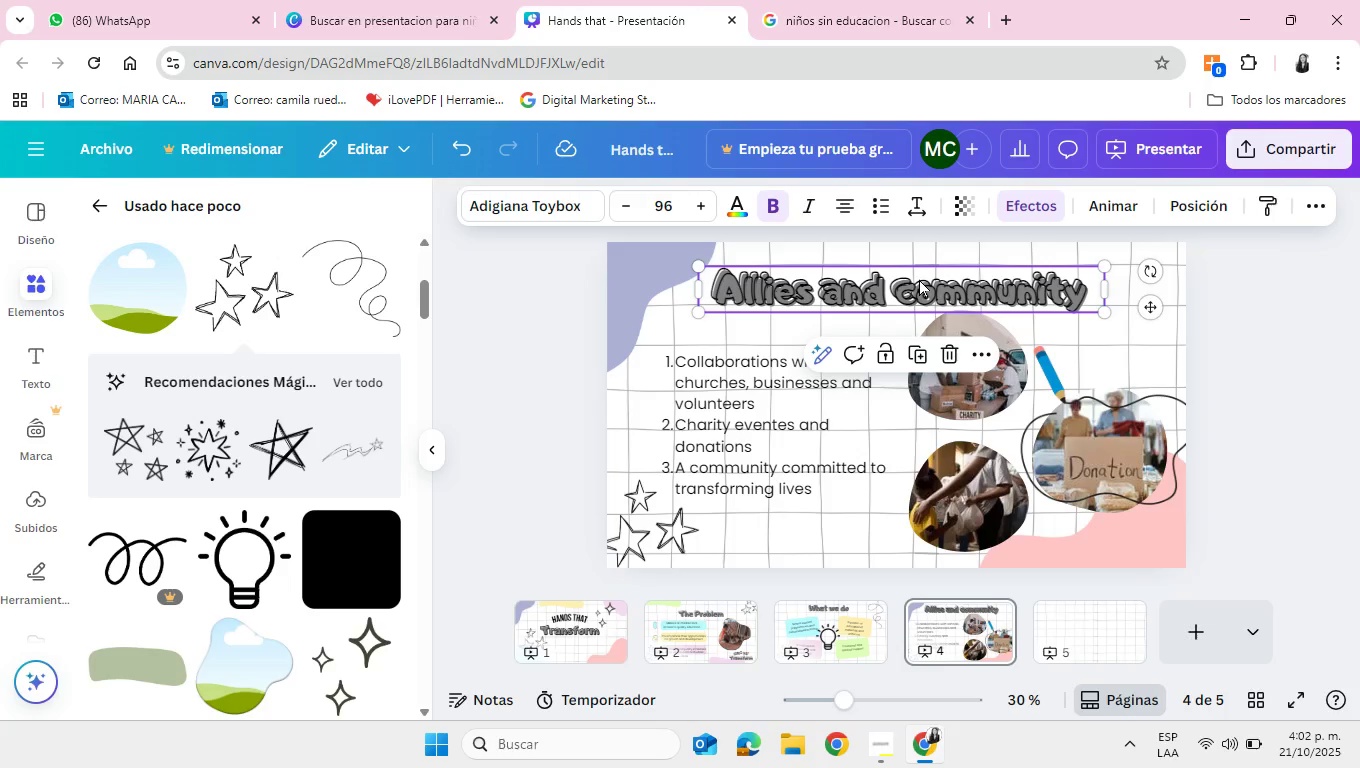 
left_click_drag(start_coordinate=[919, 279], to_coordinate=[1103, 641])
 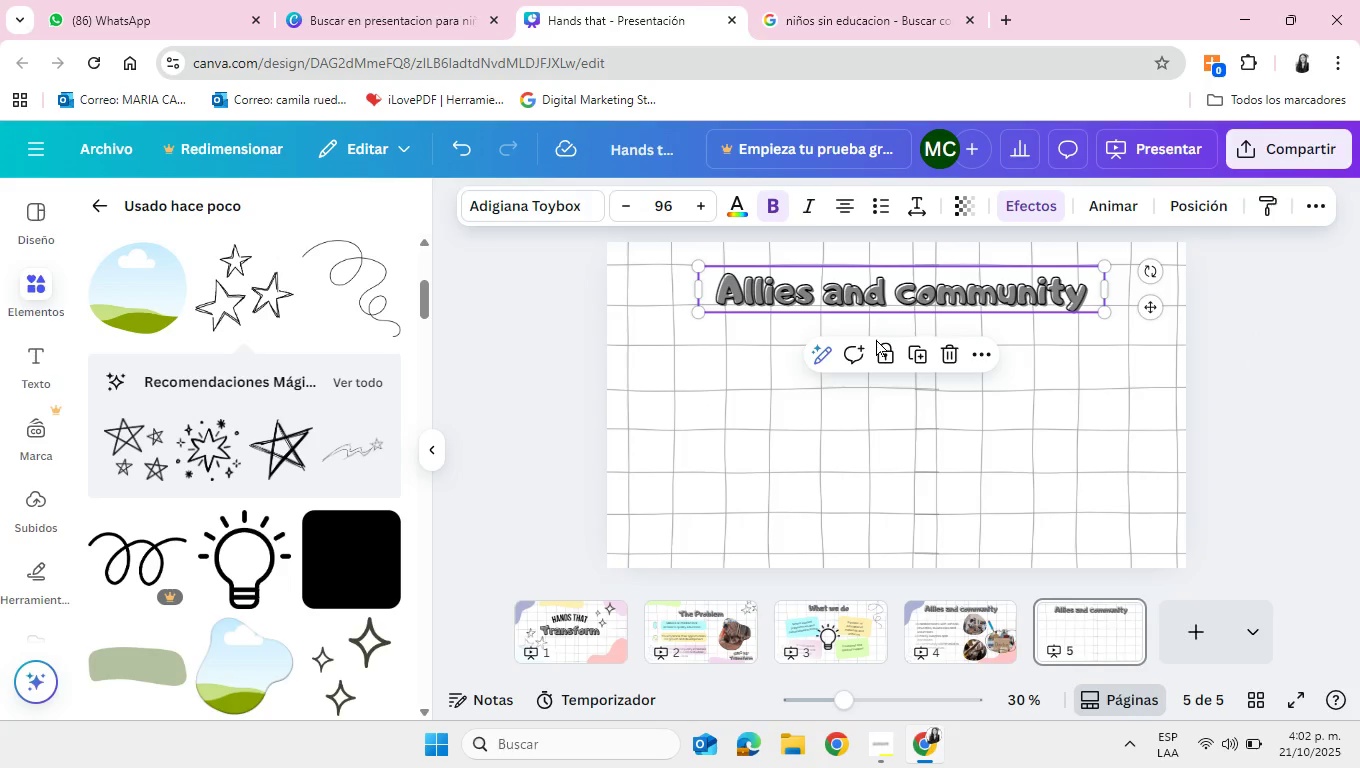 
wait(12.05)
 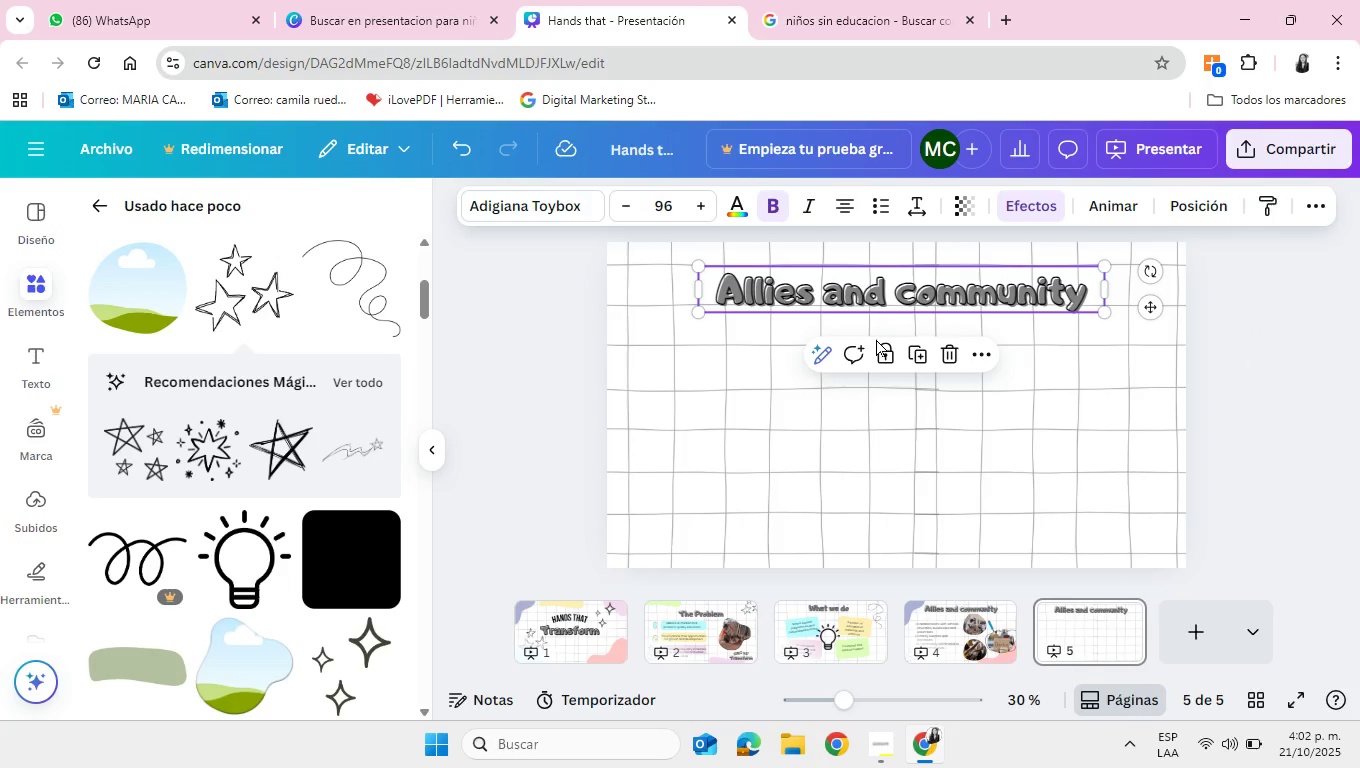 
double_click([934, 291])
 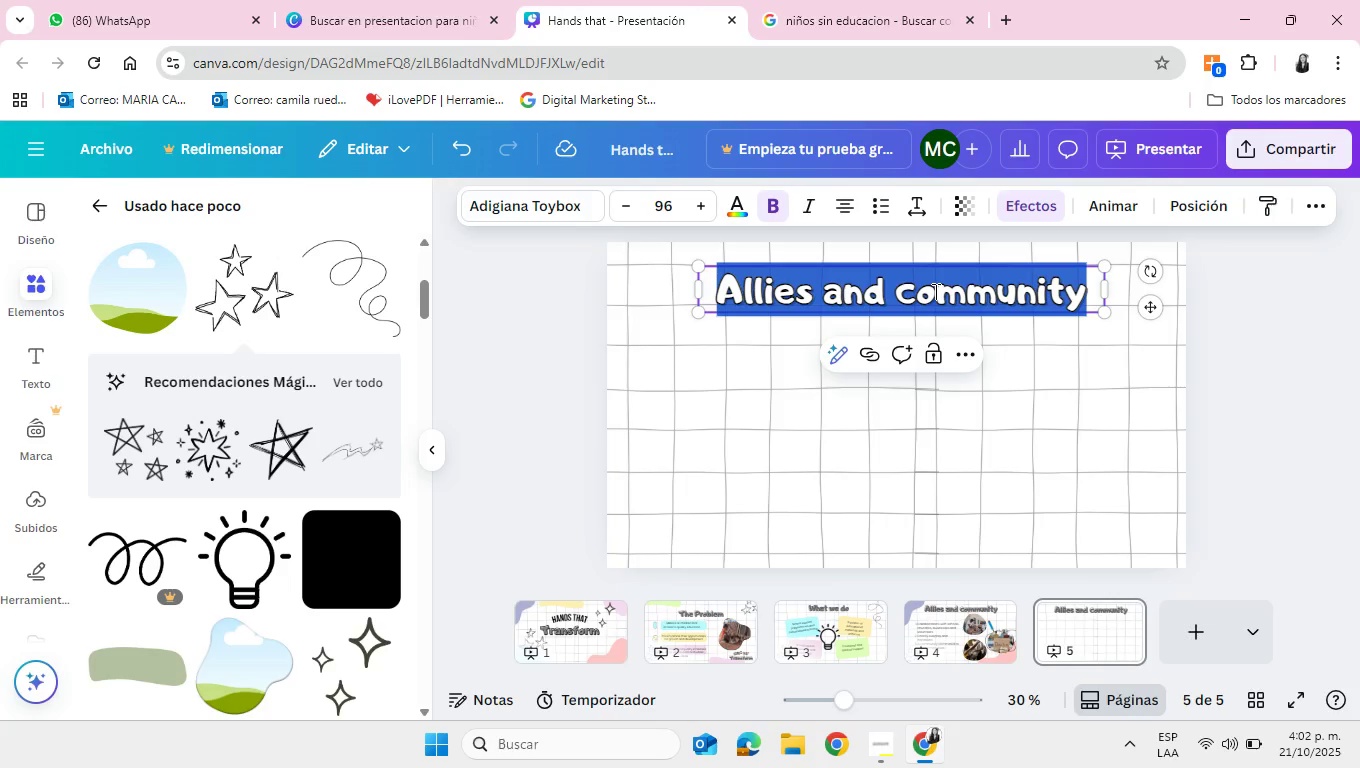 
key(Backspace)
type(Goals and future vision)
 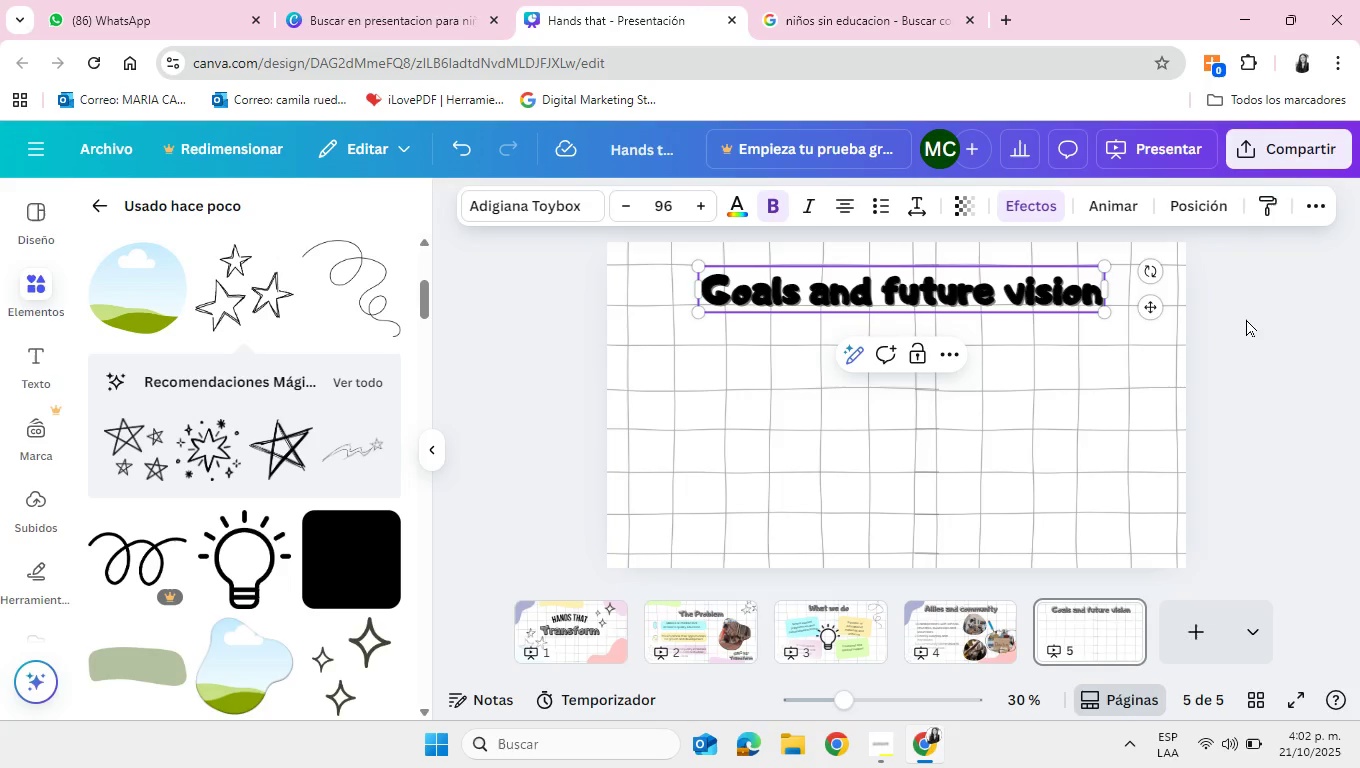 
left_click([1257, 323])
 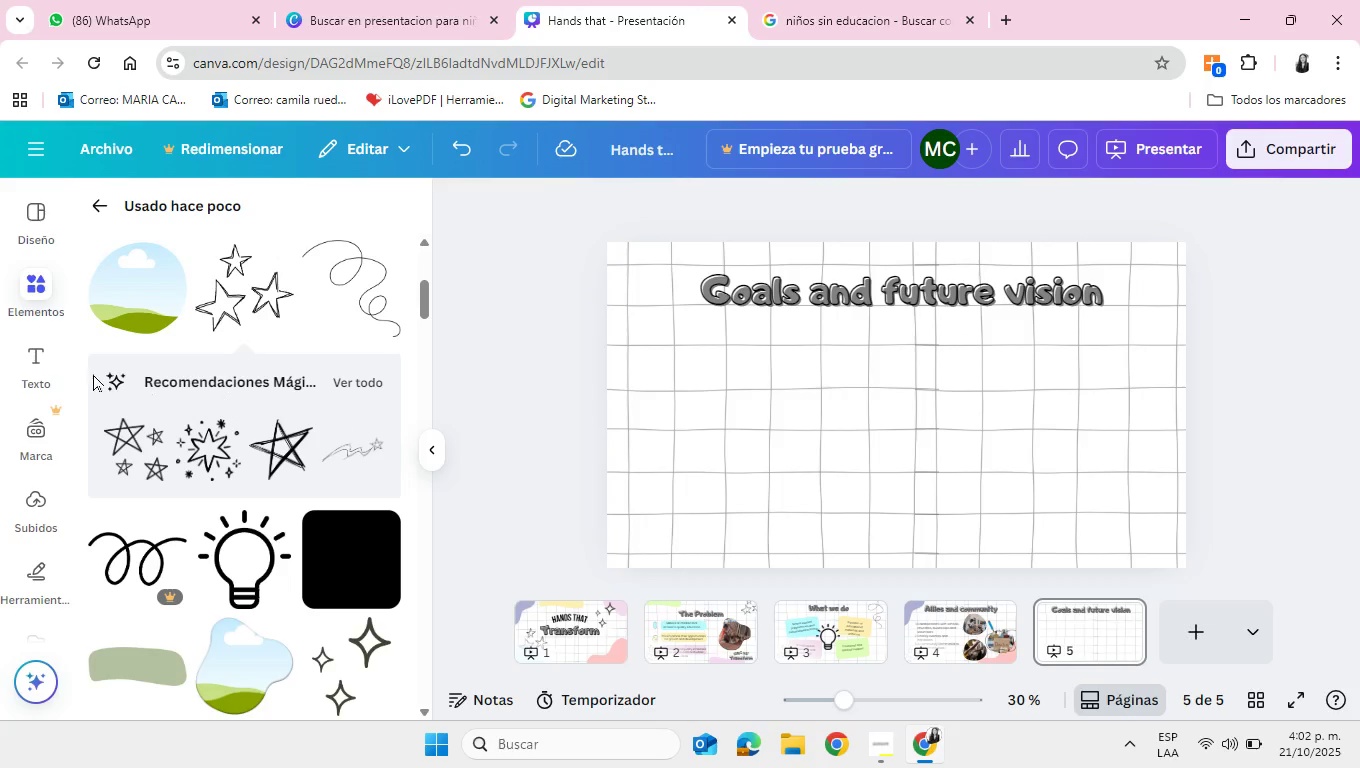 
left_click([30, 371])
 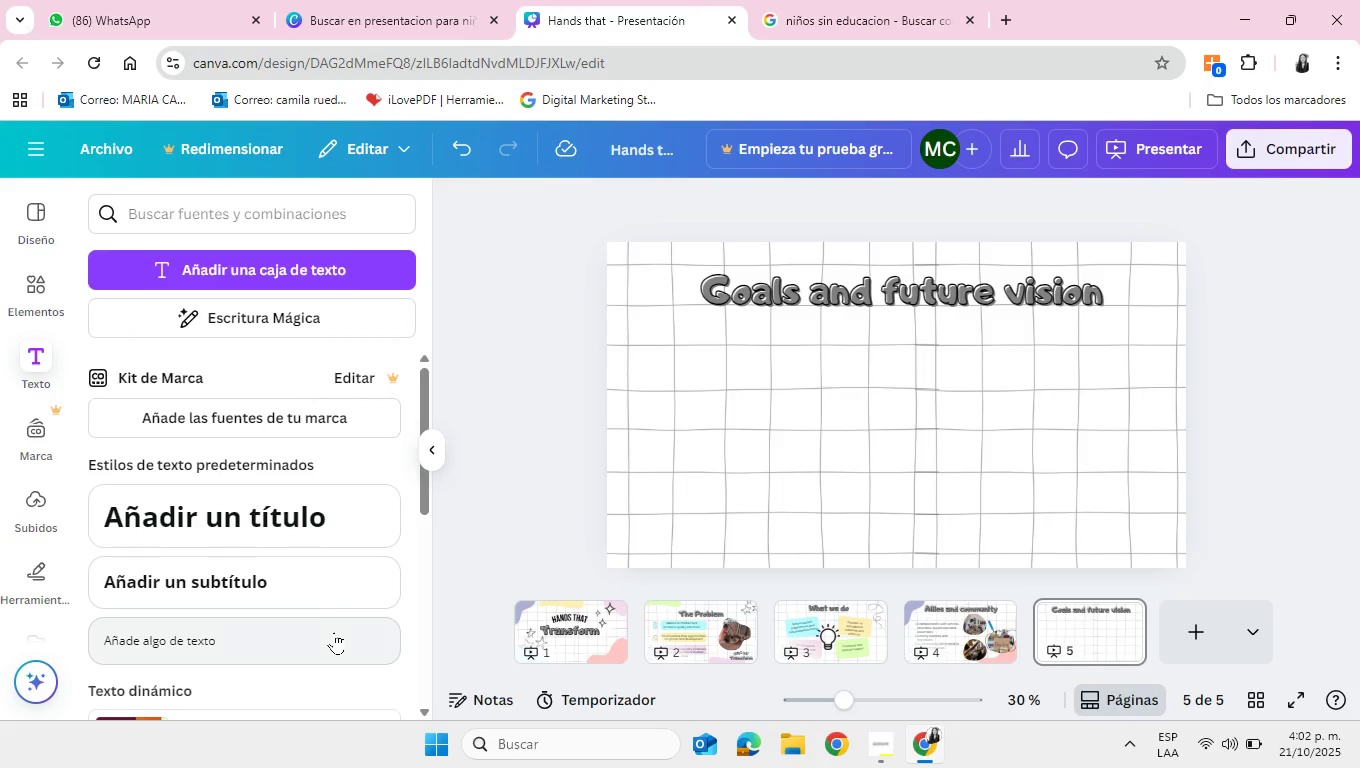 
left_click([334, 634])
 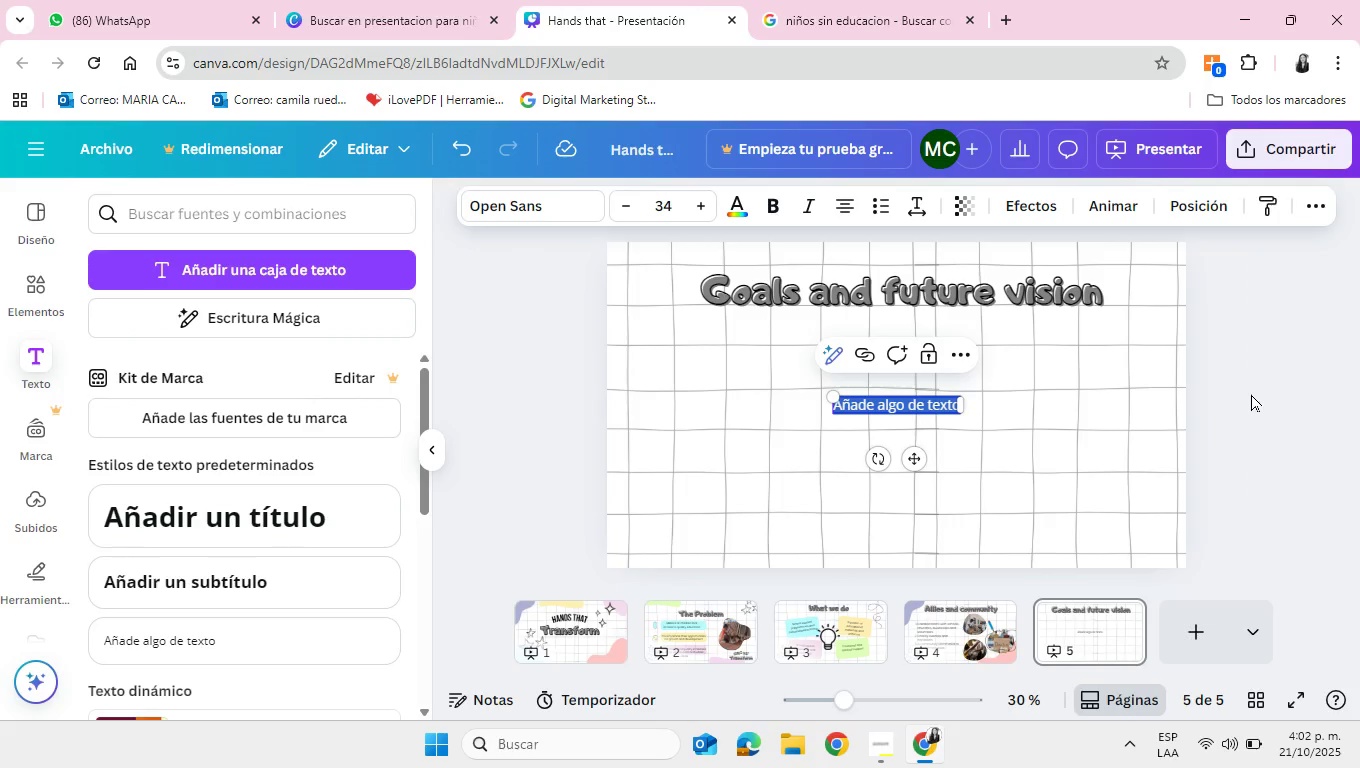 
type(Expand our reach to more vulnerable commin)
key(Backspace)
key(Backspace)
type(unities)
 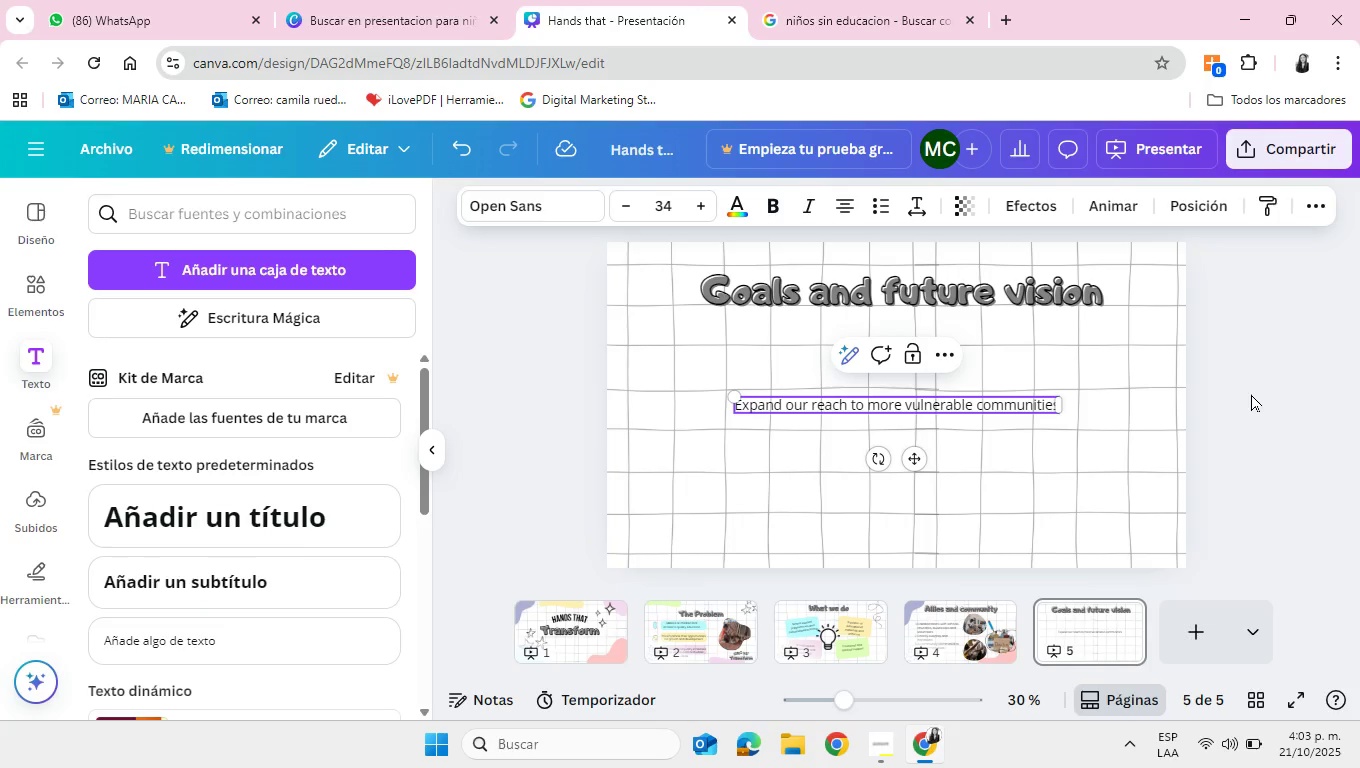 
key(Enter)
 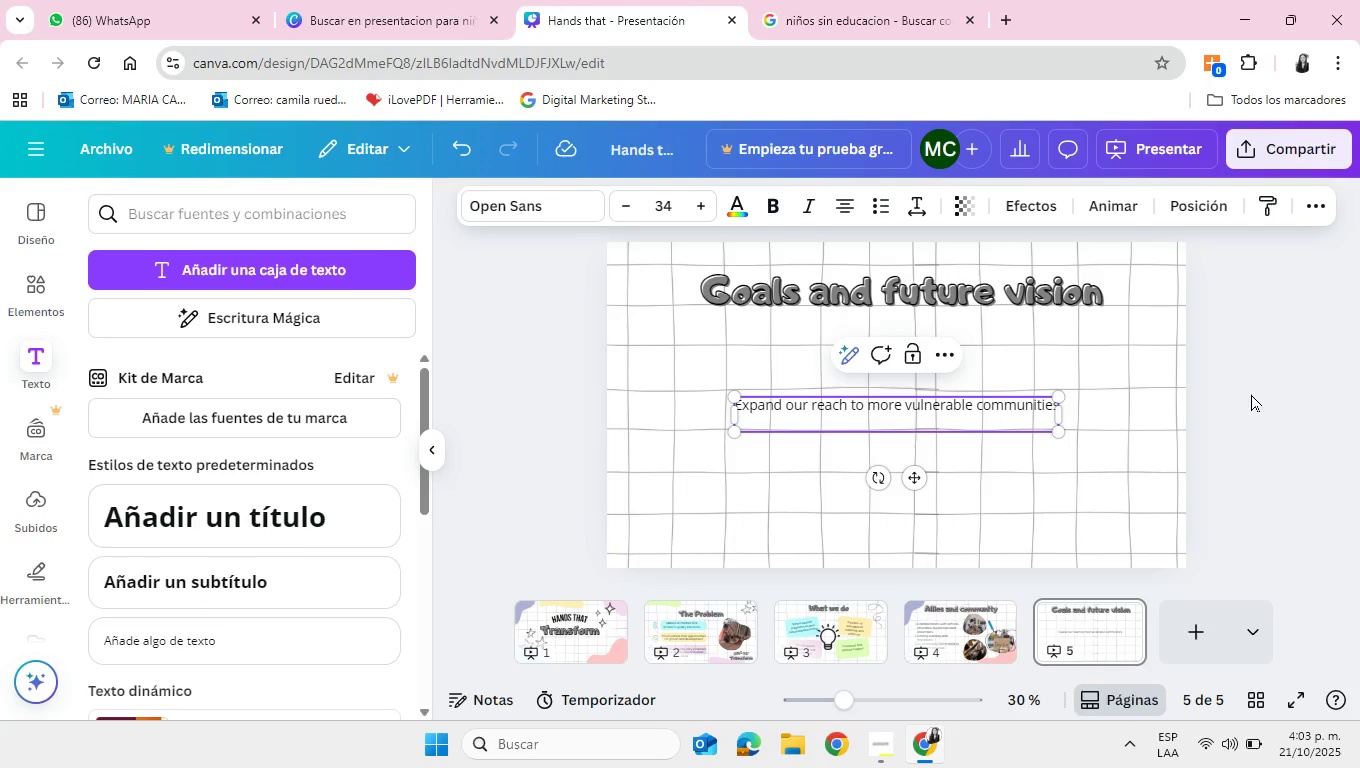 
type(Create our own educational centre for the foundation)
 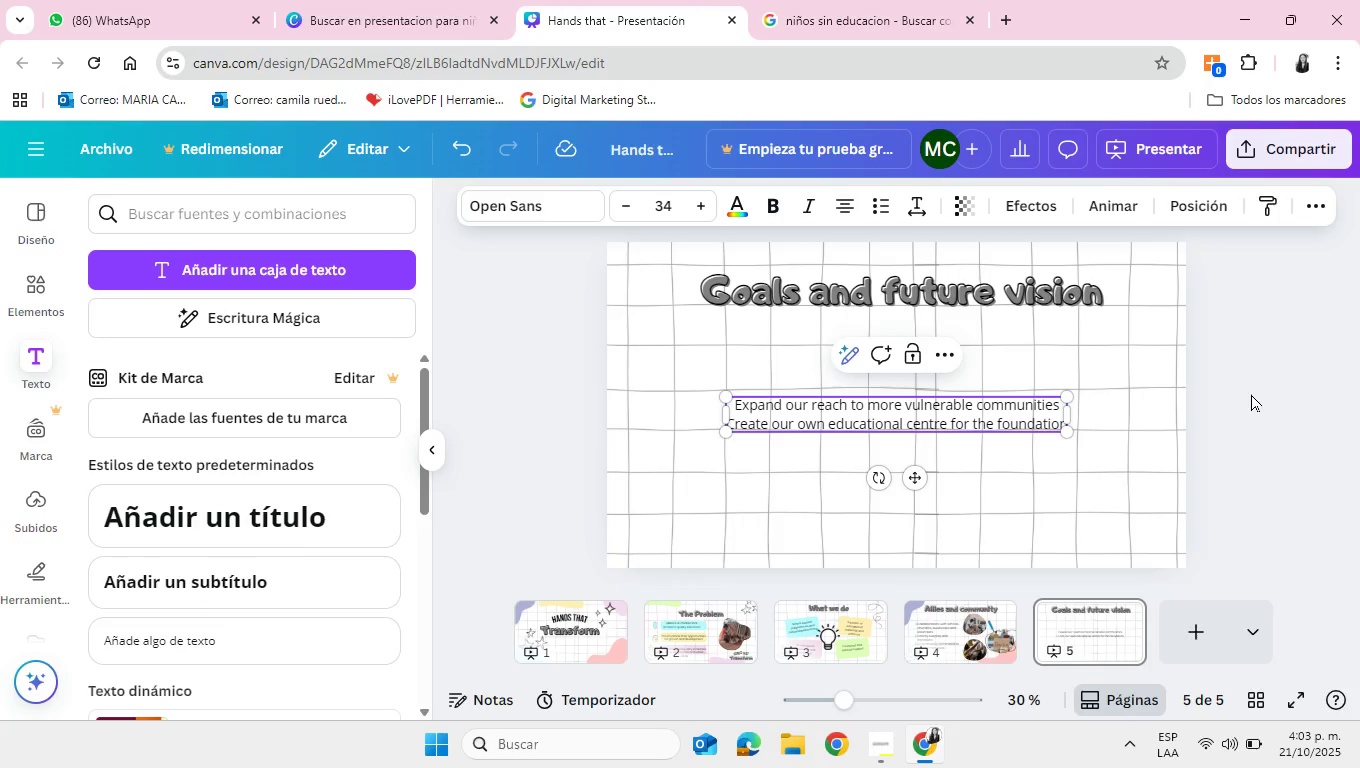 
key(Enter)
 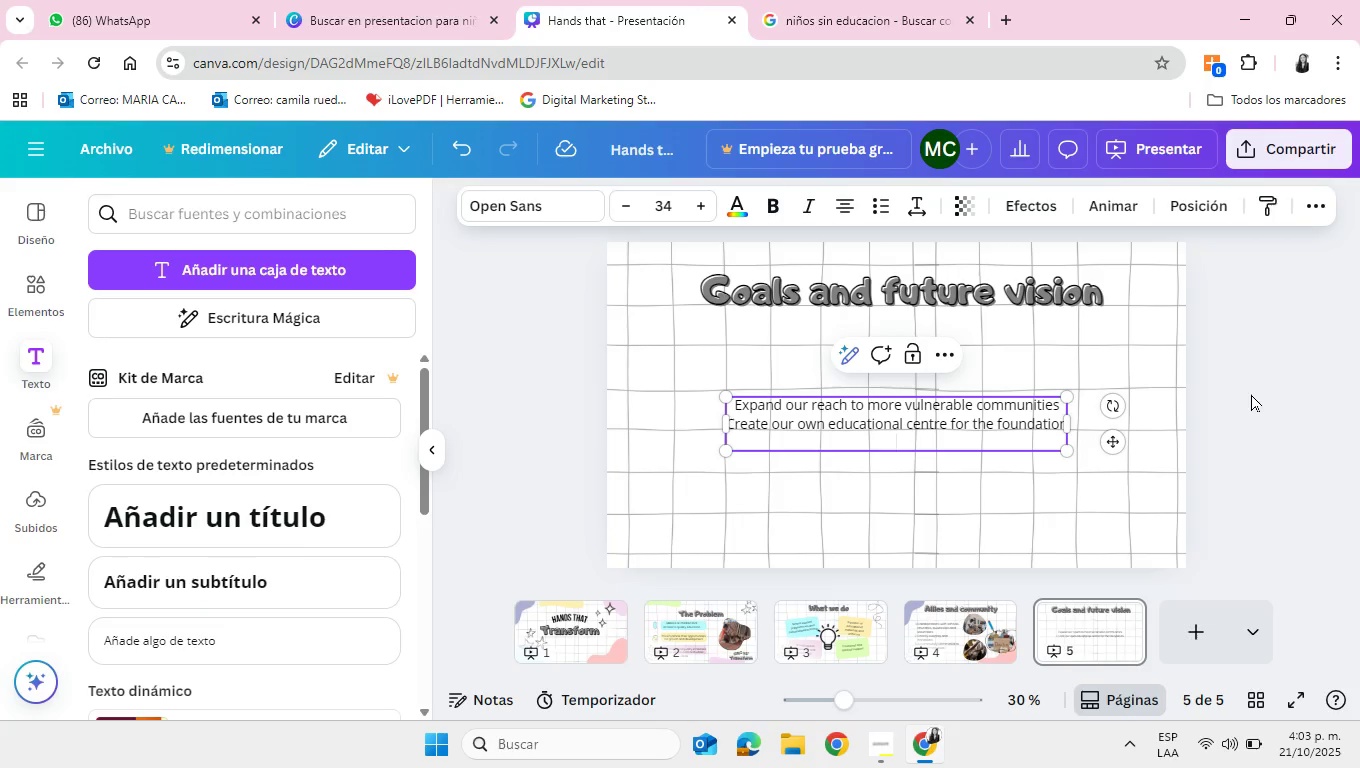 
type(Impact 1.000 children over the next three years)
 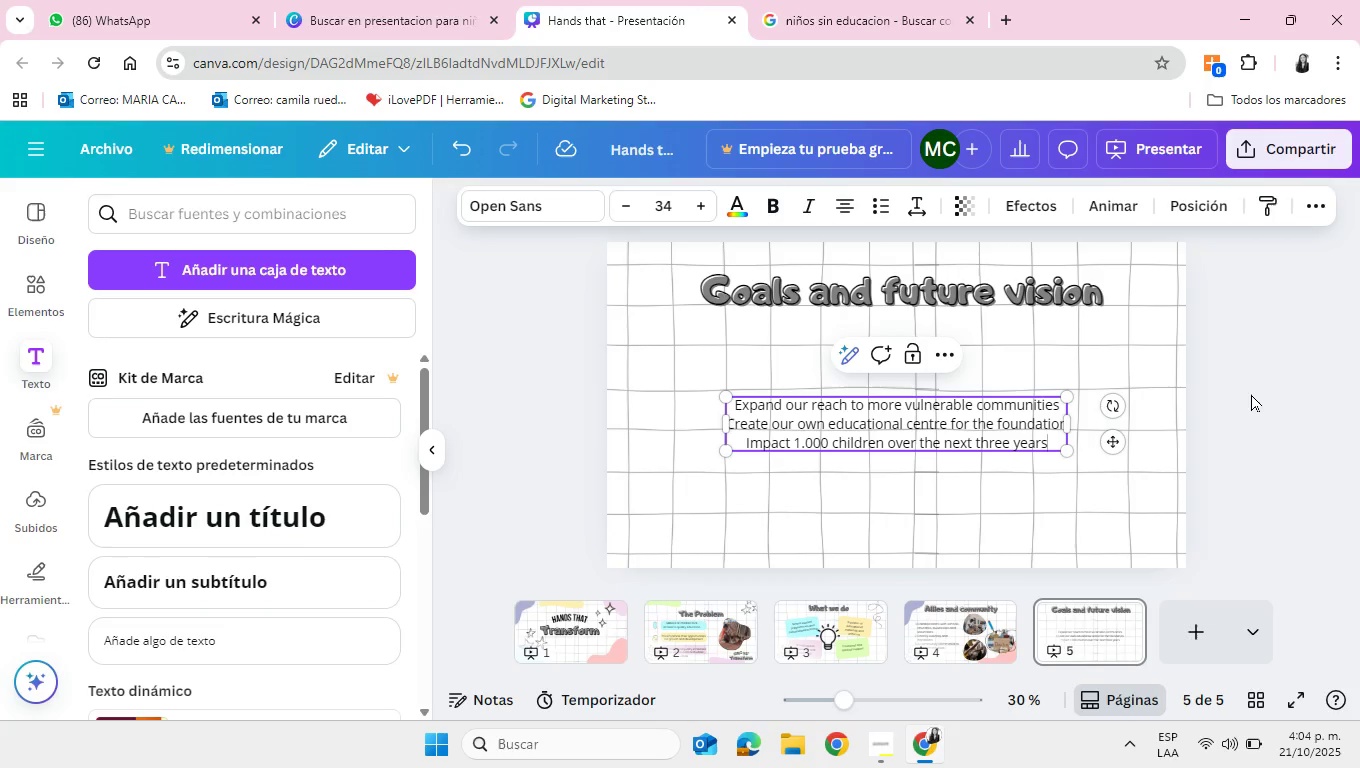 
key(Enter)
 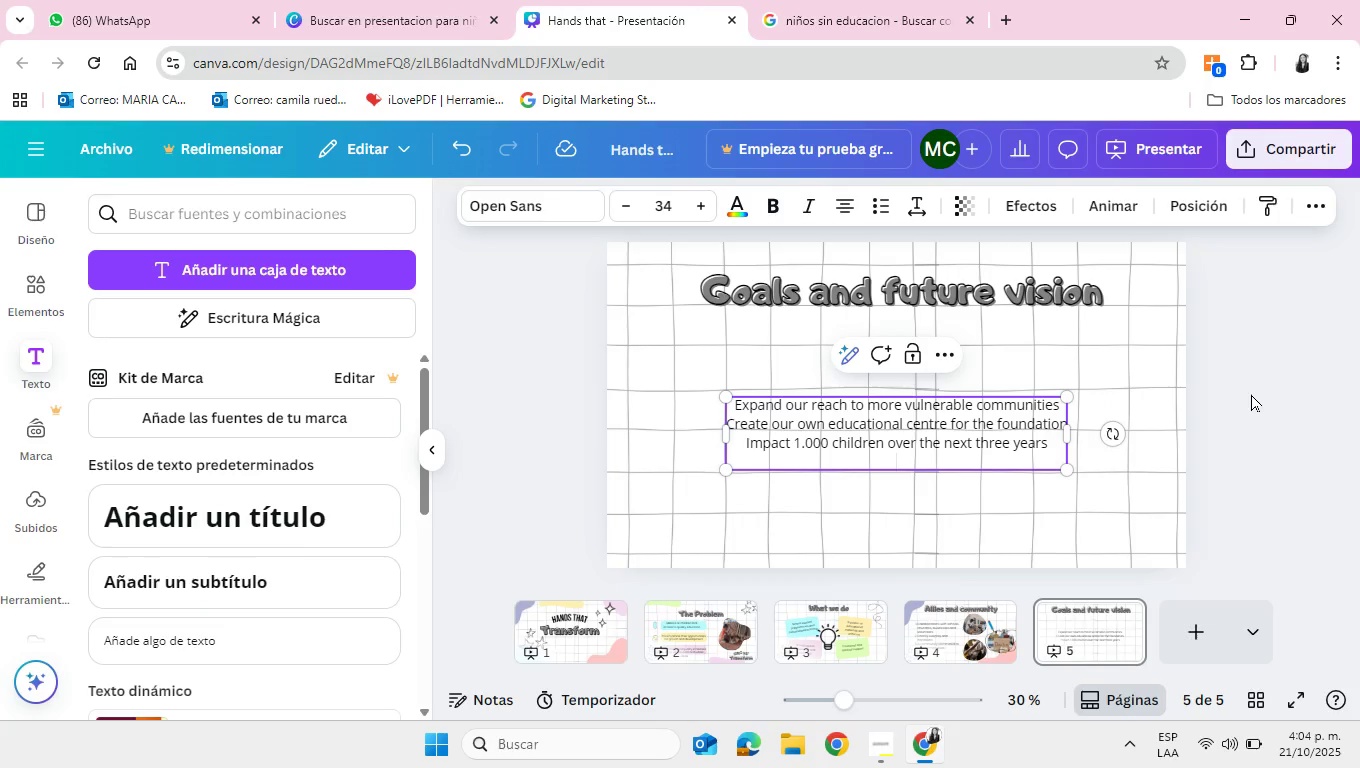 
type(Promote edi)
key(Backspace)
type(ucation as a tool for social)
 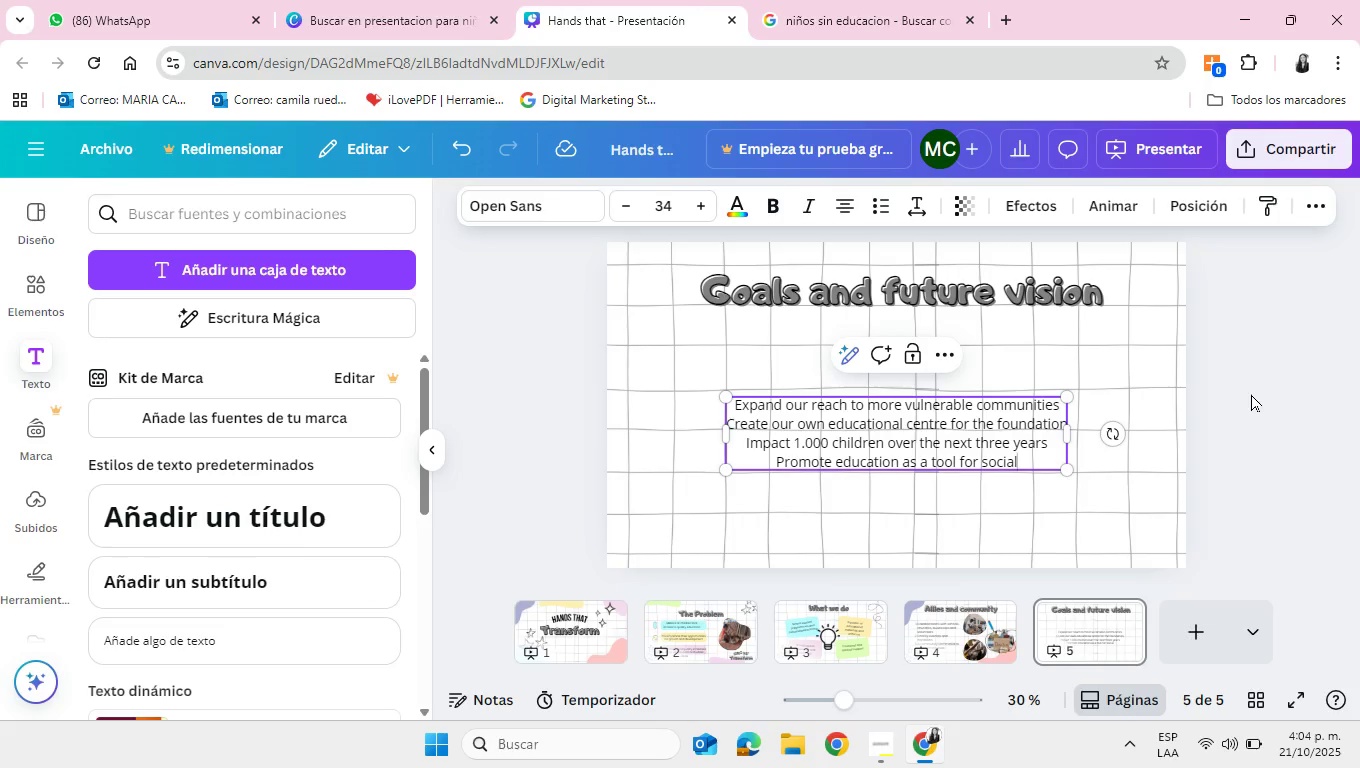 
type( transformast)
key(Backspace)
key(Backspace)
type(tion)
 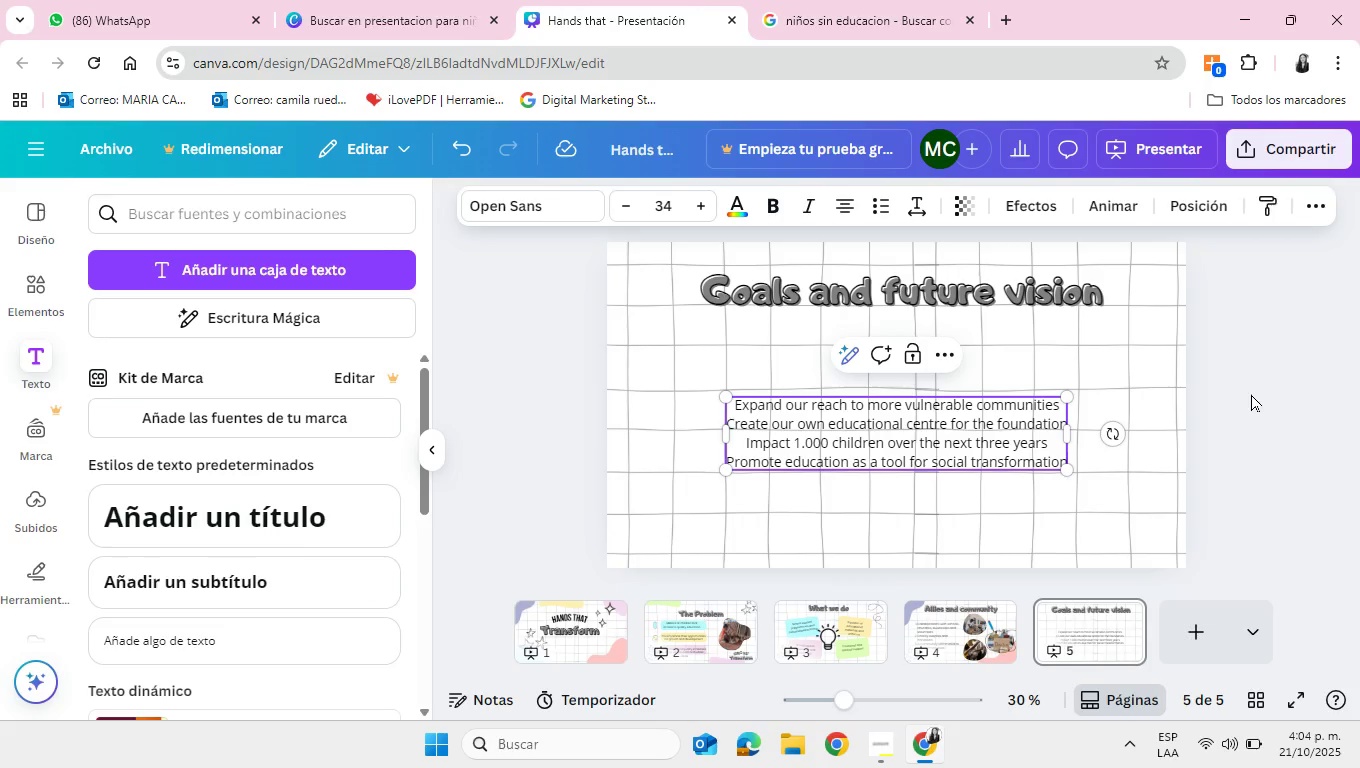 
left_click([1251, 394])
 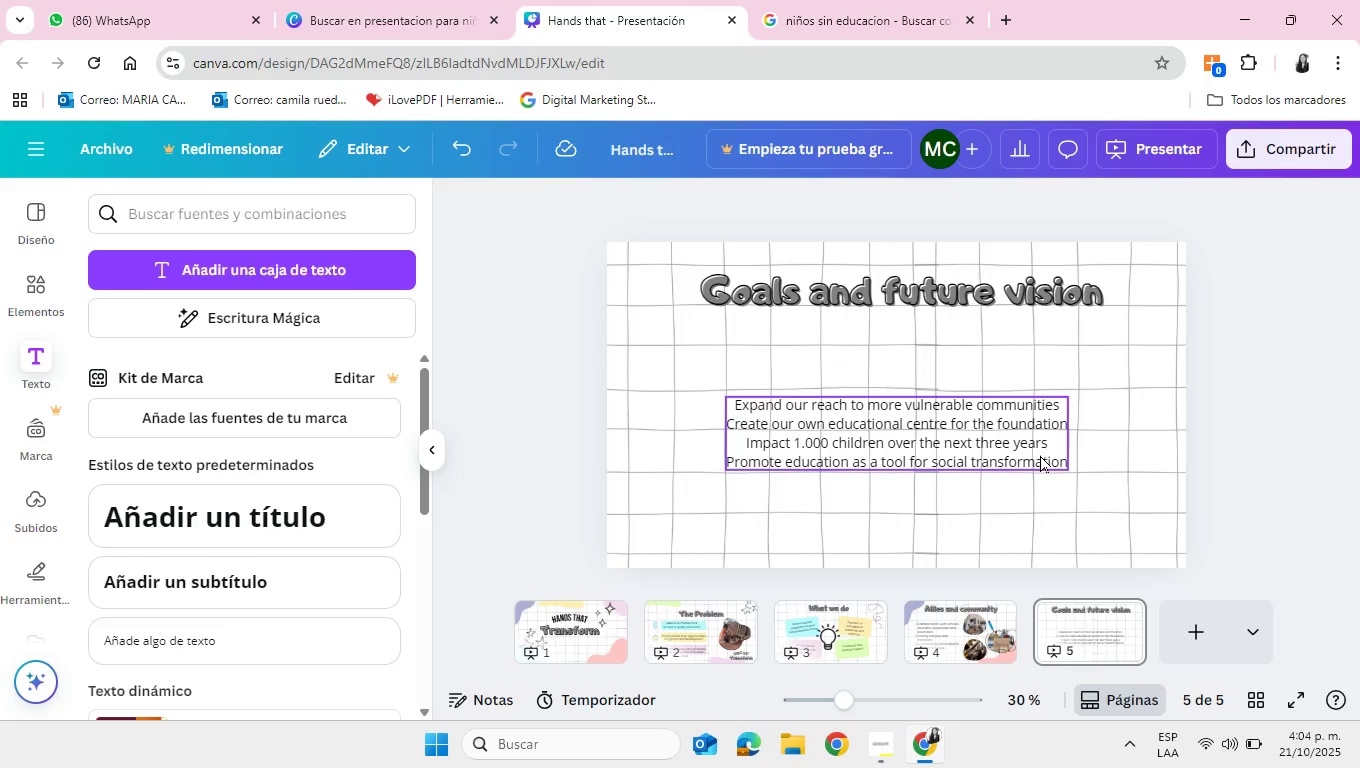 
left_click([1040, 455])
 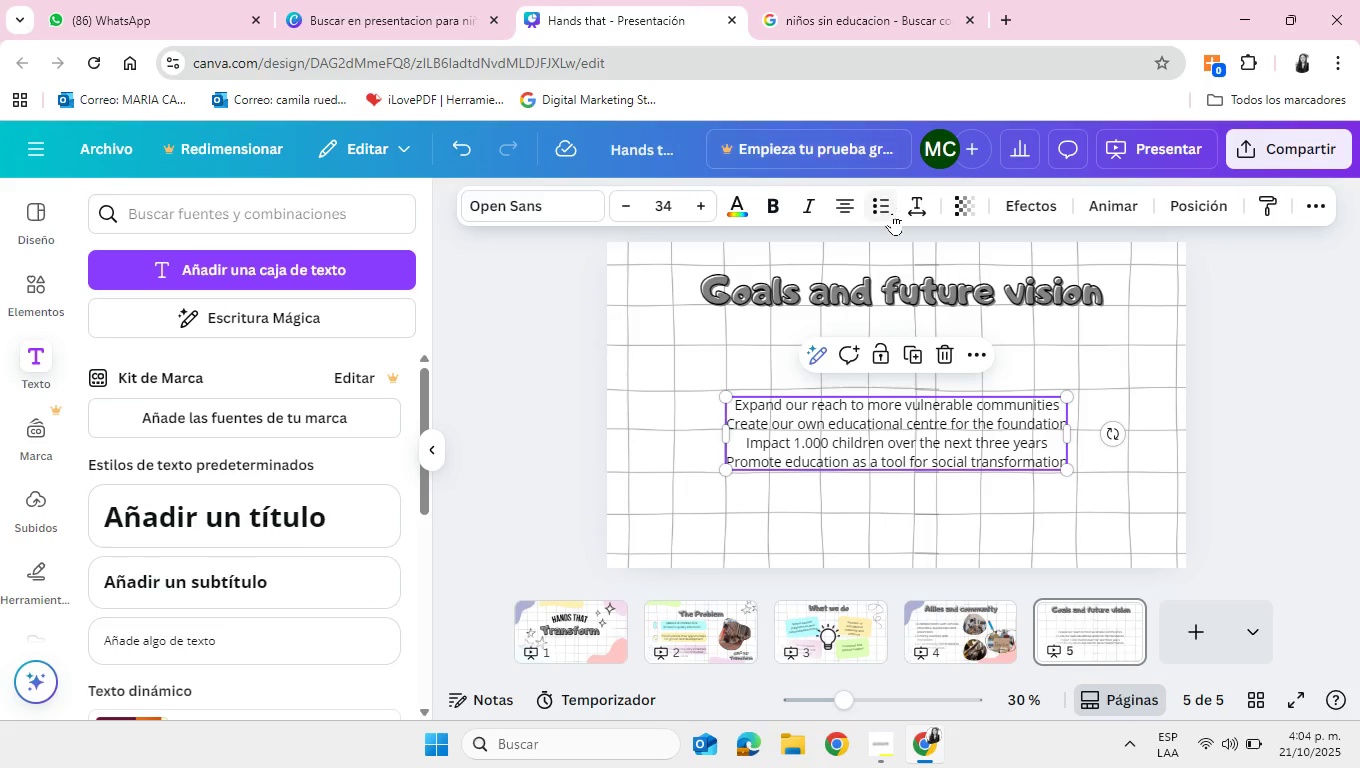 
left_click([890, 214])
 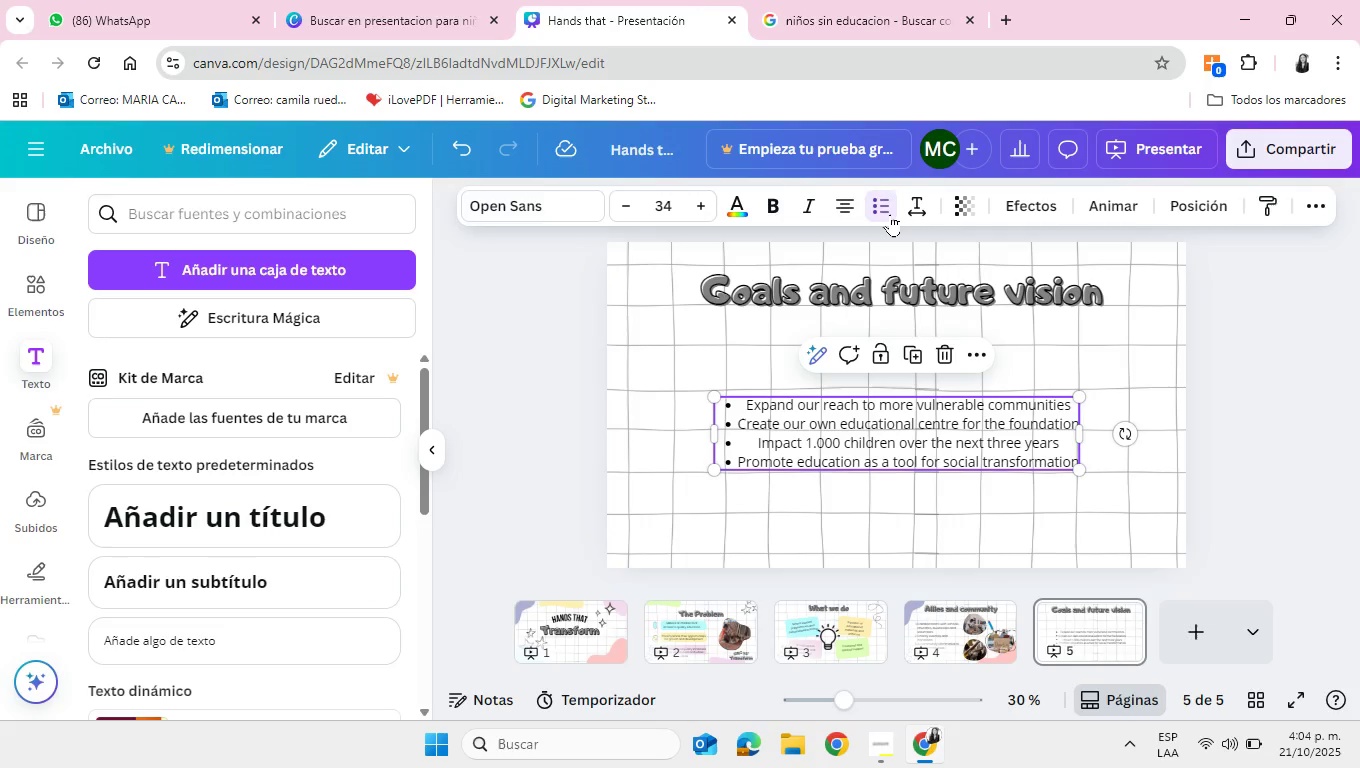 
left_click([890, 214])
 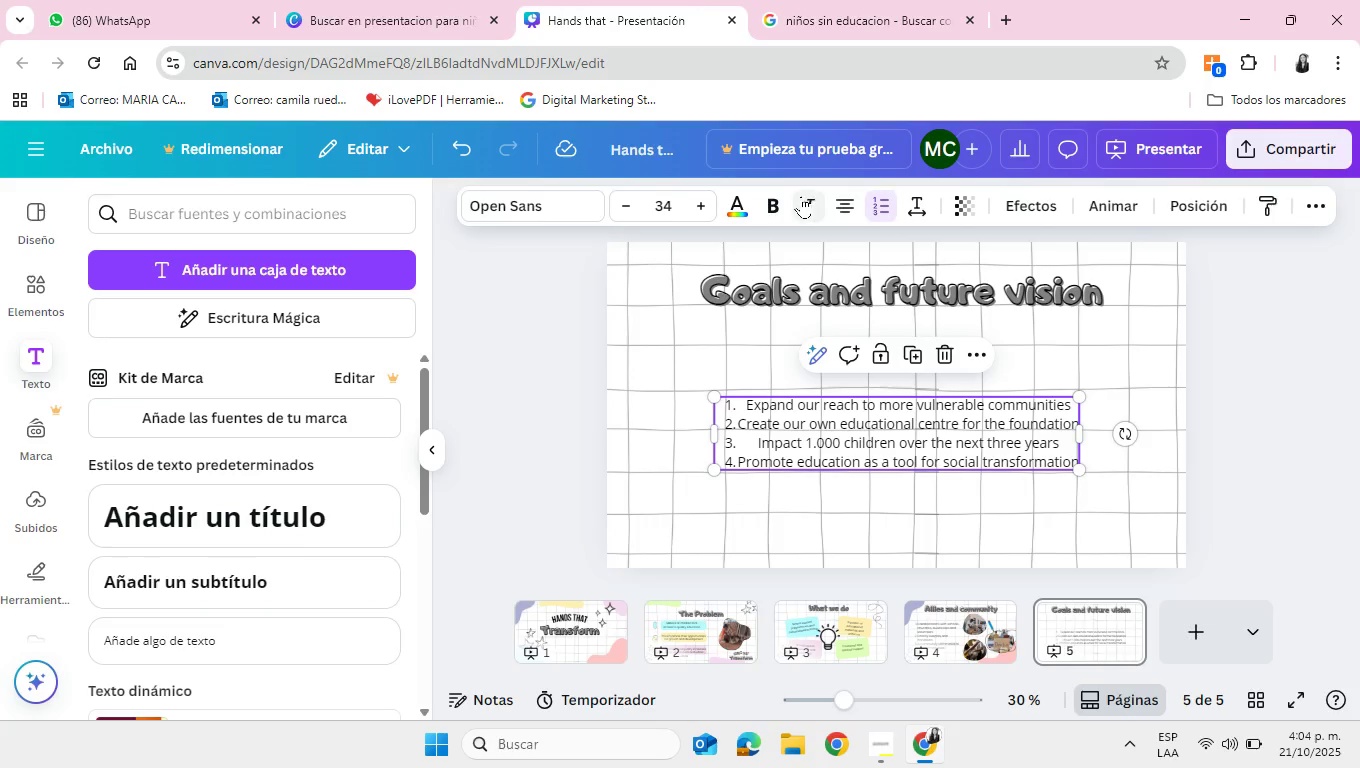 
left_click([844, 208])
 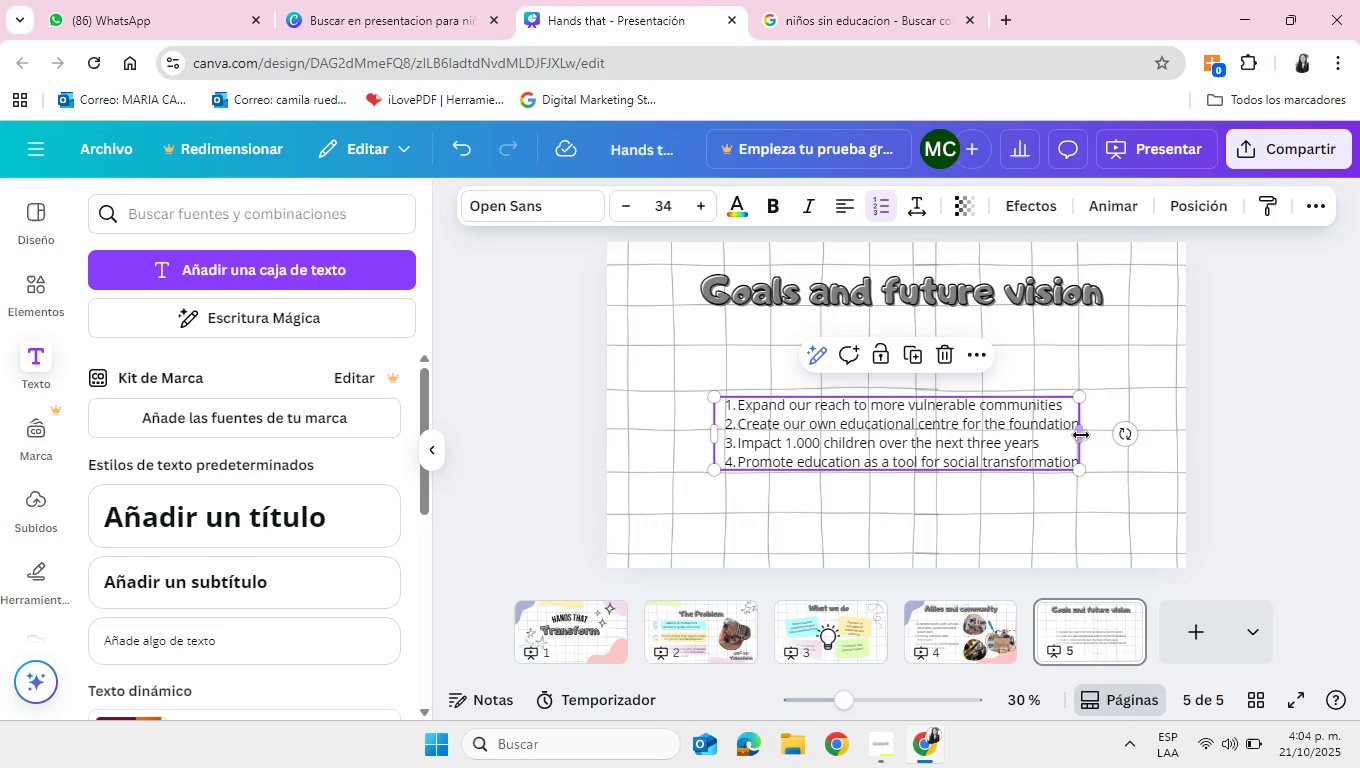 
left_click_drag(start_coordinate=[1082, 442], to_coordinate=[979, 467])
 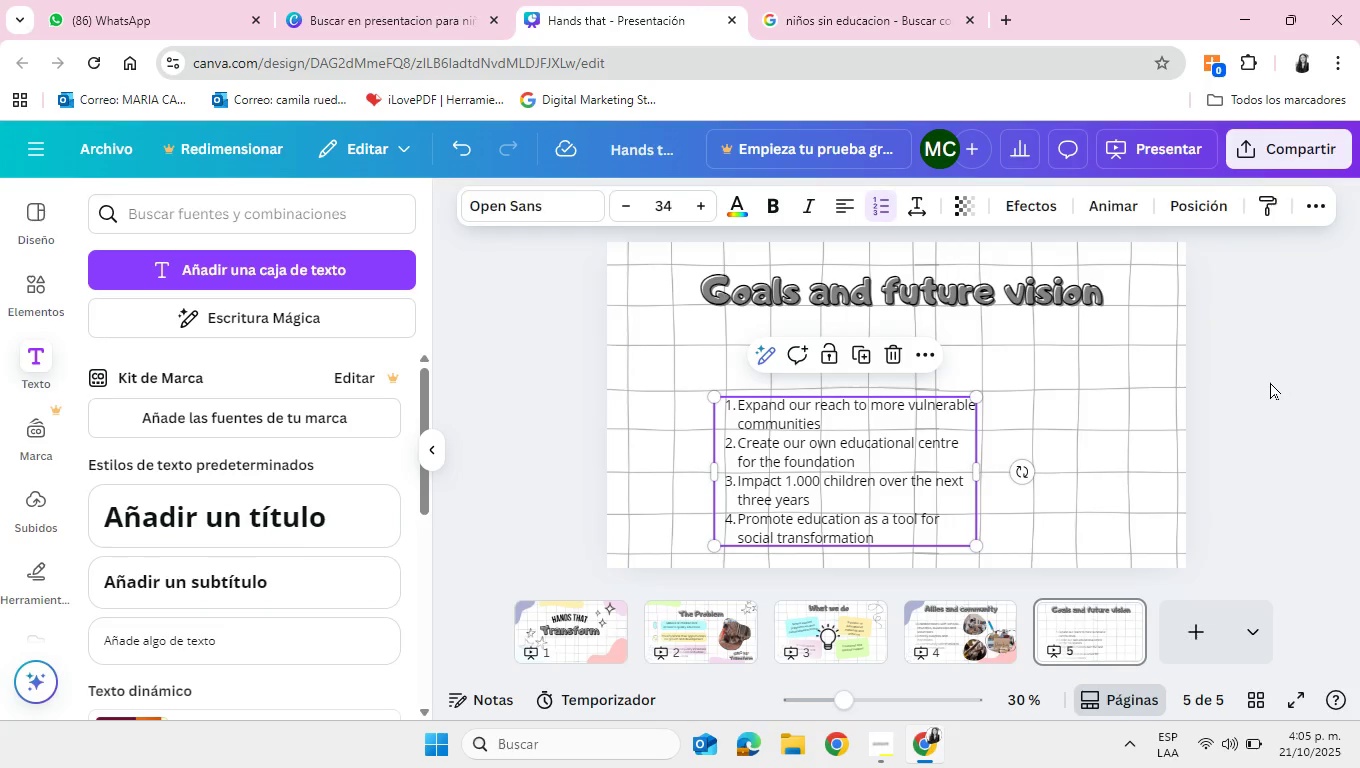 
left_click([1270, 382])
 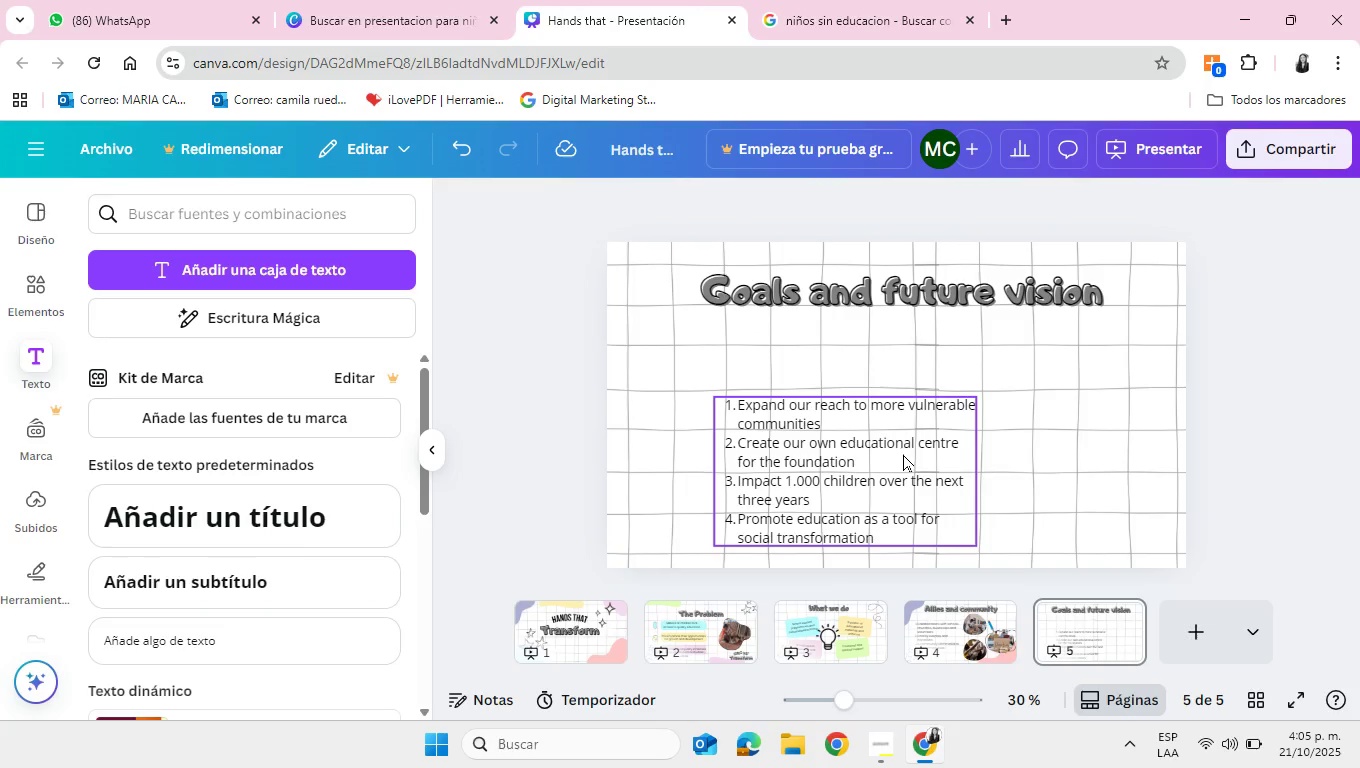 
left_click_drag(start_coordinate=[903, 454], to_coordinate=[845, 409])
 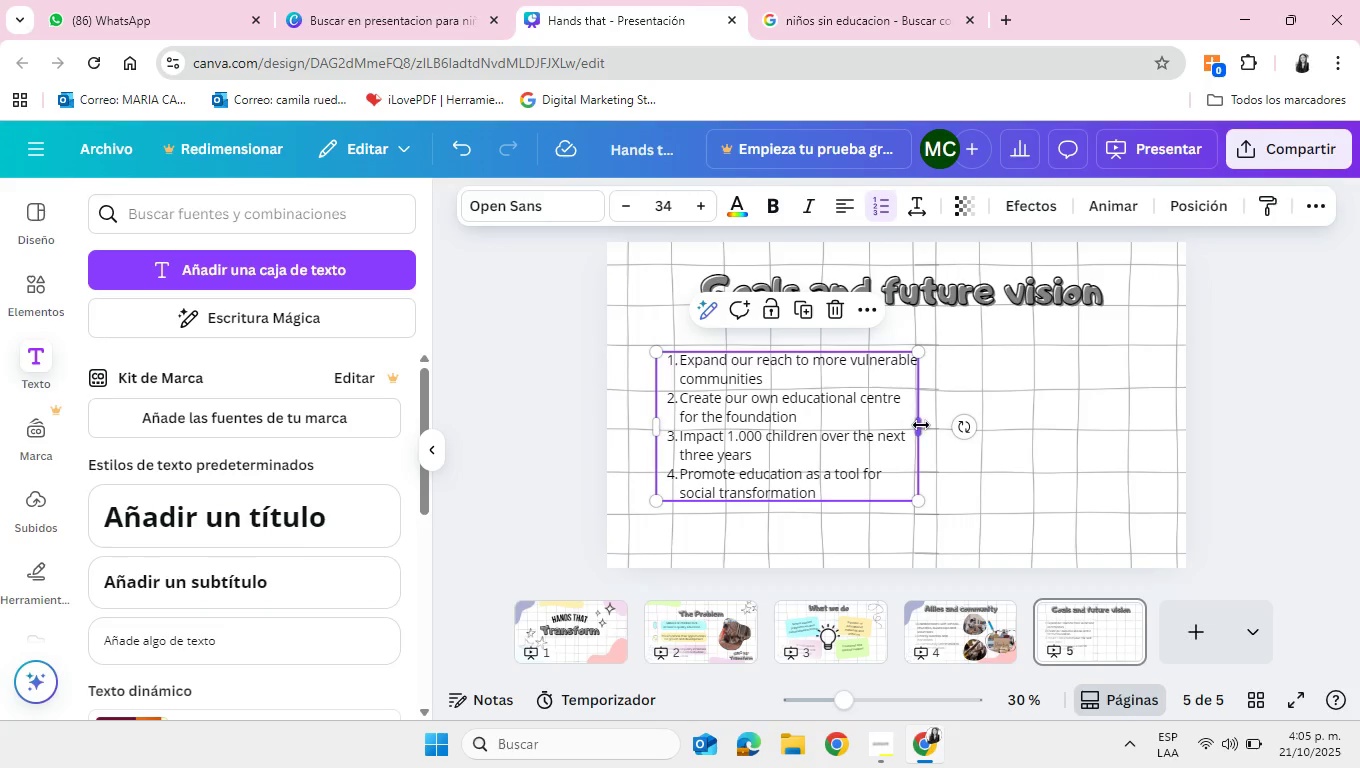 
left_click_drag(start_coordinate=[921, 425], to_coordinate=[889, 431])
 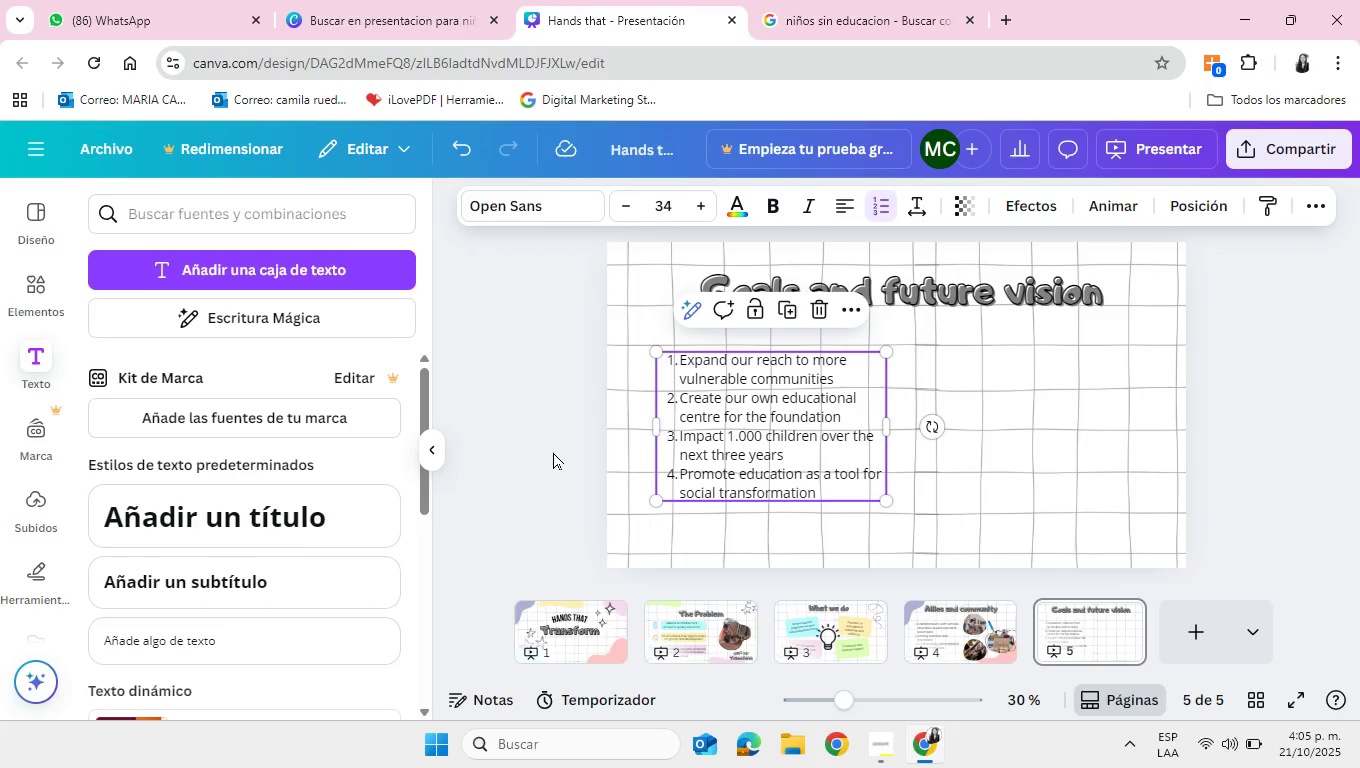 
left_click([553, 452])
 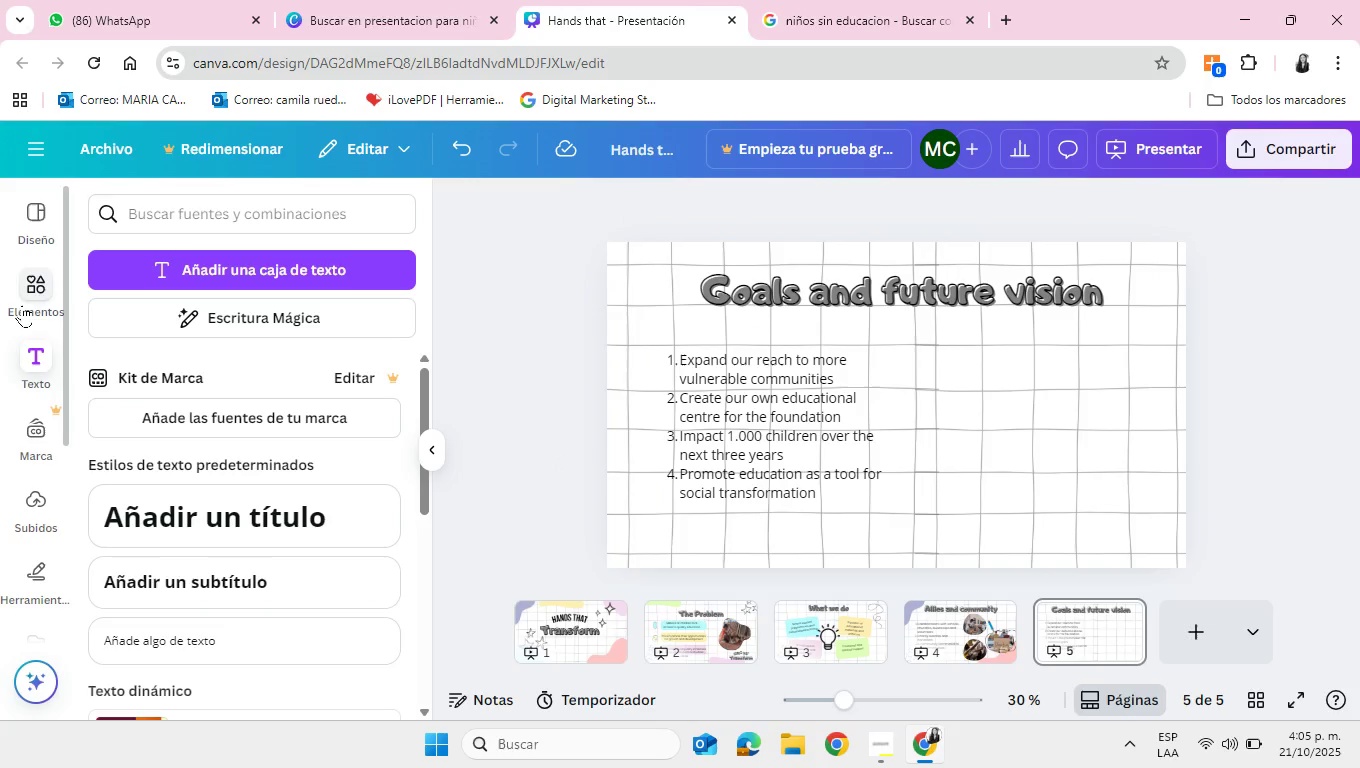 
left_click([31, 293])
 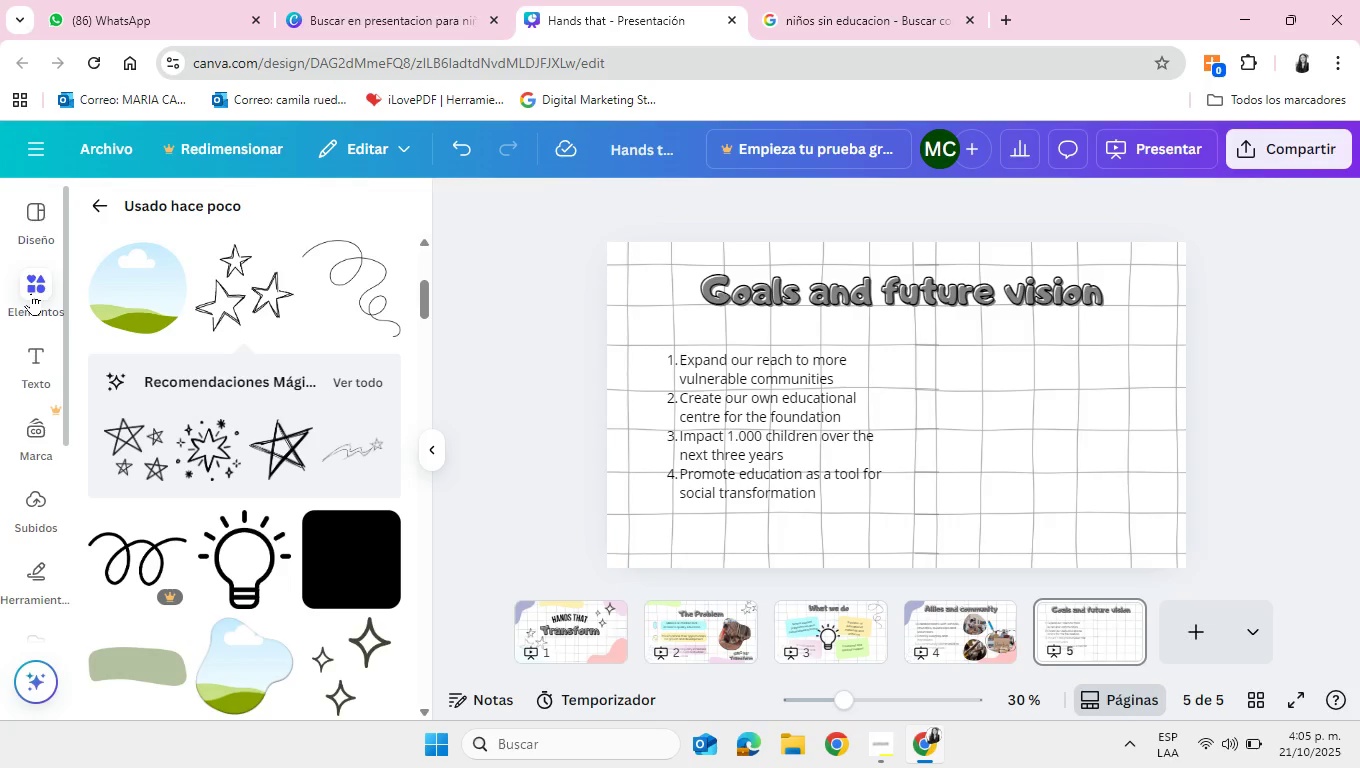 
wait(7.1)
 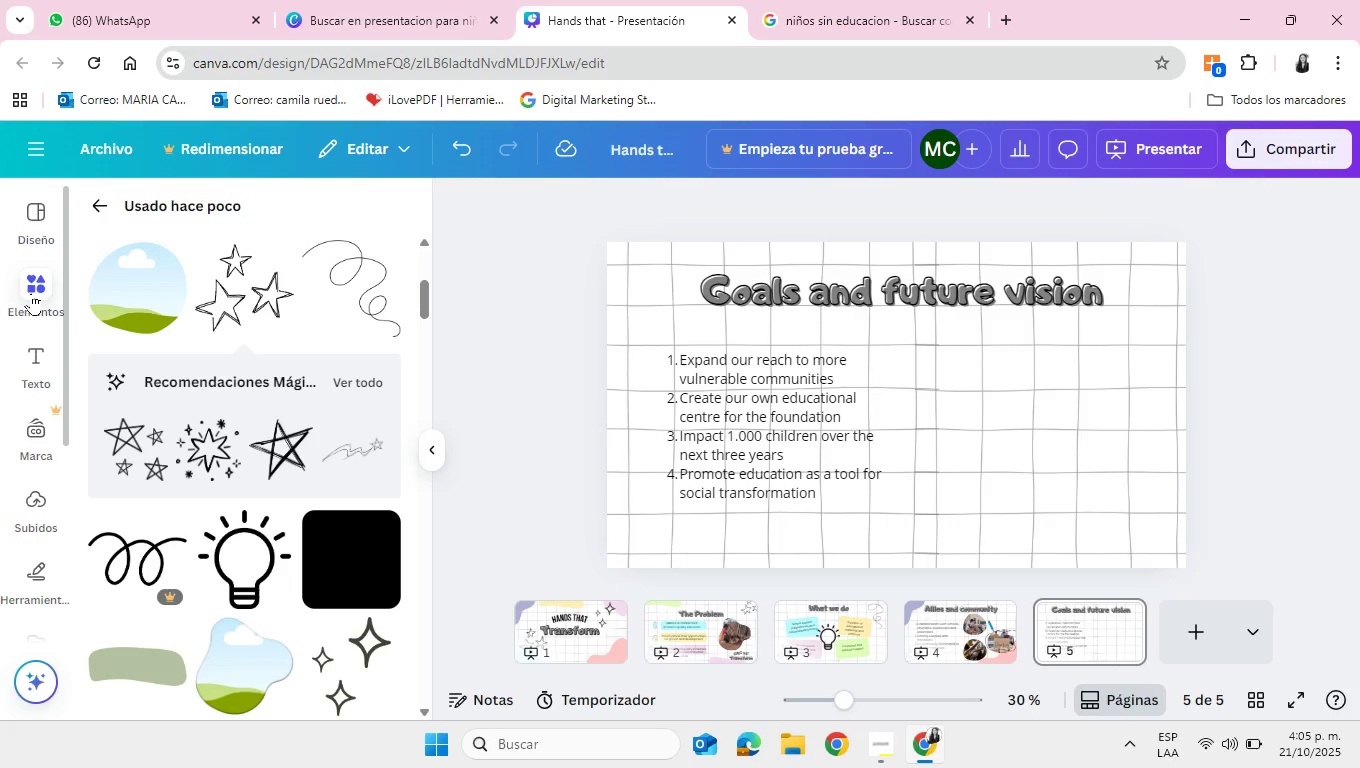 
scroll: coordinate [316, 420], scroll_direction: down, amount: 4.0
 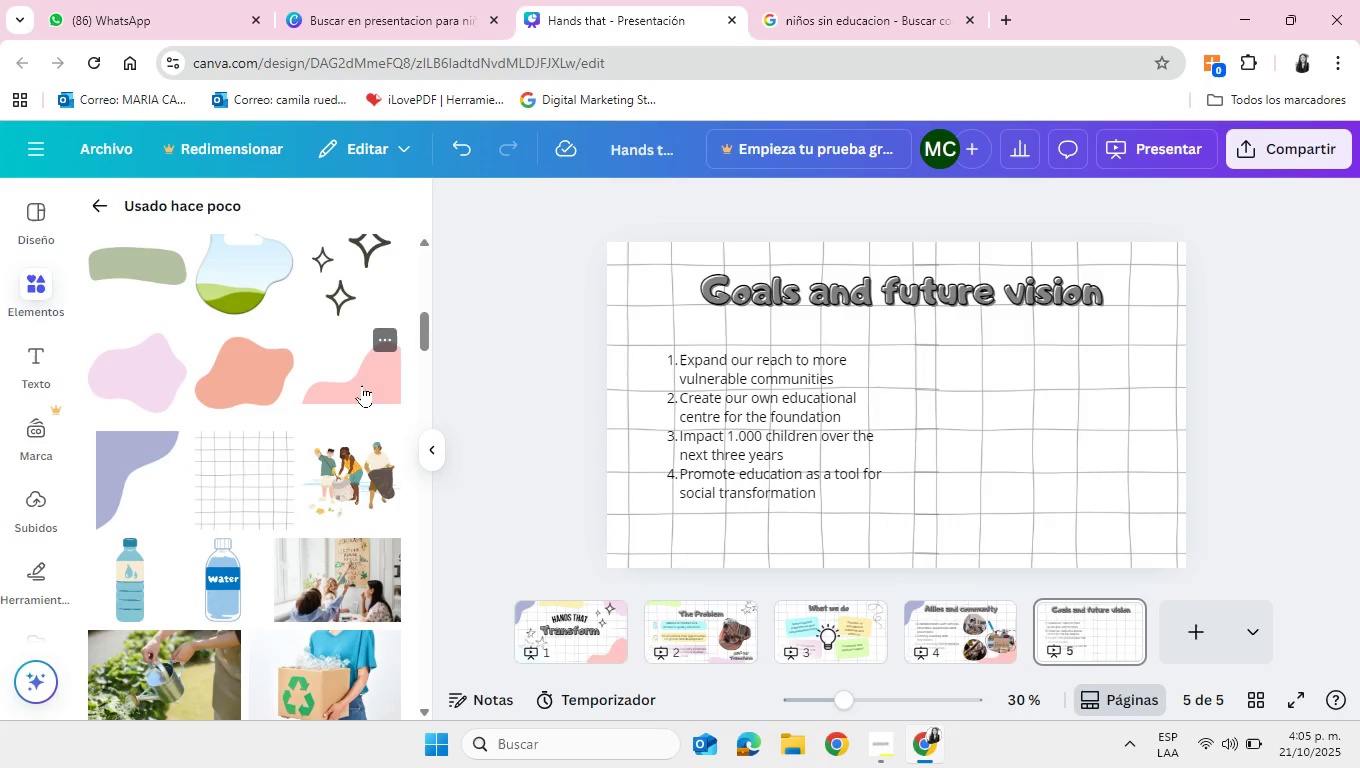 
wait(6.51)
 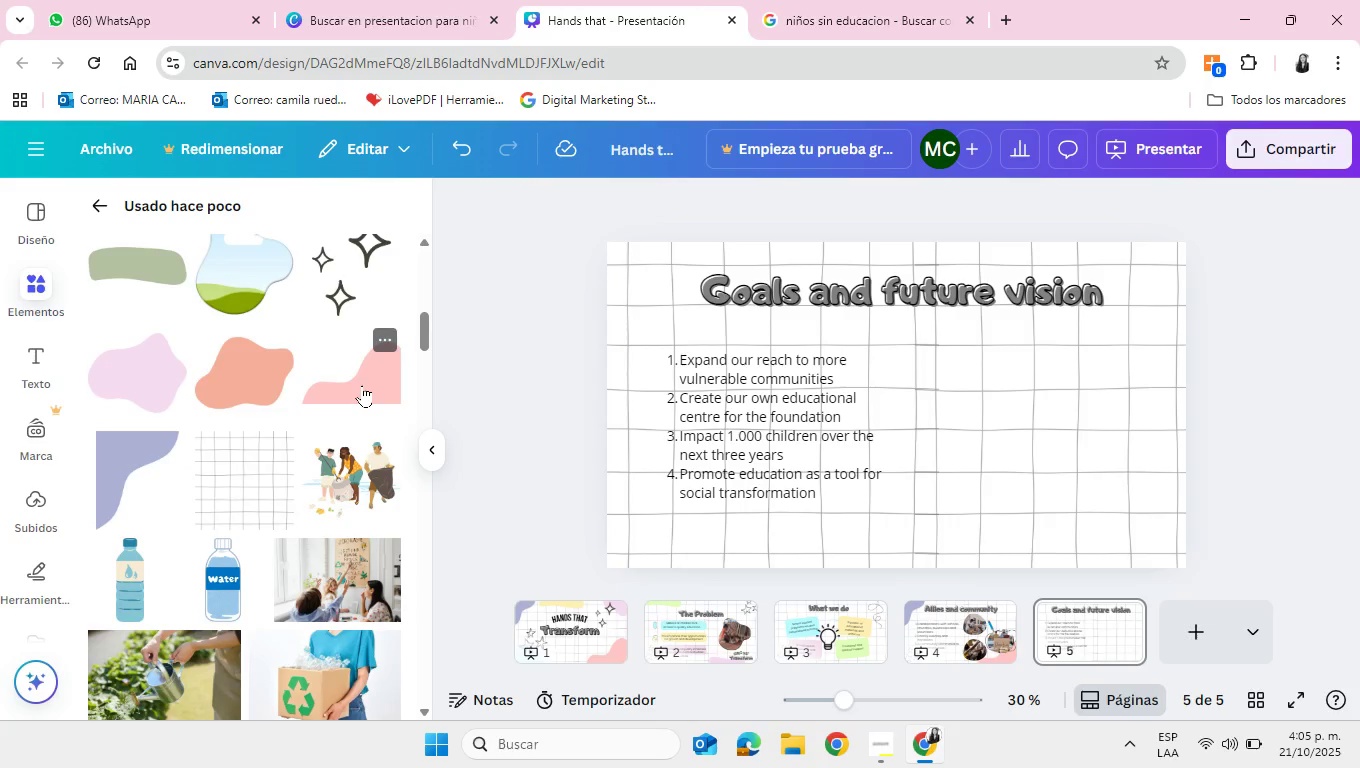 
left_click([362, 385])
 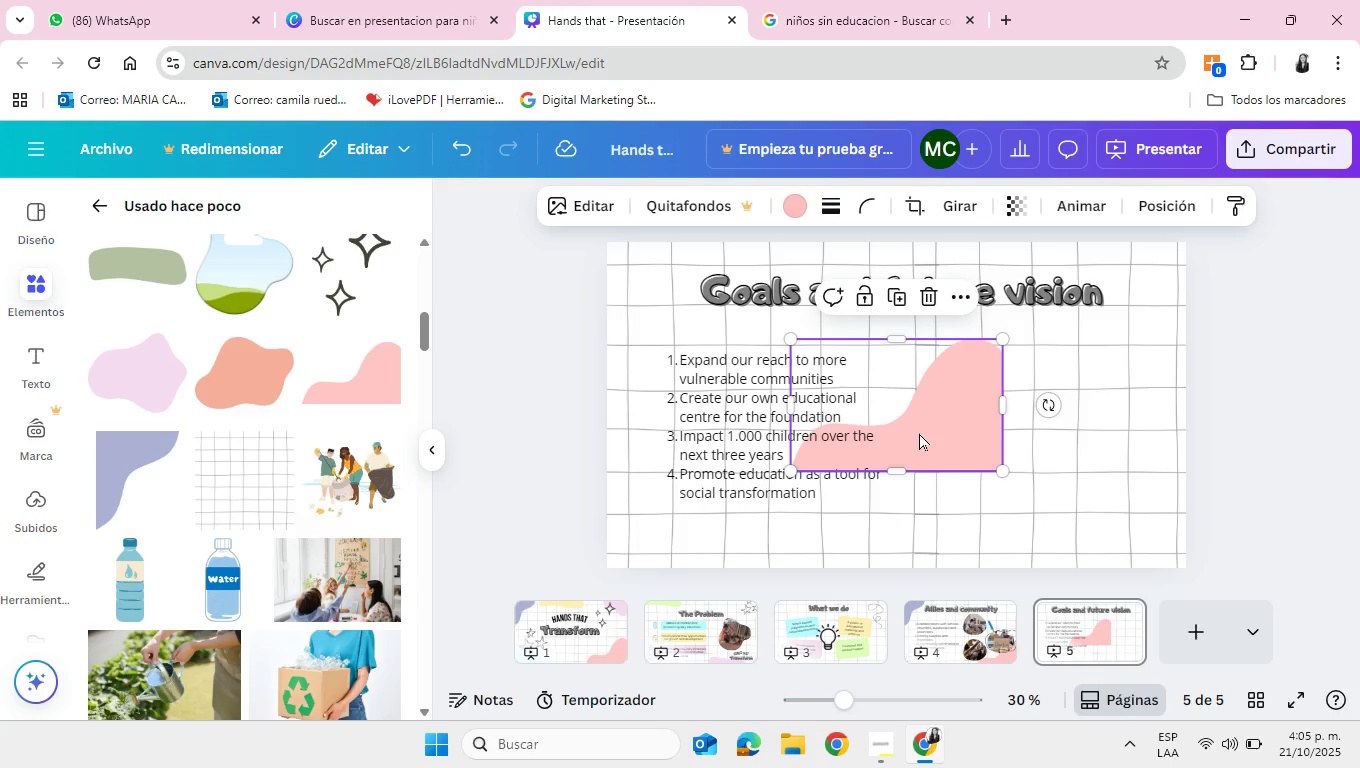 
left_click_drag(start_coordinate=[919, 433], to_coordinate=[1098, 531])
 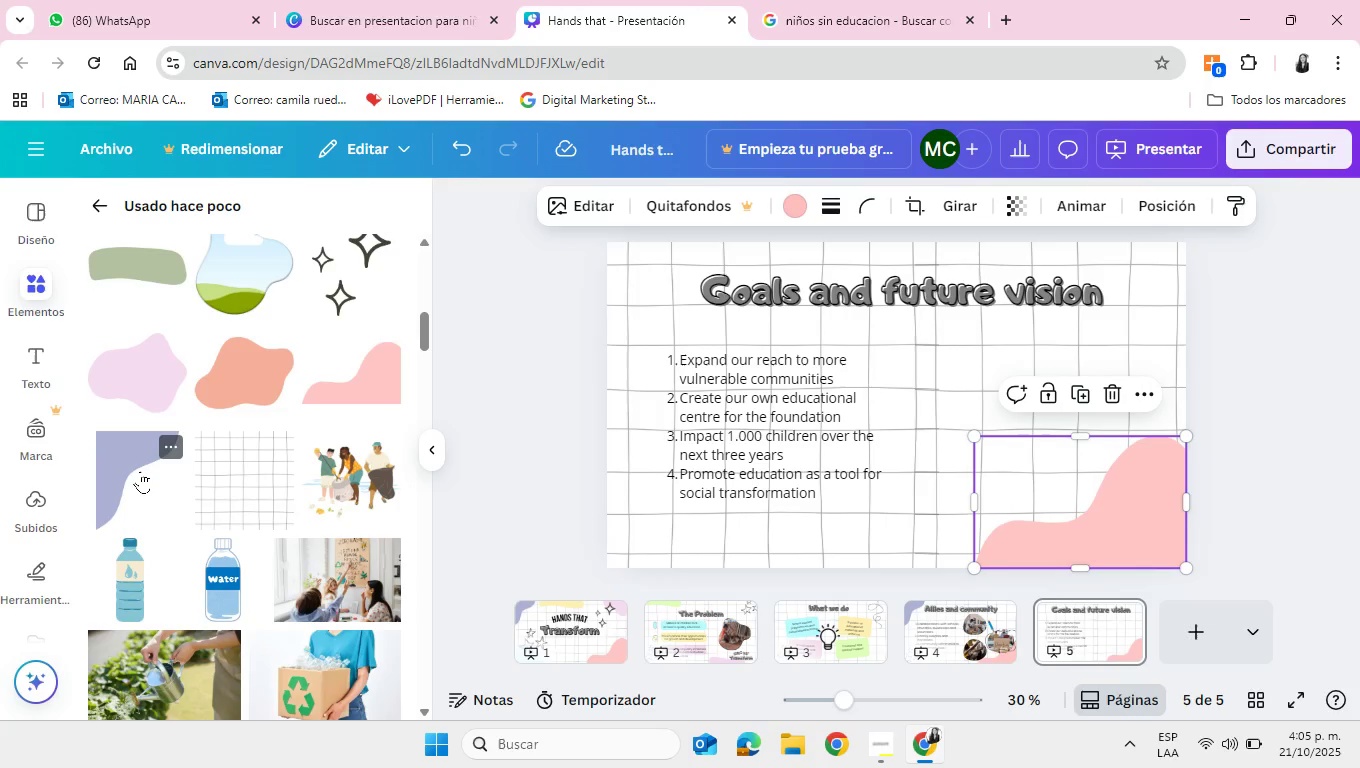 
left_click([140, 471])
 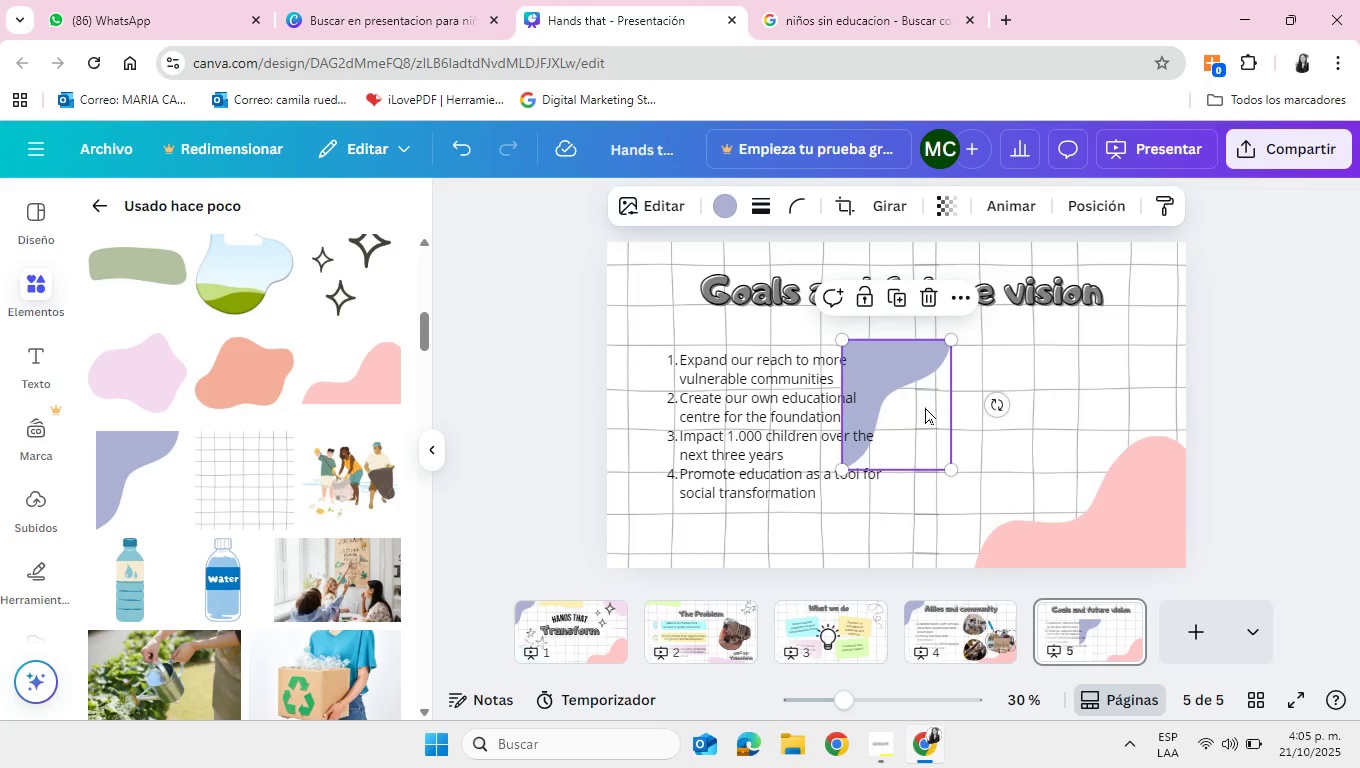 
left_click_drag(start_coordinate=[927, 407], to_coordinate=[693, 310])
 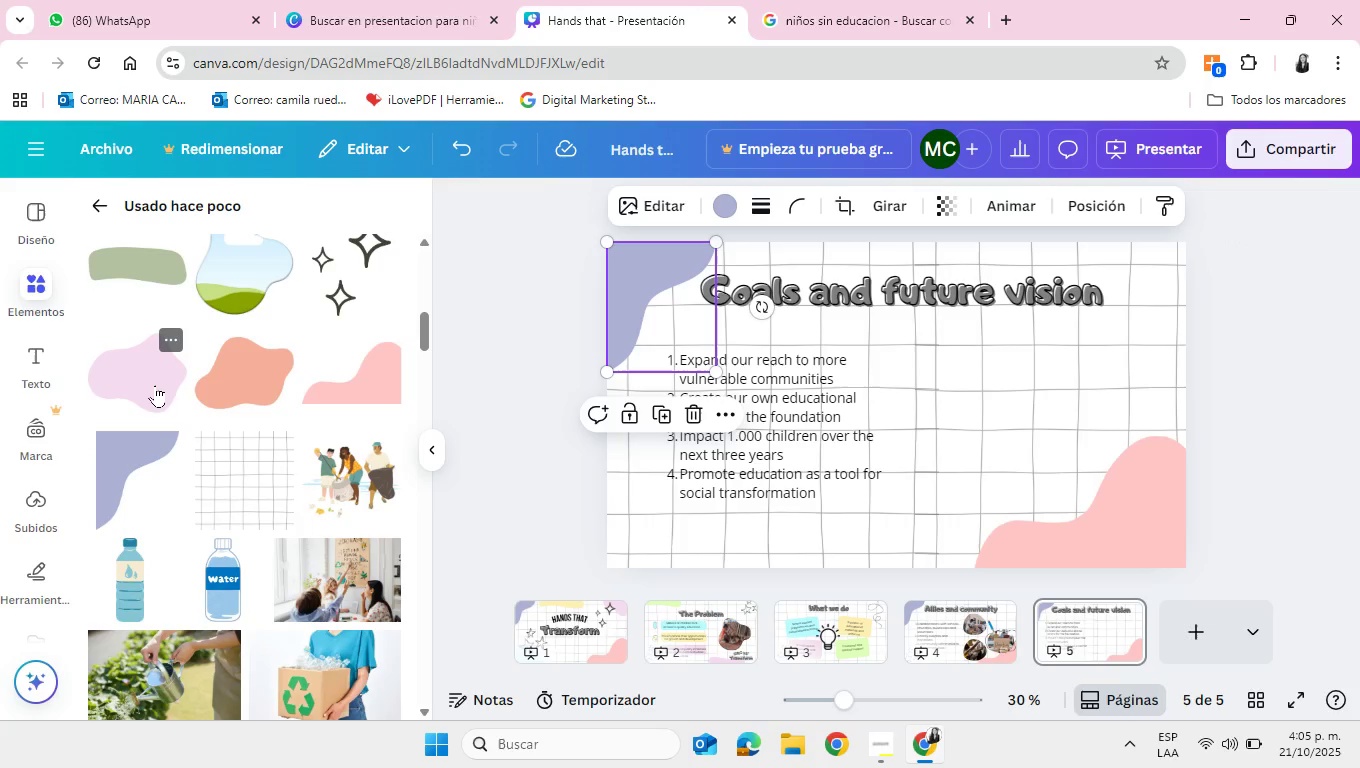 
left_click([155, 385])
 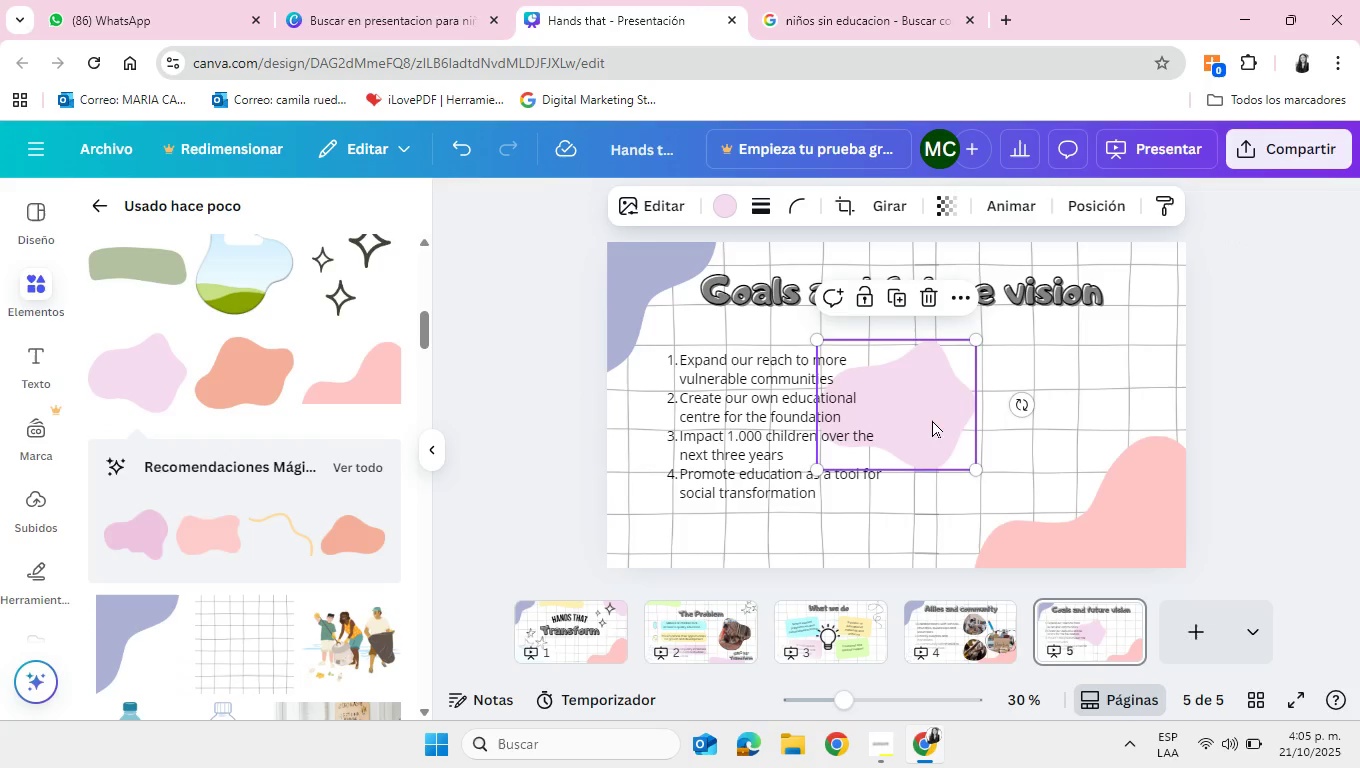 
left_click_drag(start_coordinate=[924, 422], to_coordinate=[1166, 276])
 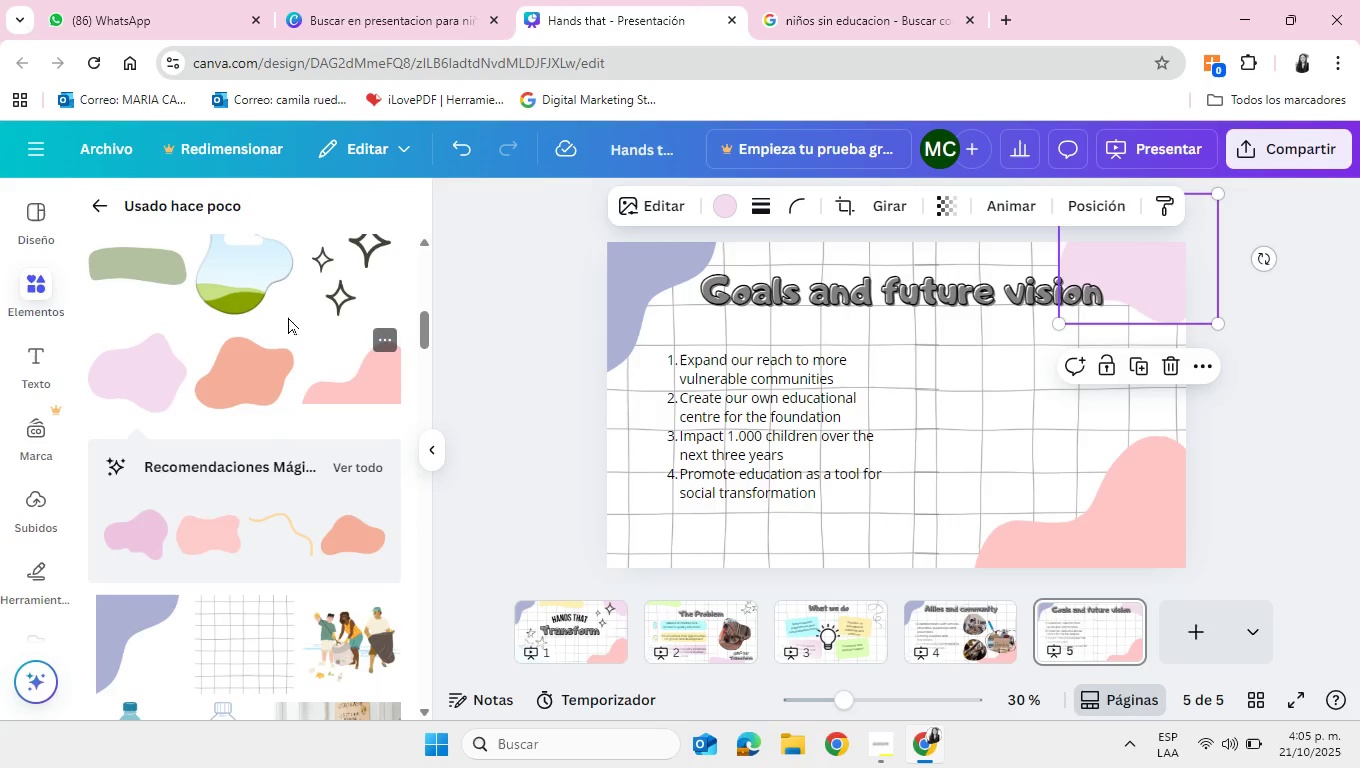 
left_click([168, 260])
 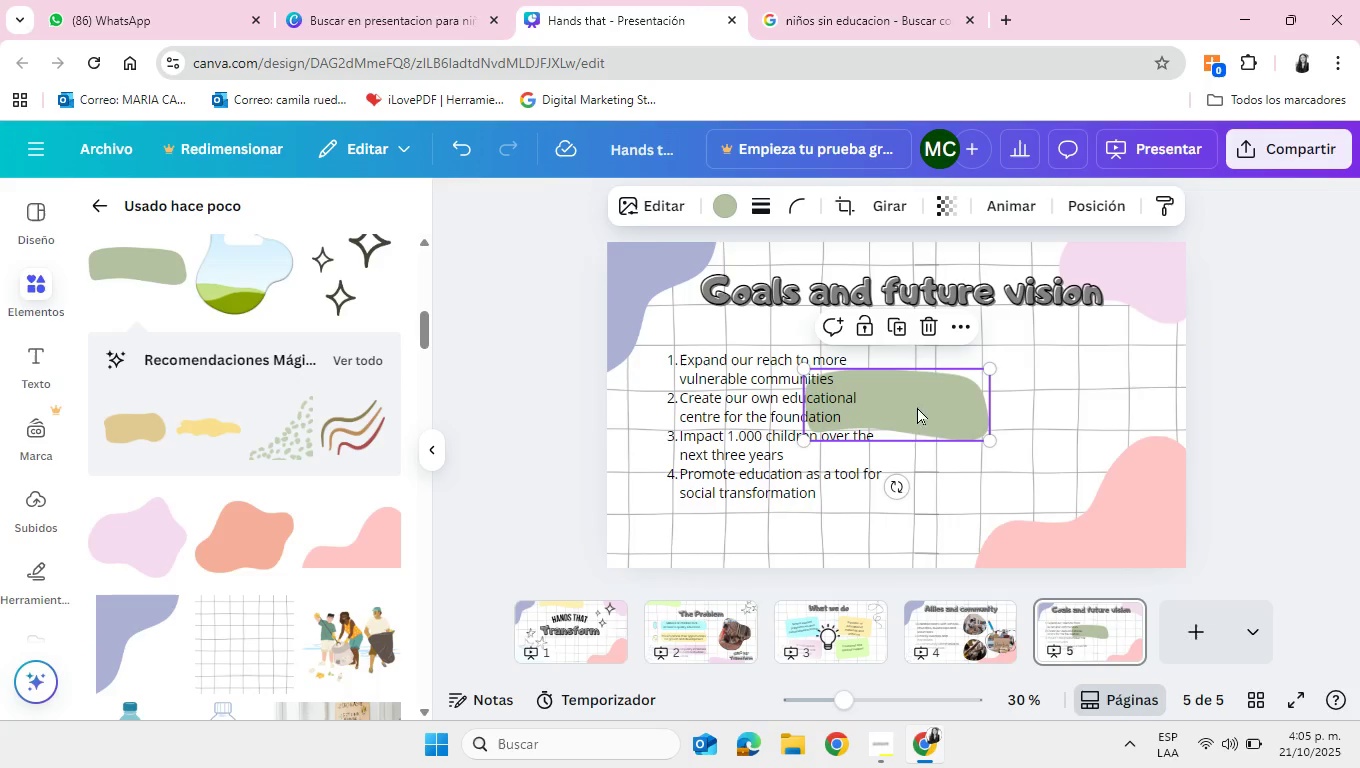 
left_click_drag(start_coordinate=[926, 407], to_coordinate=[863, 244])
 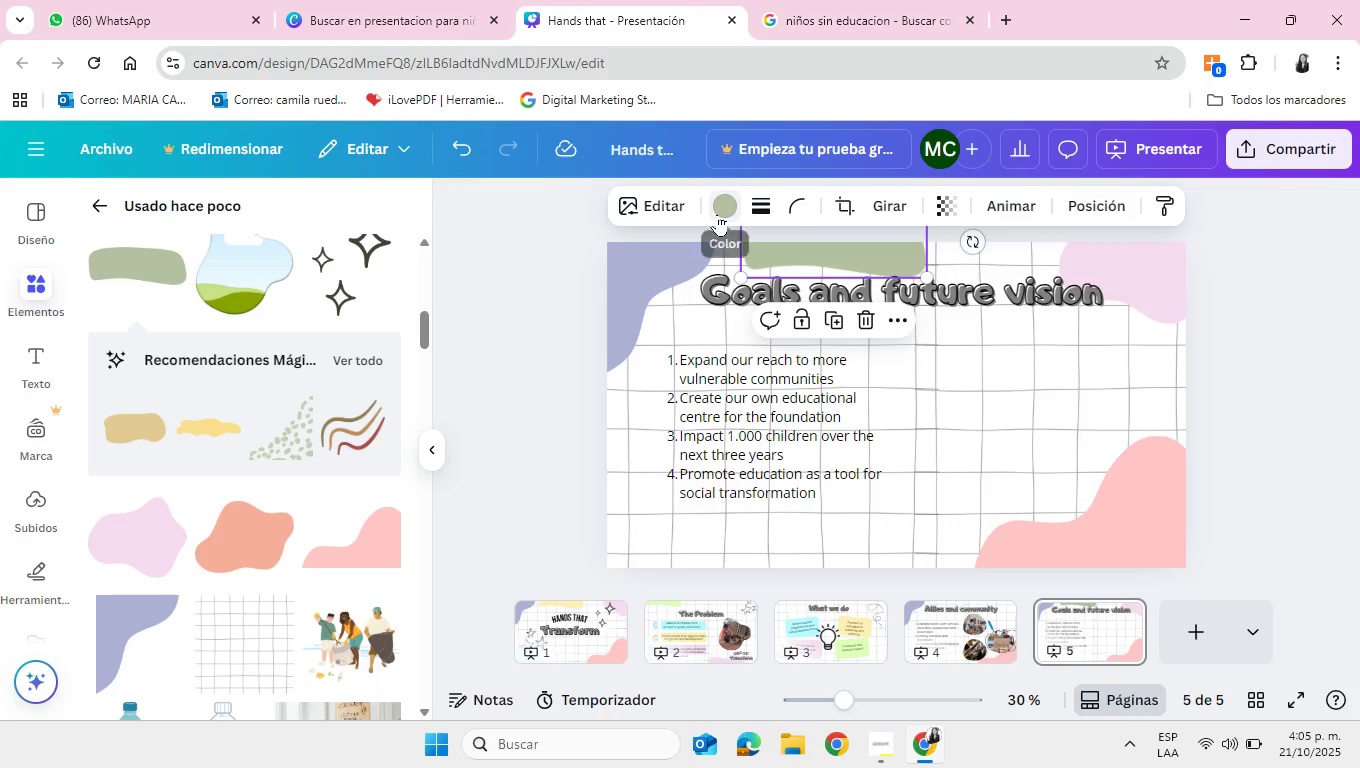 
left_click([717, 214])
 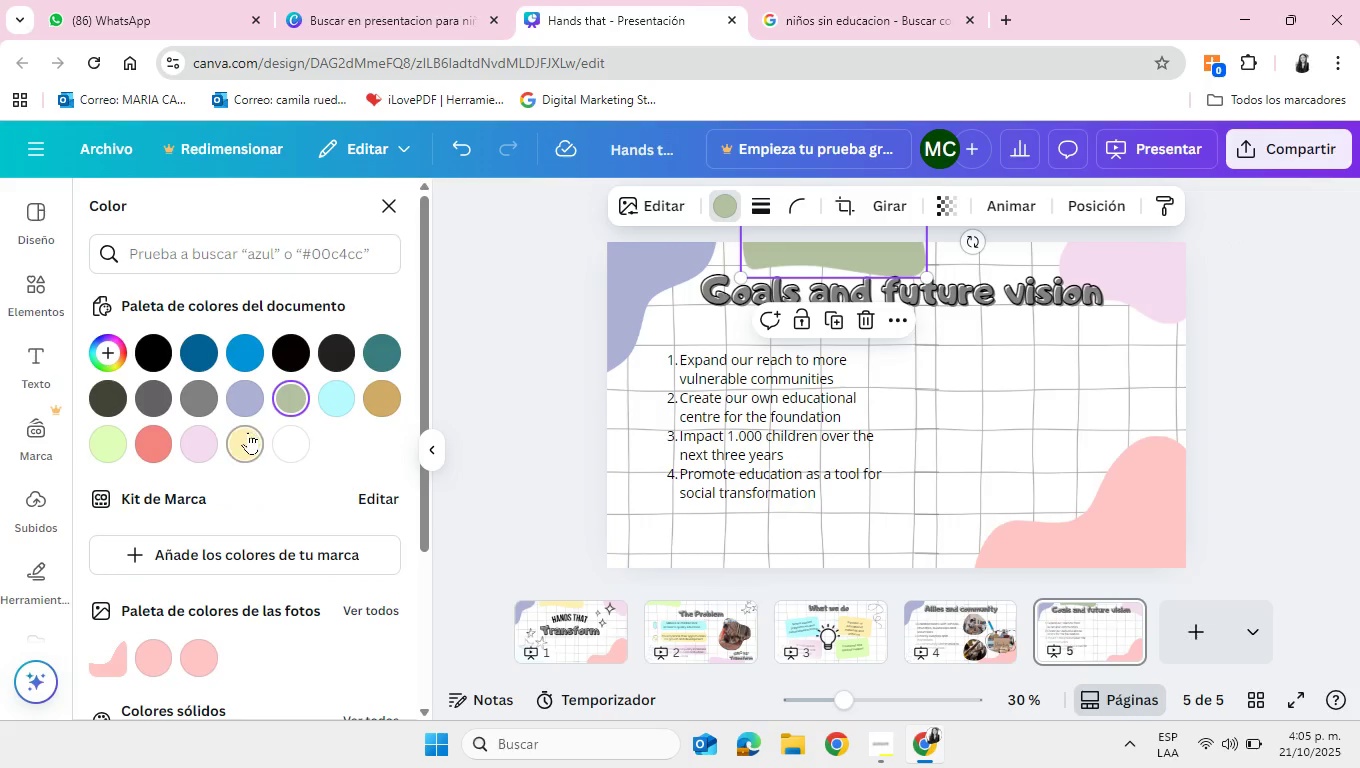 
left_click([246, 434])
 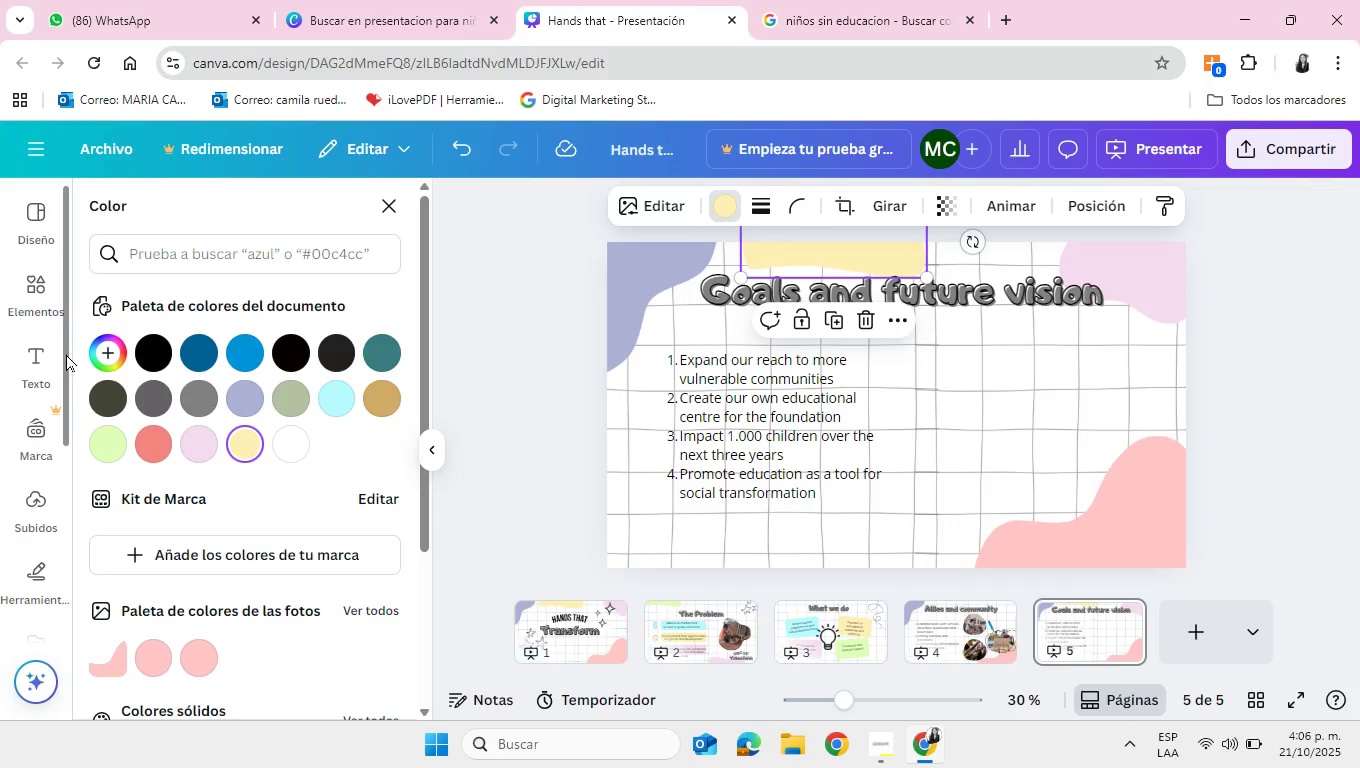 
left_click([40, 281])
 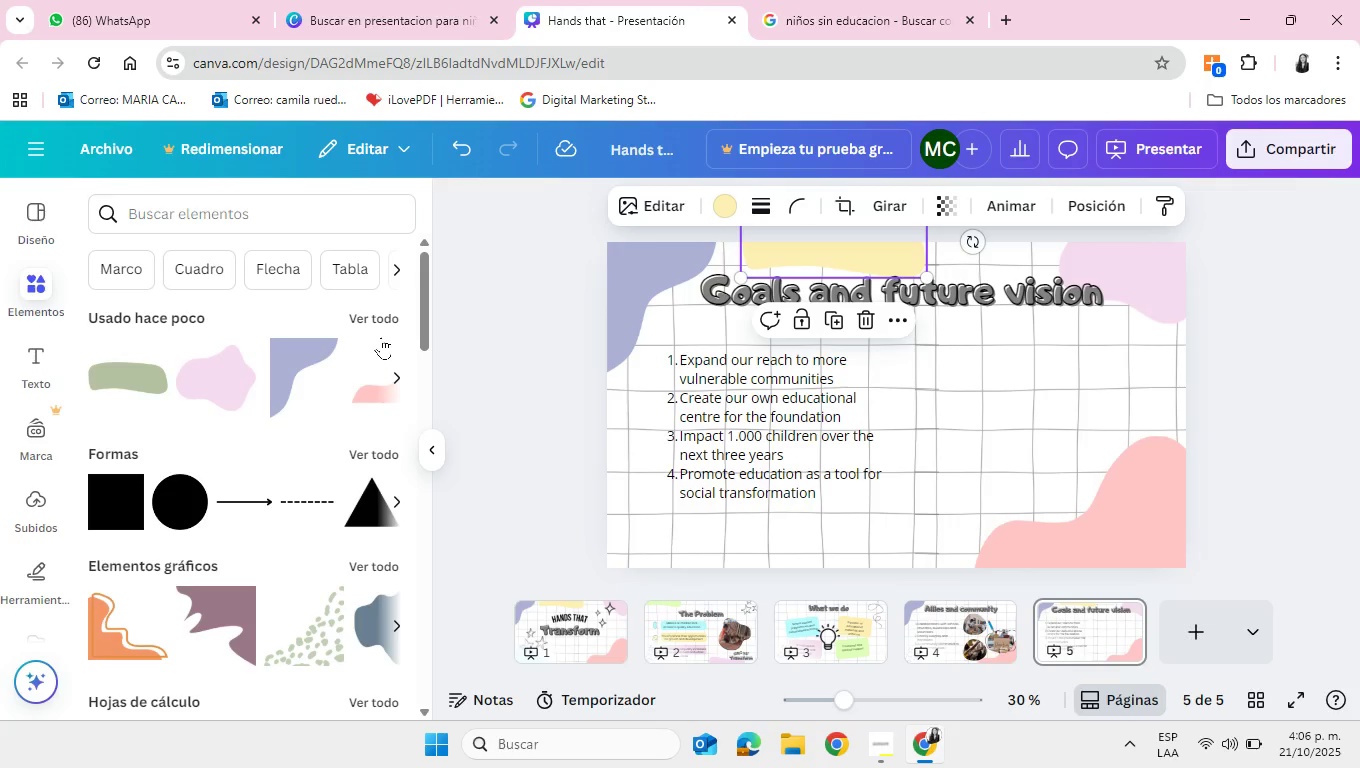 
left_click([378, 321])
 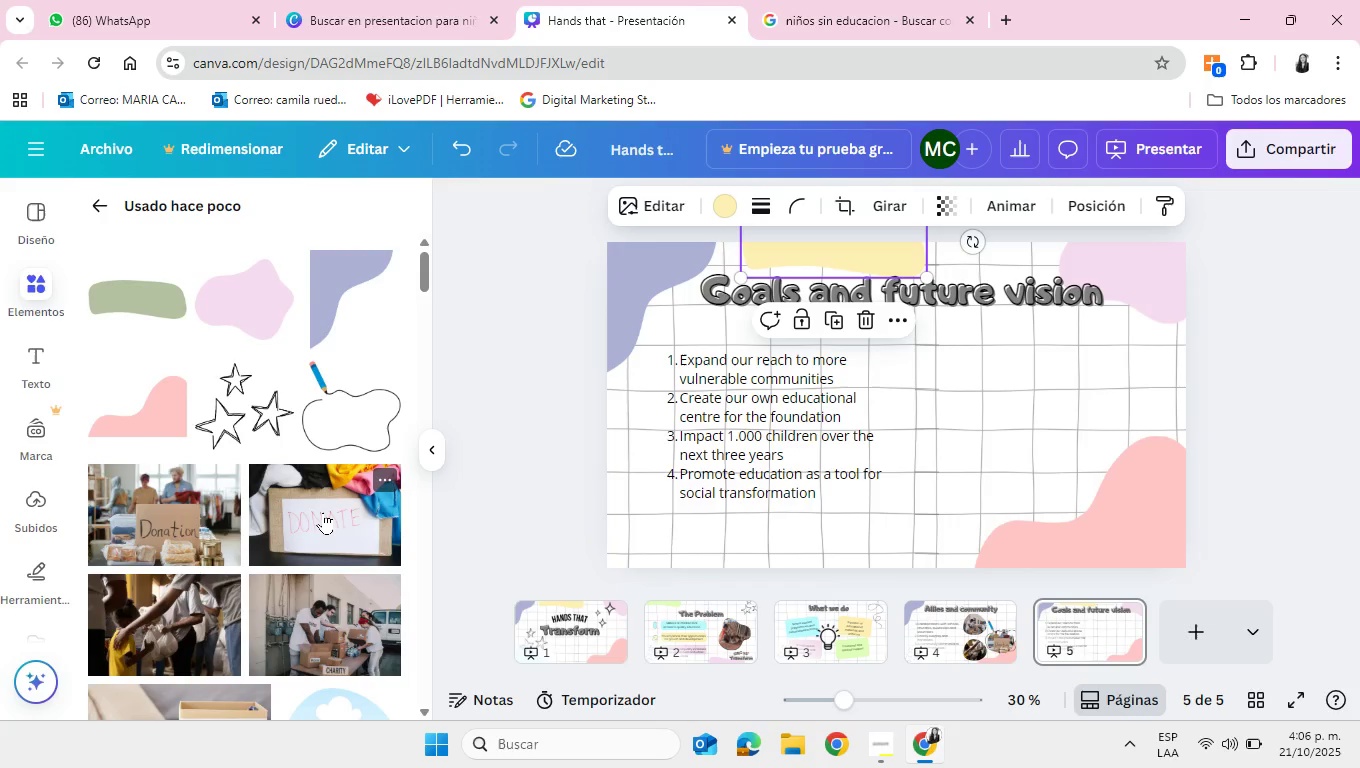 
scroll: coordinate [261, 377], scroll_direction: down, amount: 9.0
 